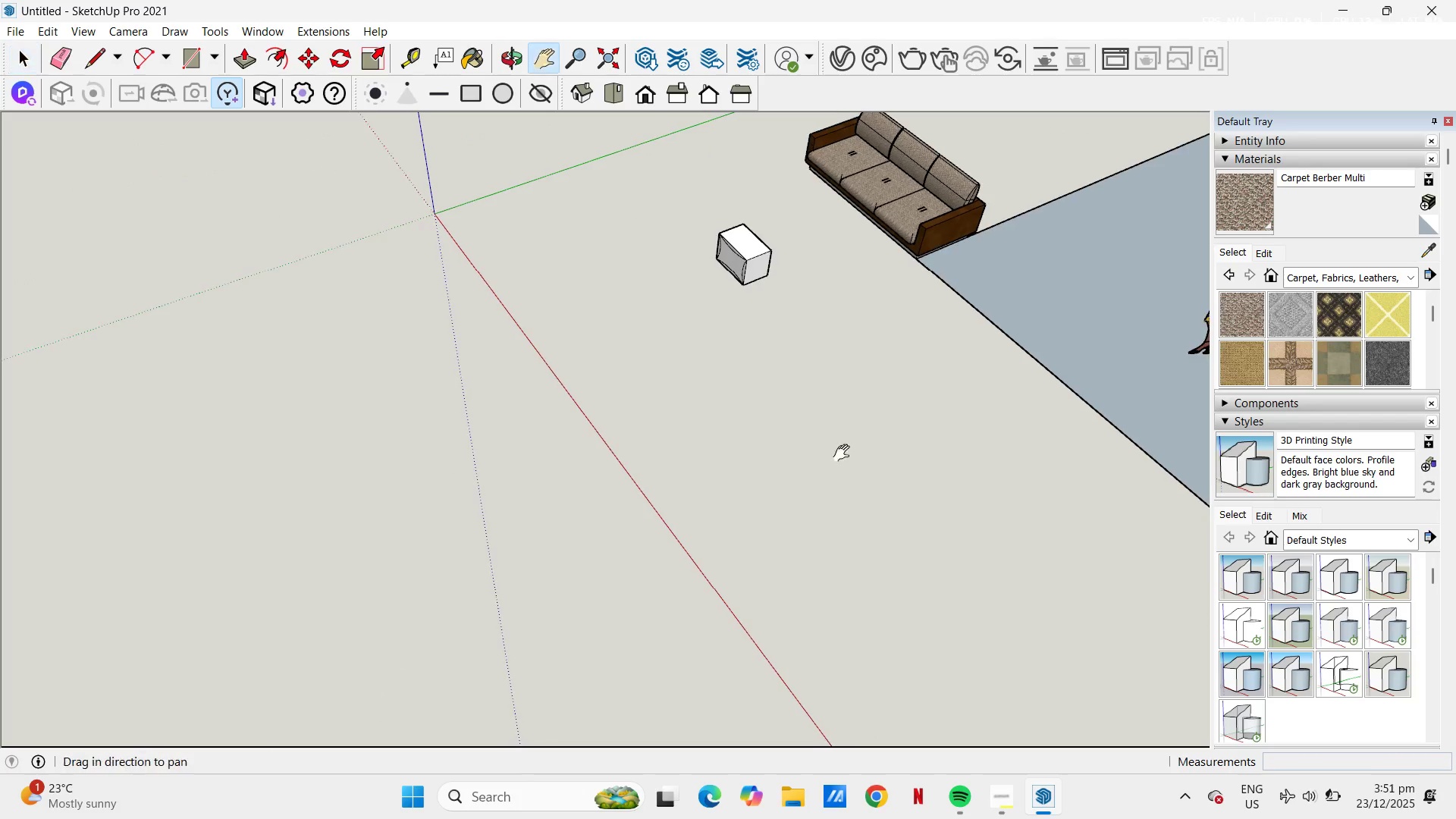 
left_click_drag(start_coordinate=[799, 286], to_coordinate=[719, 547])
 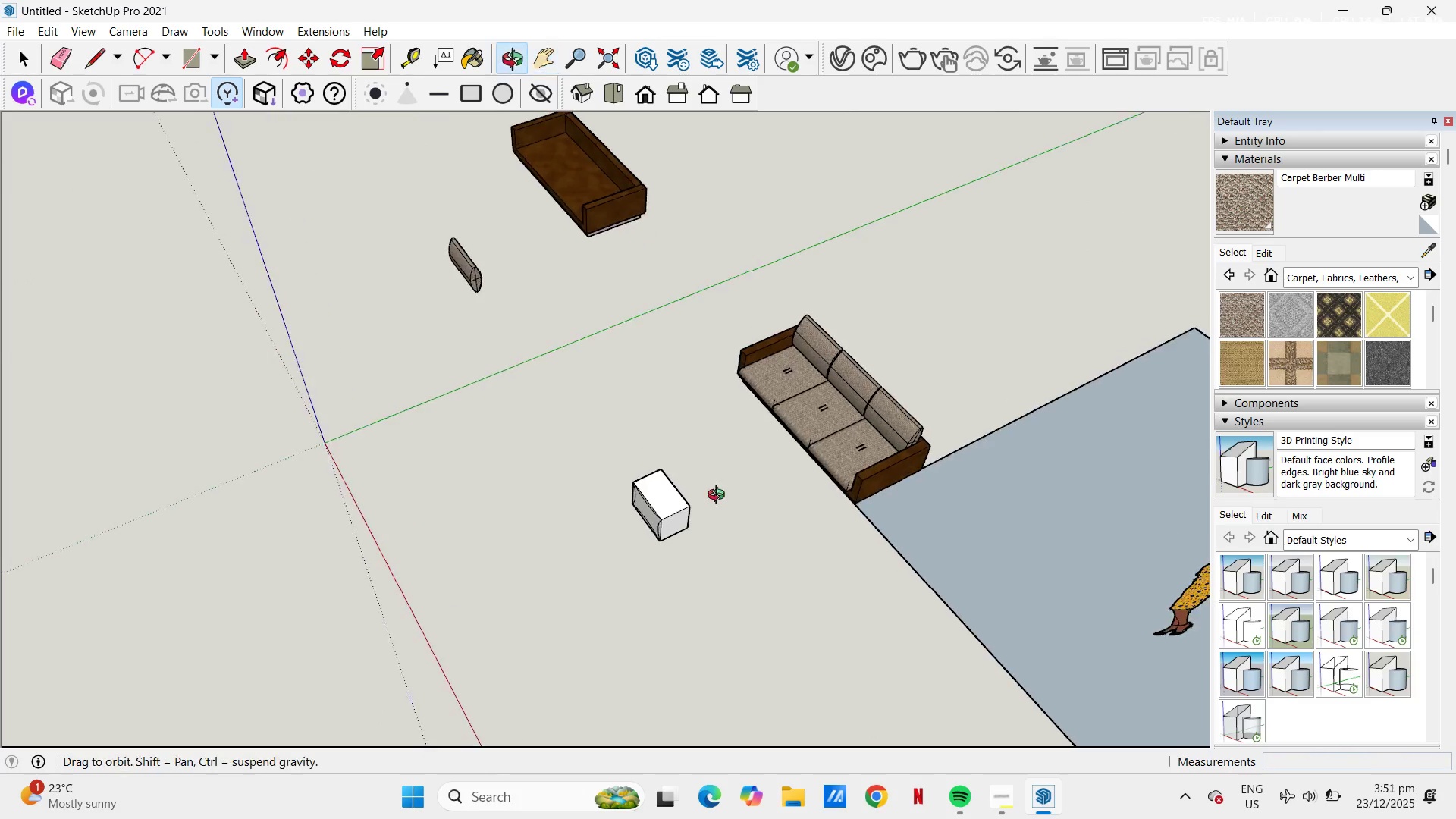 
scroll: coordinate [723, 408], scroll_direction: up, amount: 17.0
 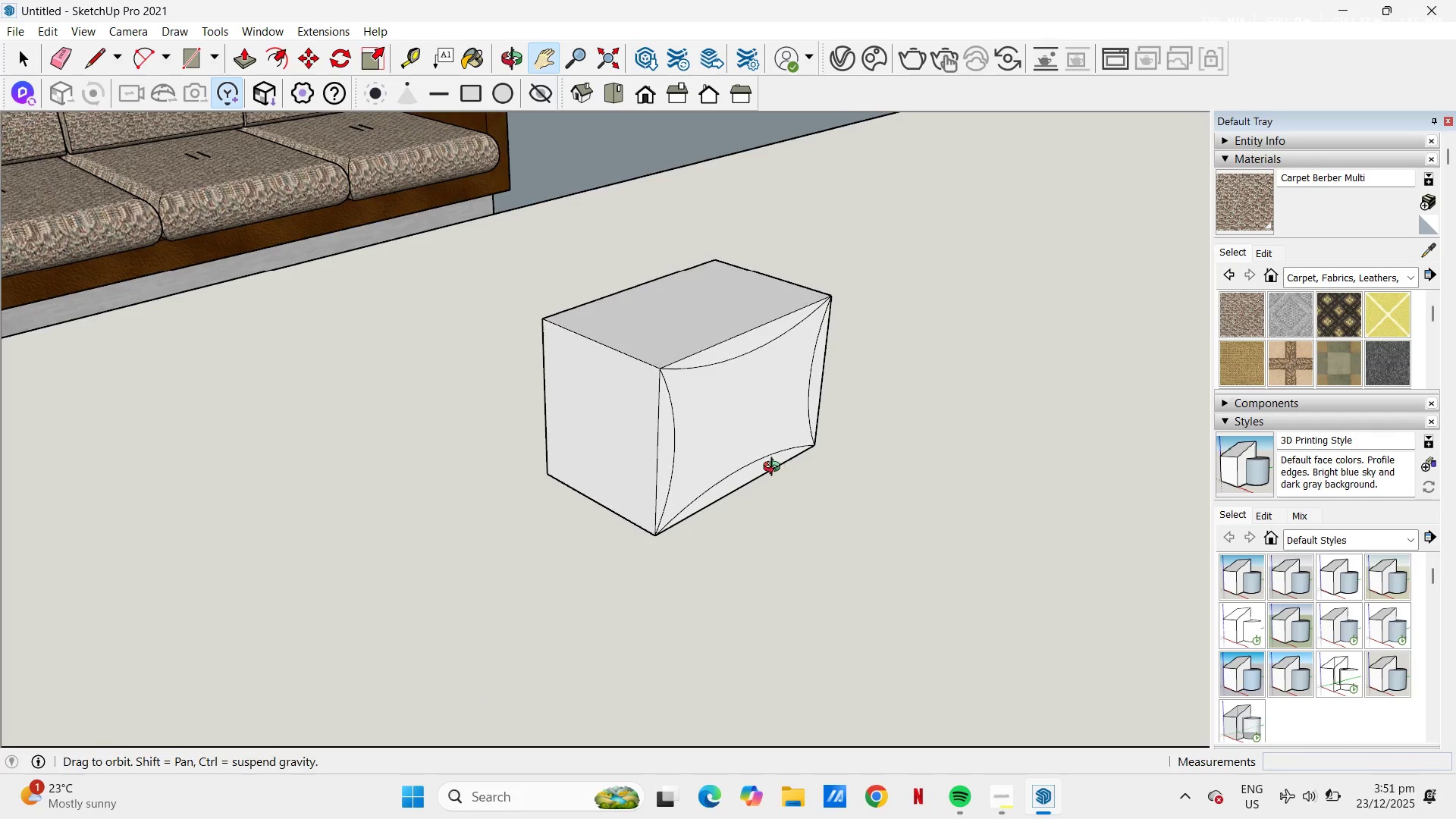 
type(eop)
 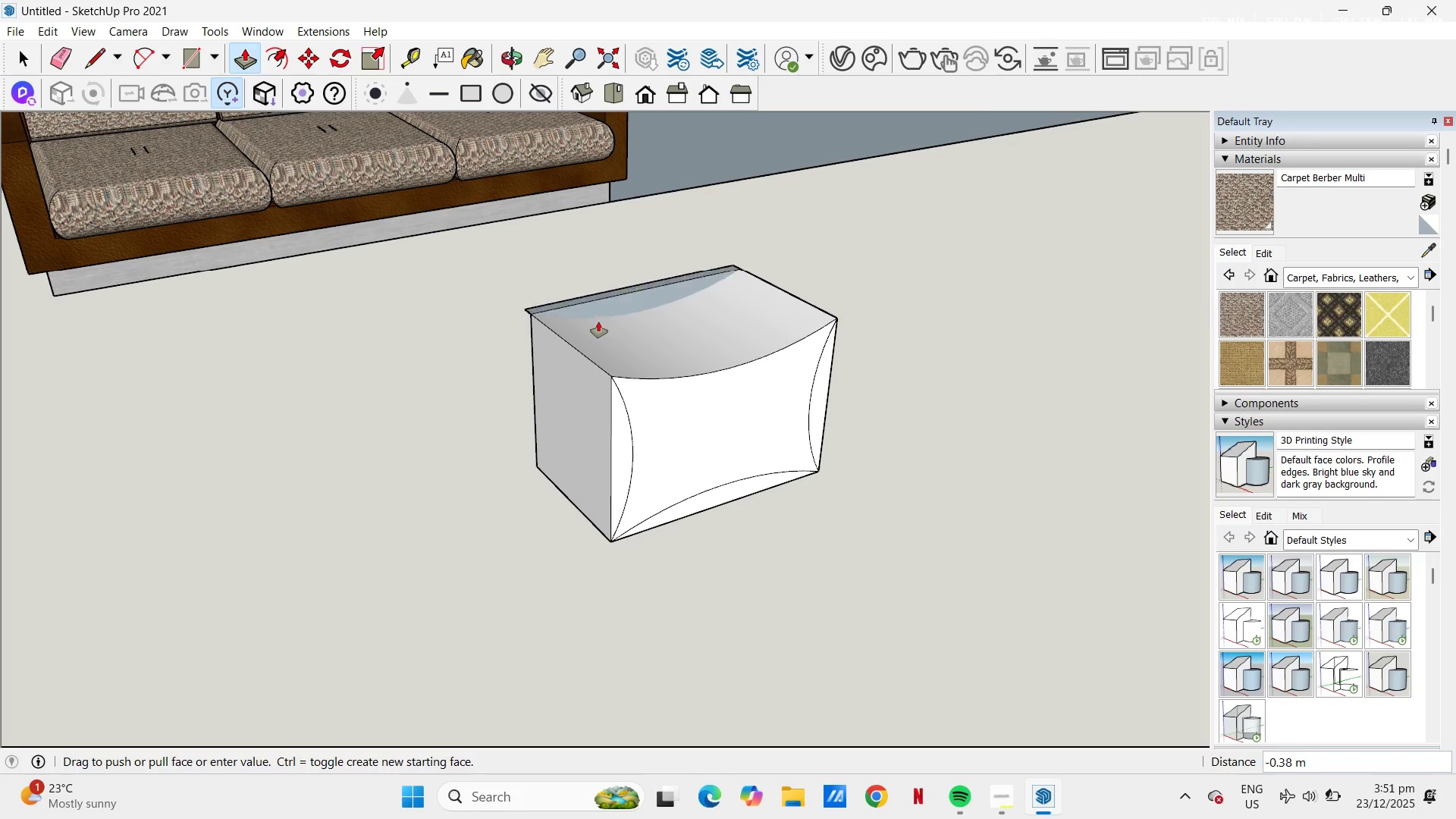 
left_click([586, 316])
 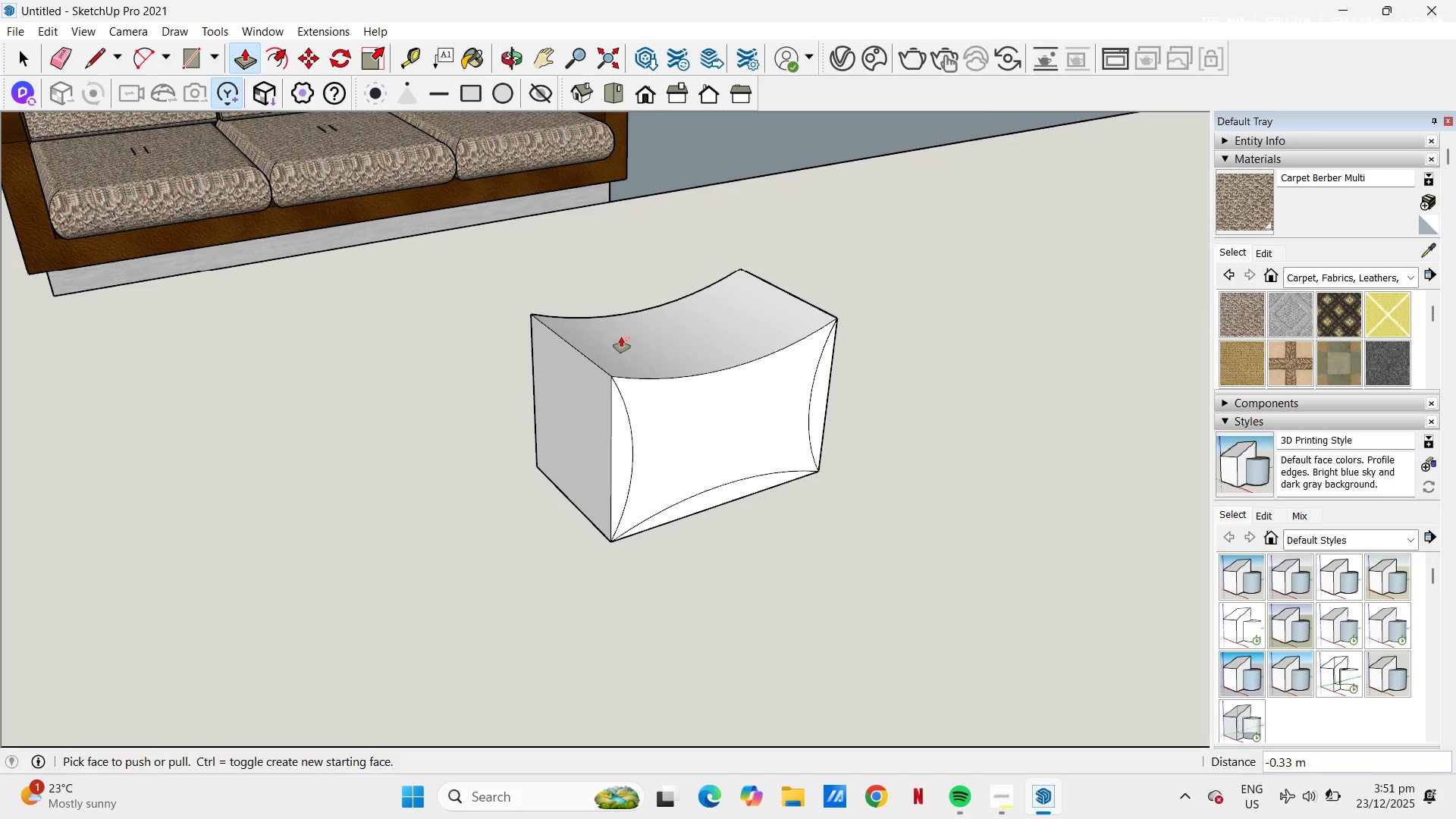 
key(Control+Z)
 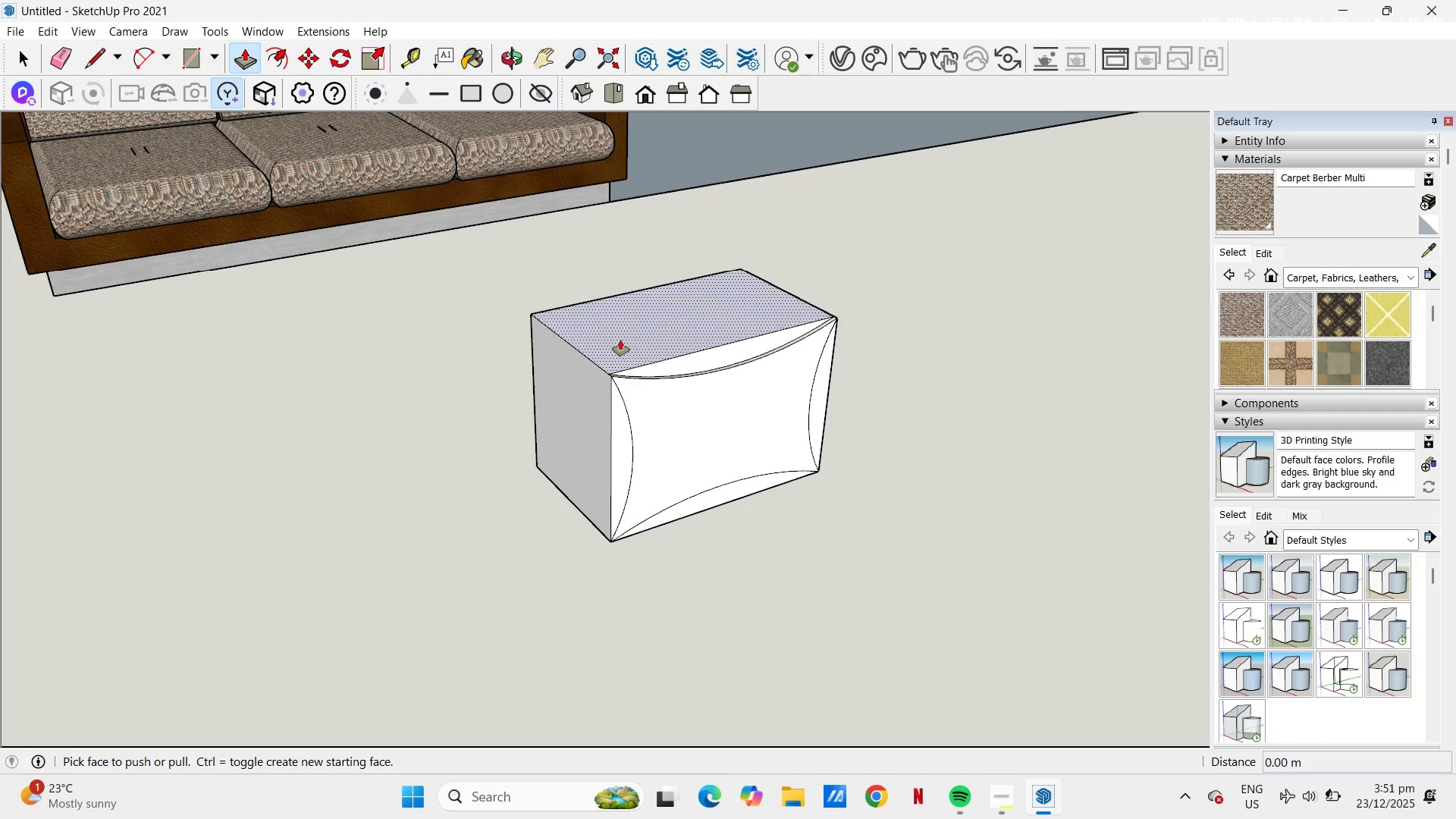 
key(Control+Z)
 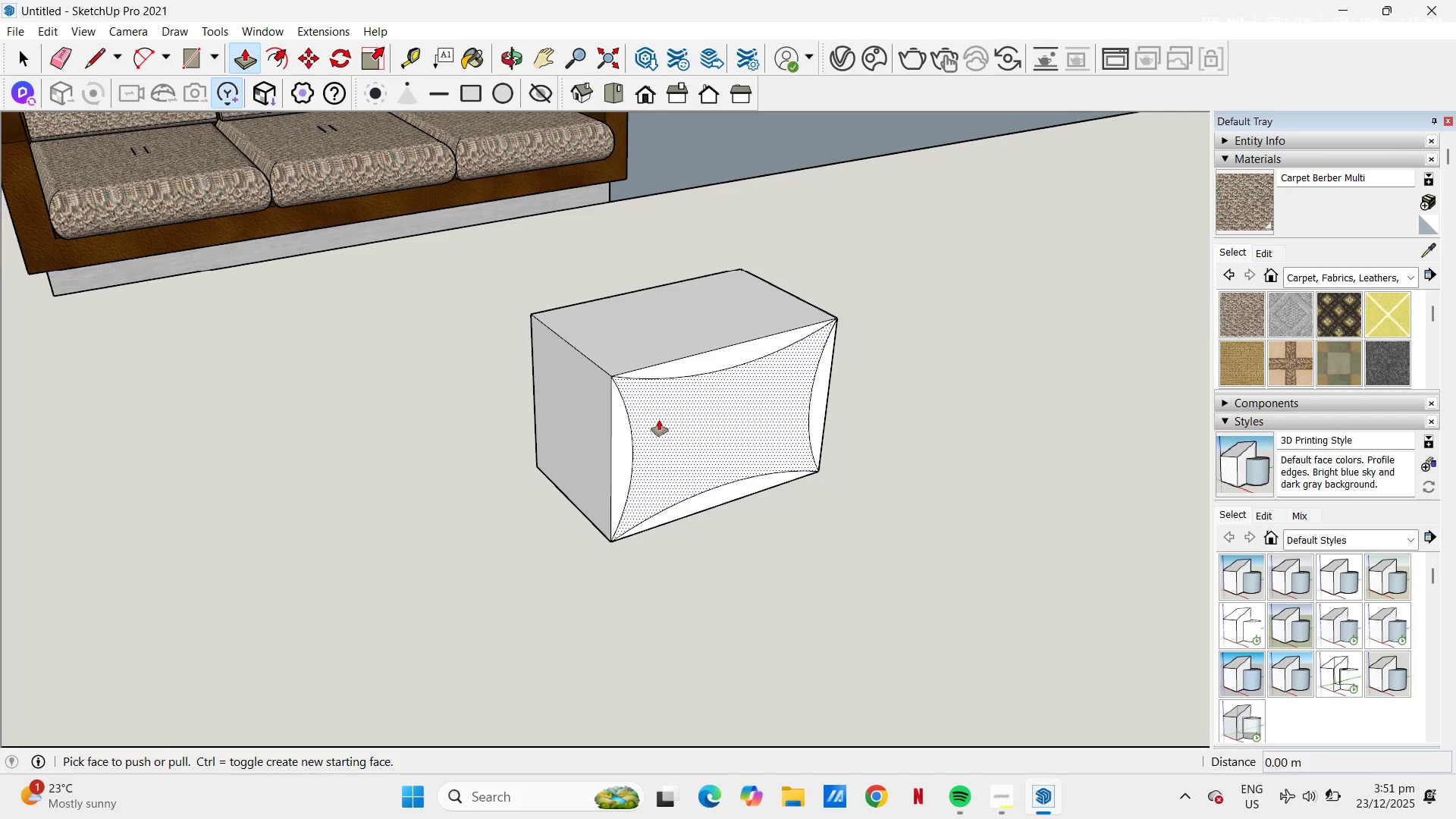 
scroll: coordinate [659, 416], scroll_direction: up, amount: 3.0
 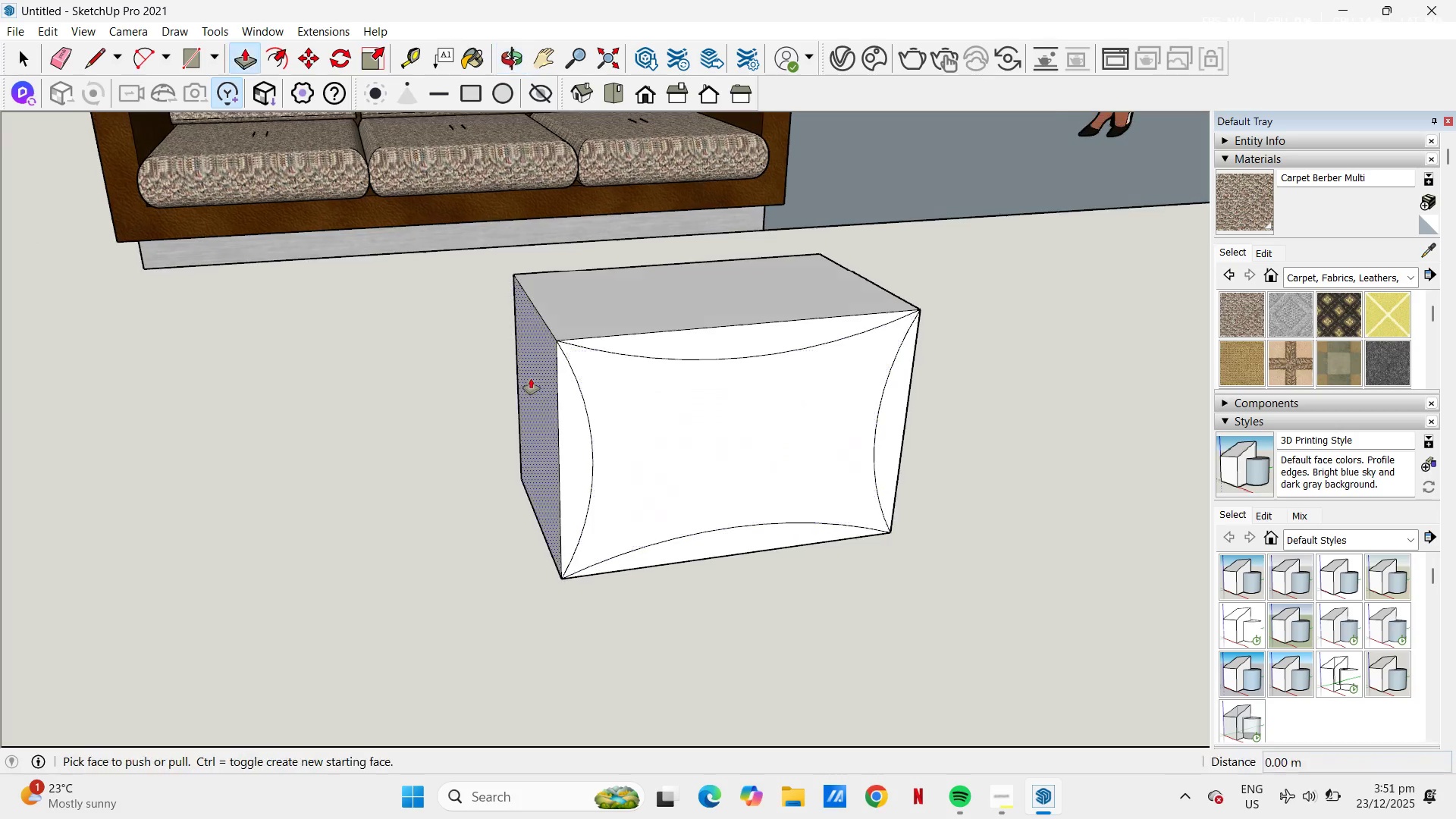 
key(A)
 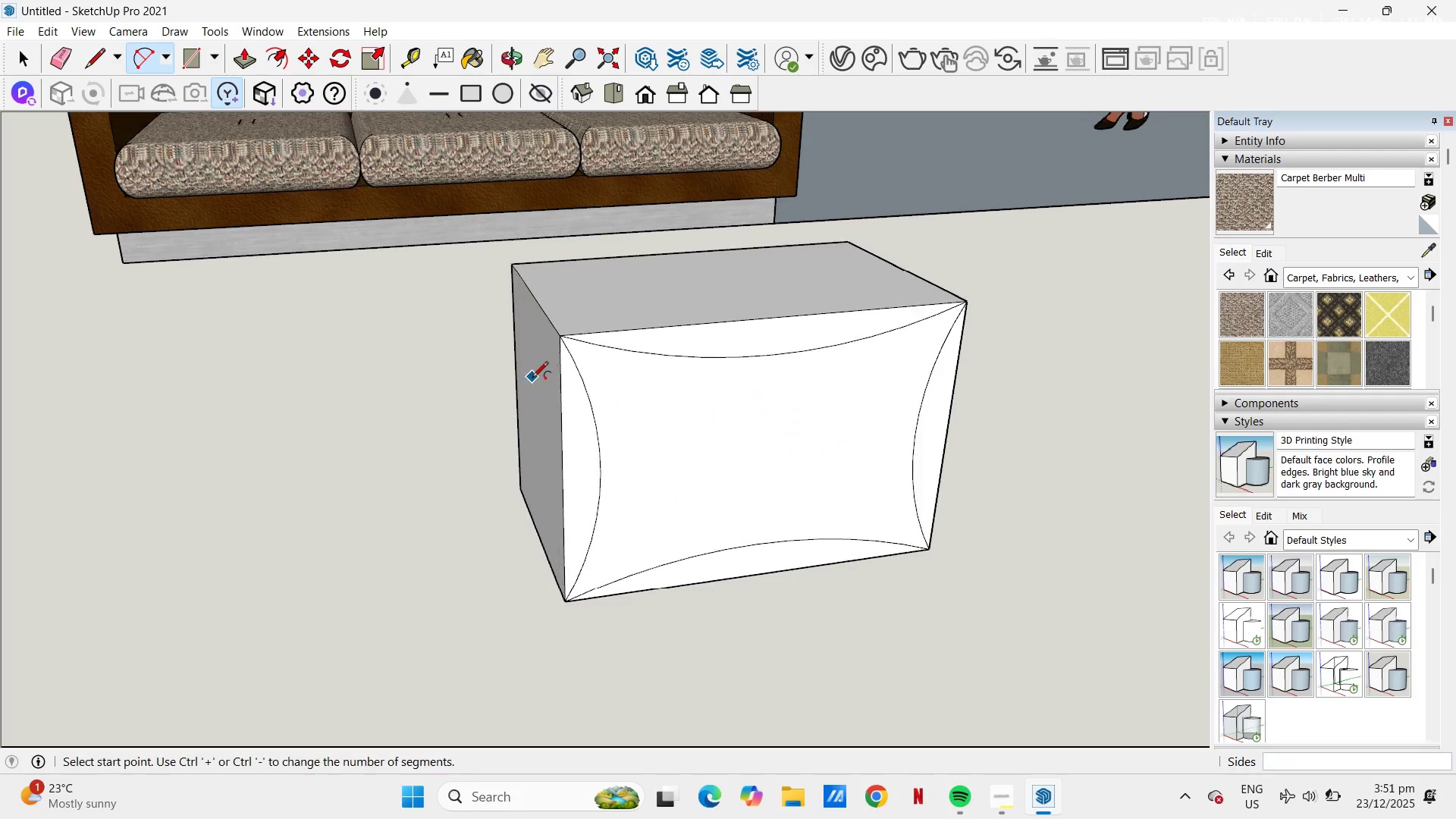 
scroll: coordinate [590, 347], scroll_direction: up, amount: 7.0
 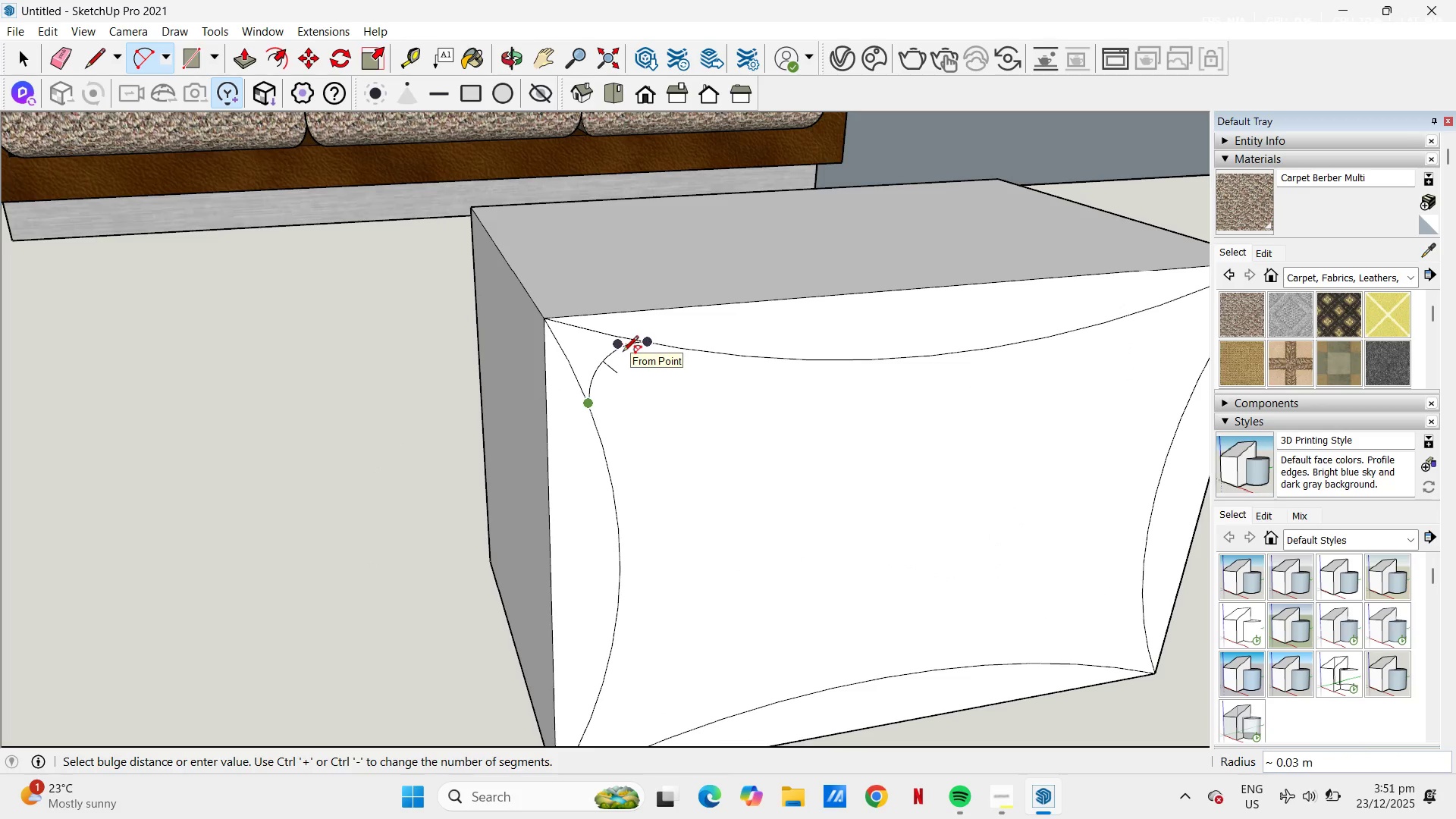 
key(Control+Z)
 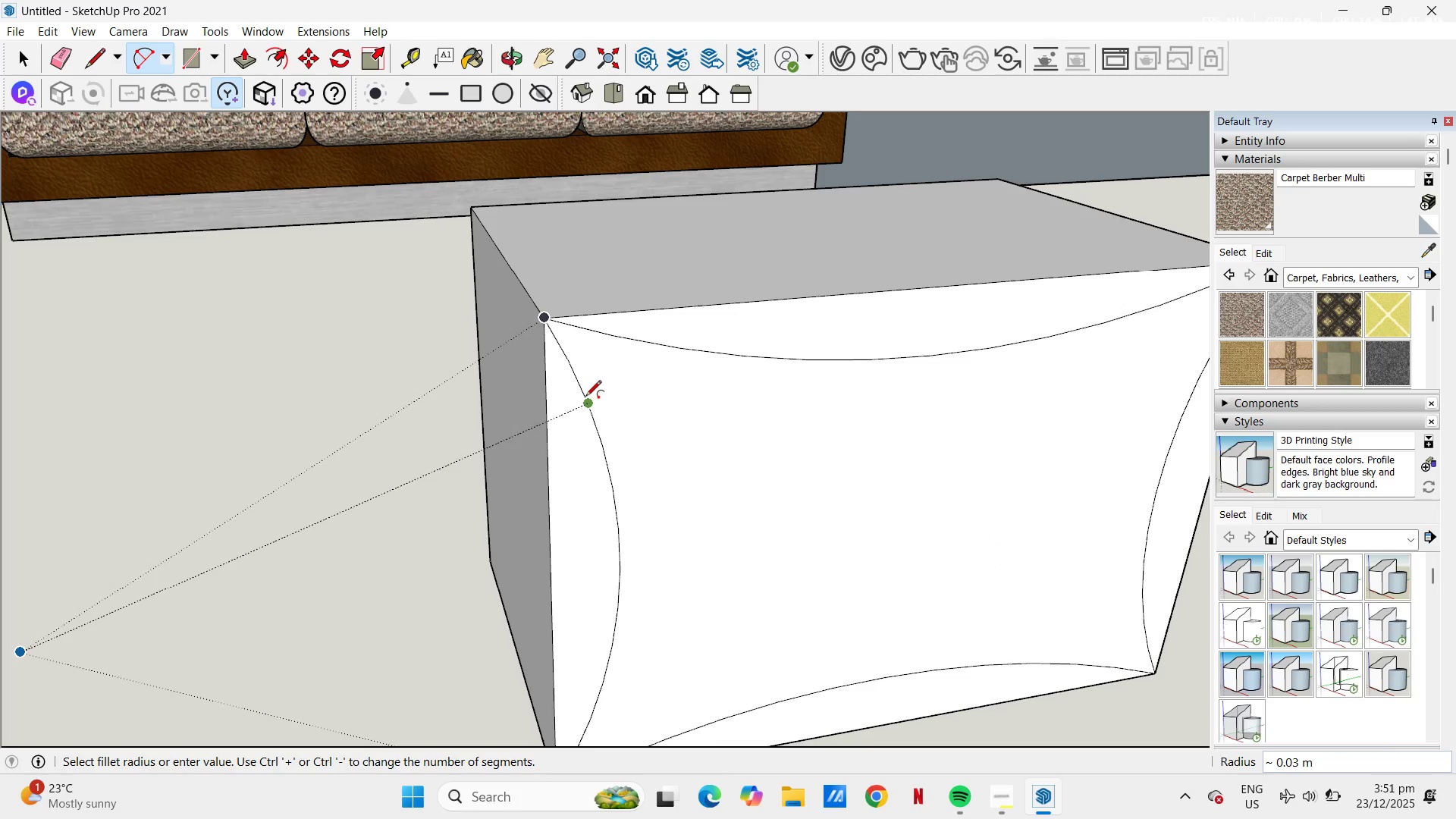 
left_click_drag(start_coordinate=[585, 397], to_coordinate=[599, 392])
 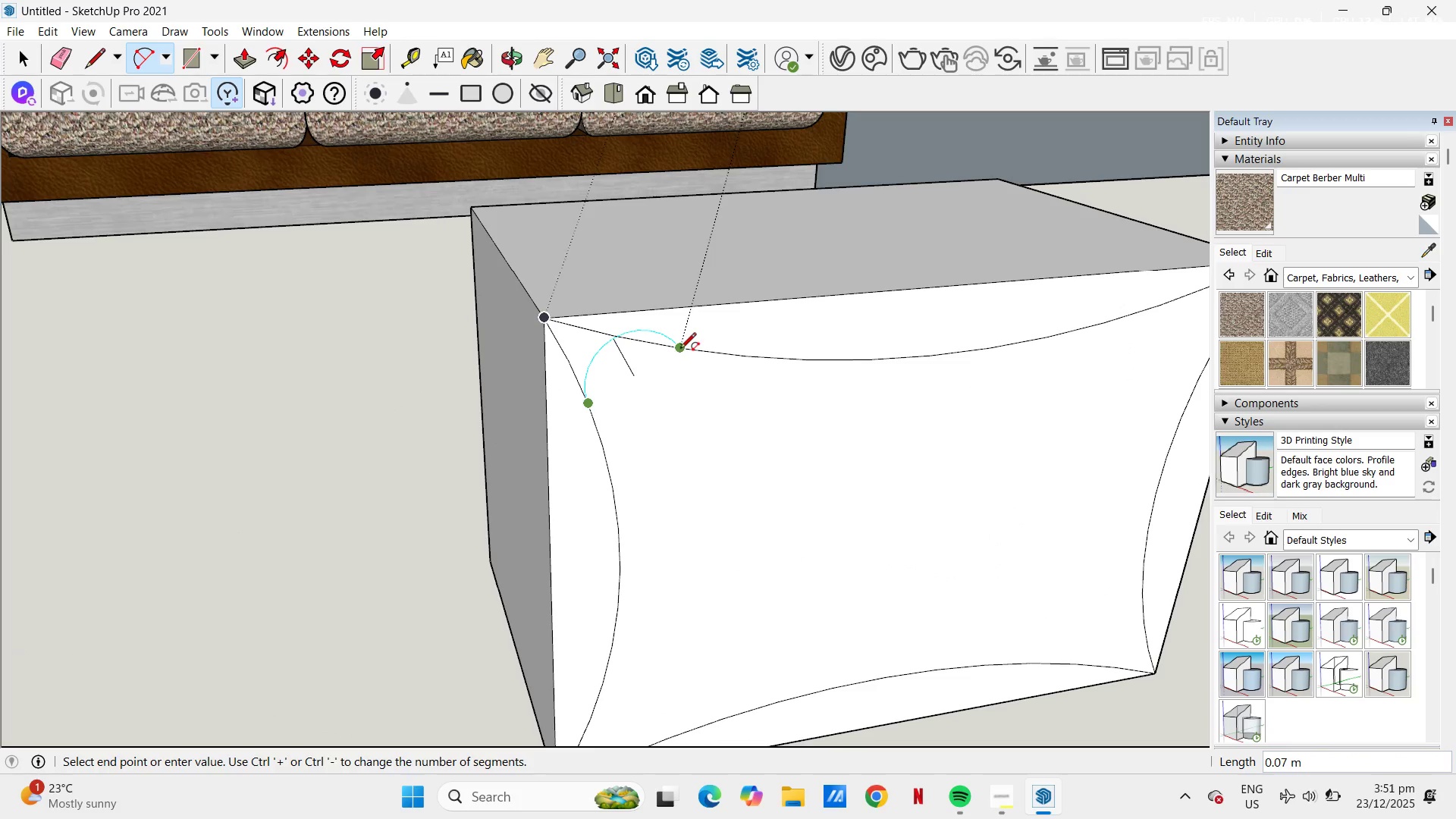 
left_click([680, 350])
 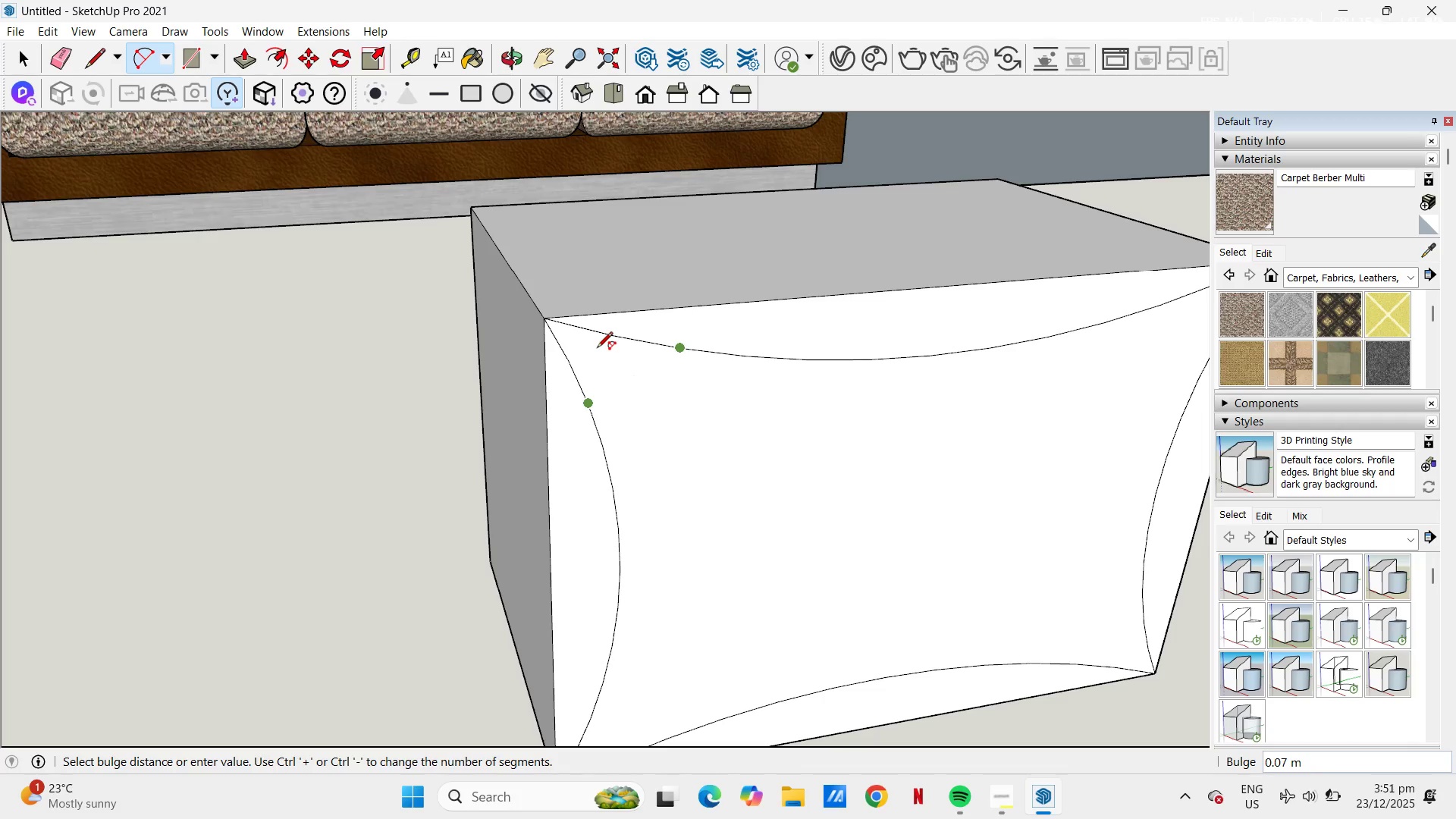 
key(Escape)
 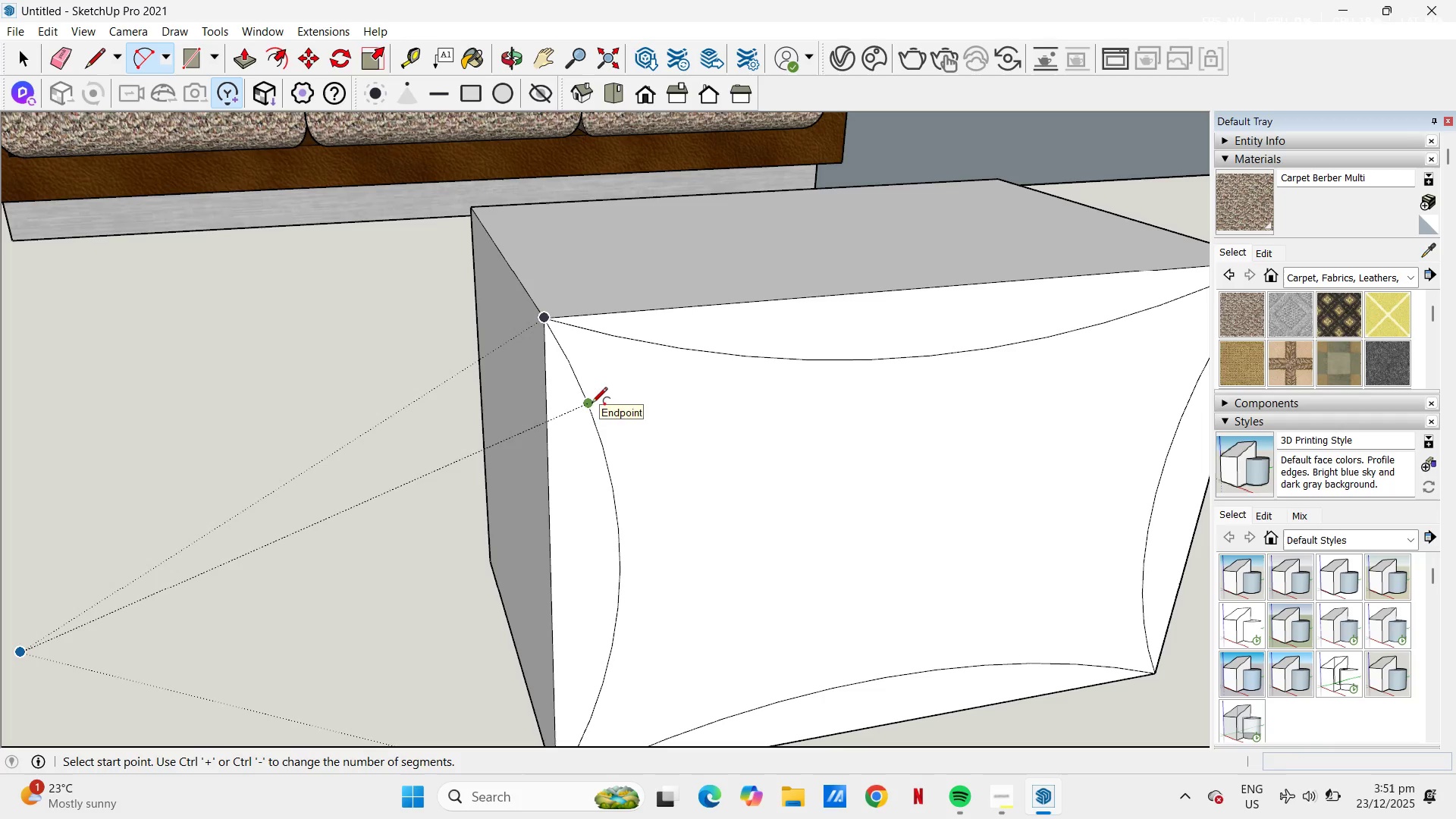 
left_click_drag(start_coordinate=[592, 406], to_coordinate=[596, 393])
 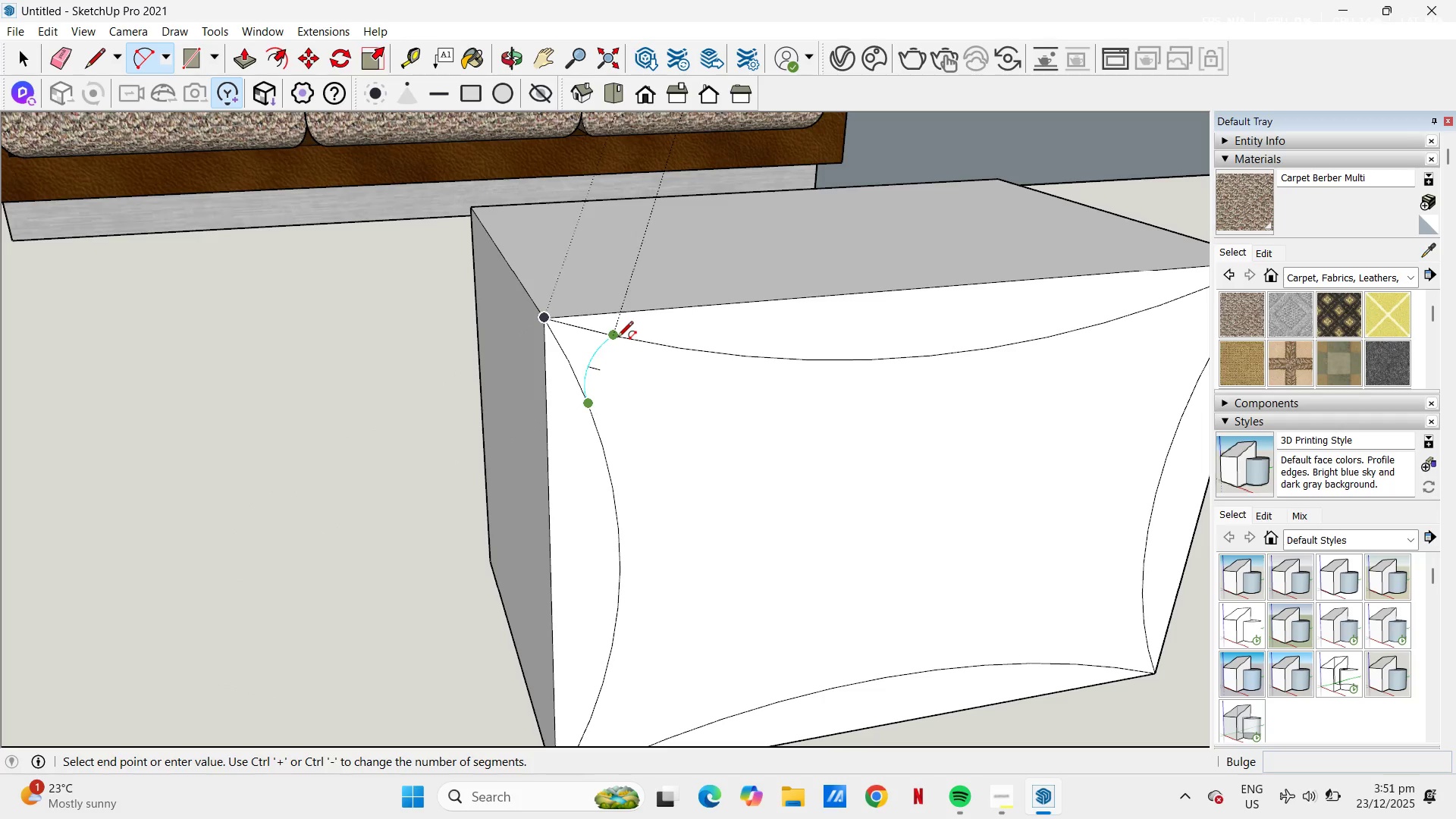 
double_click([617, 338])
 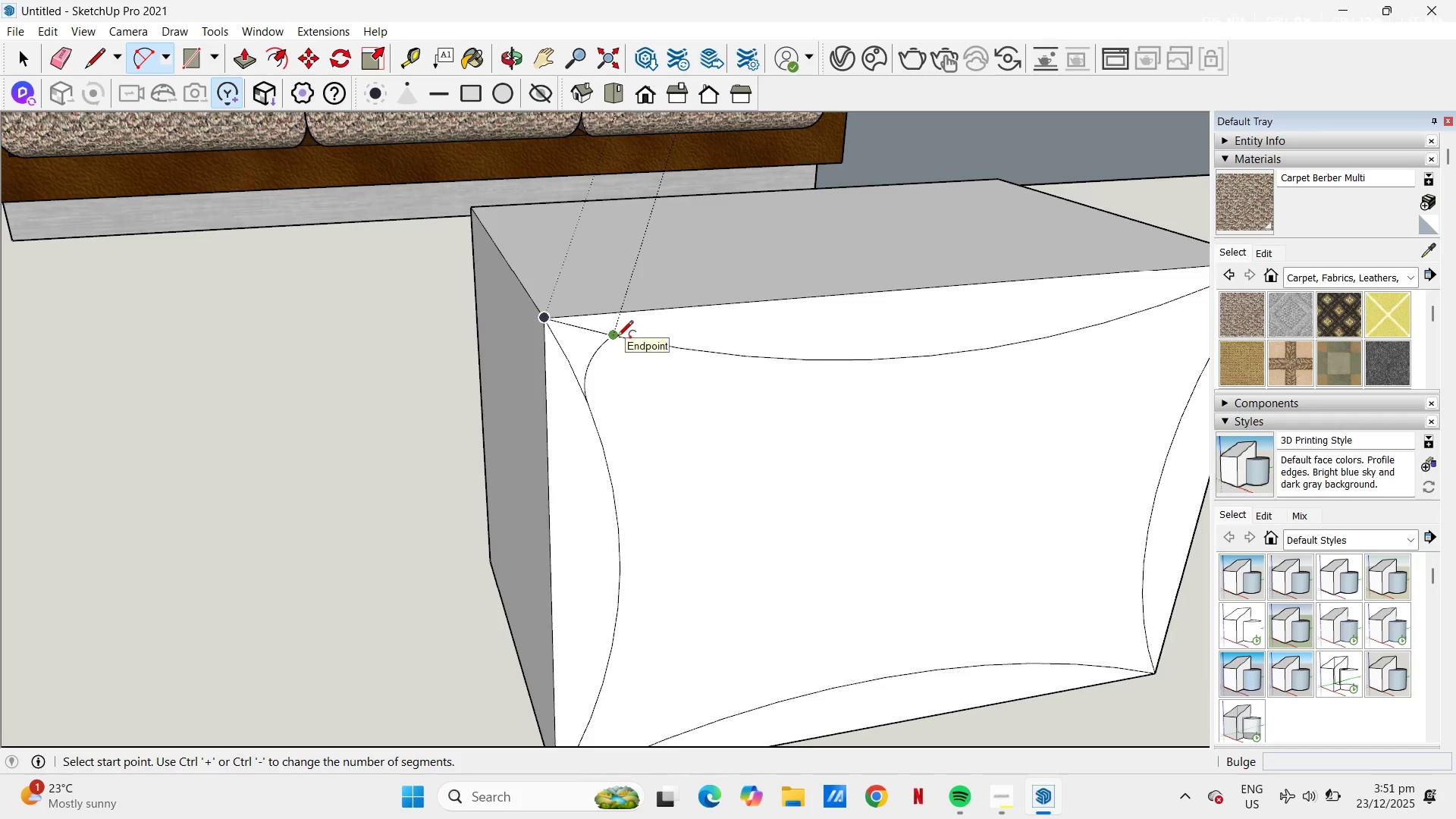 
scroll: coordinate [623, 334], scroll_direction: down, amount: 5.0
 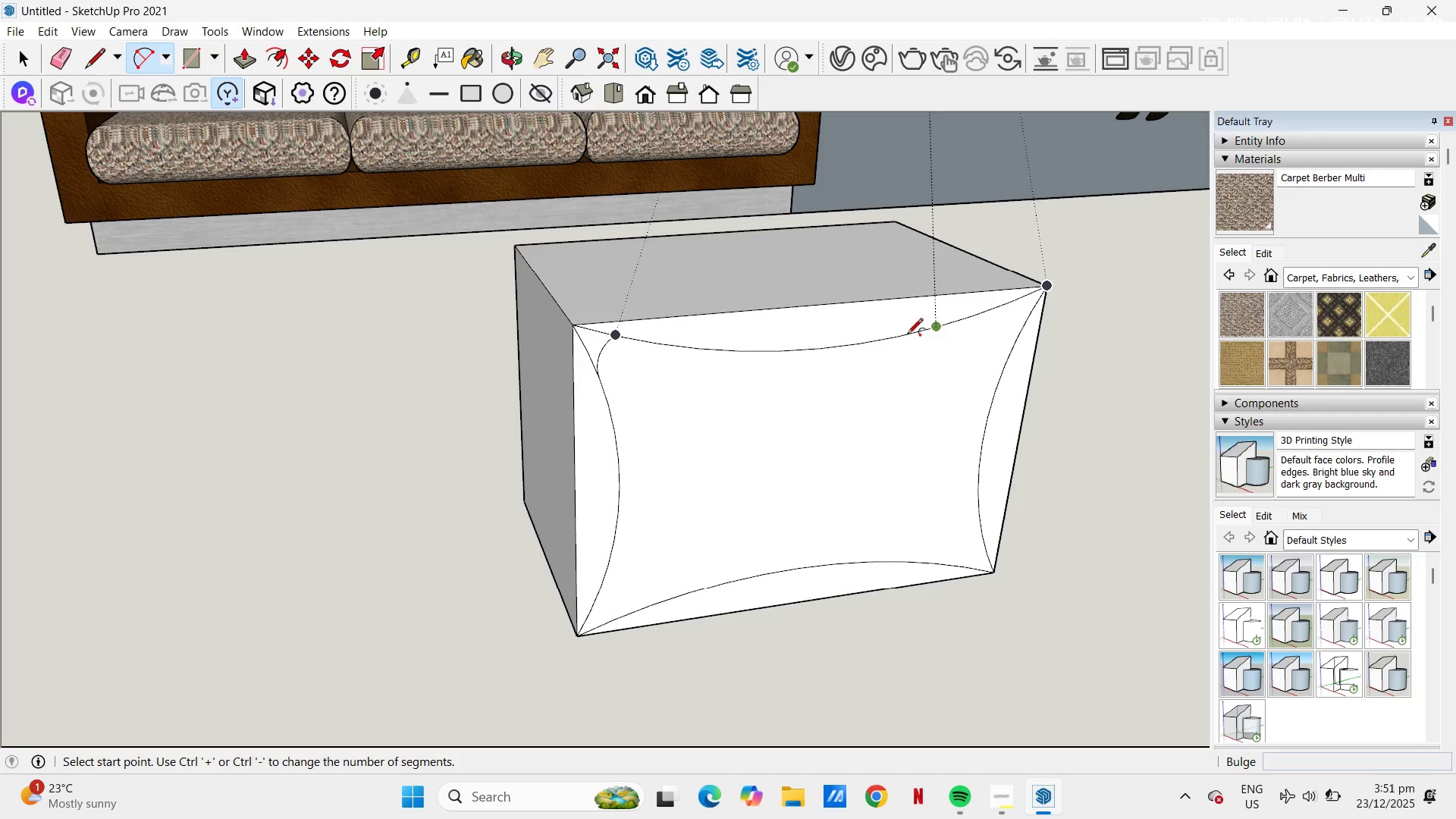 
key(Control+Z)
 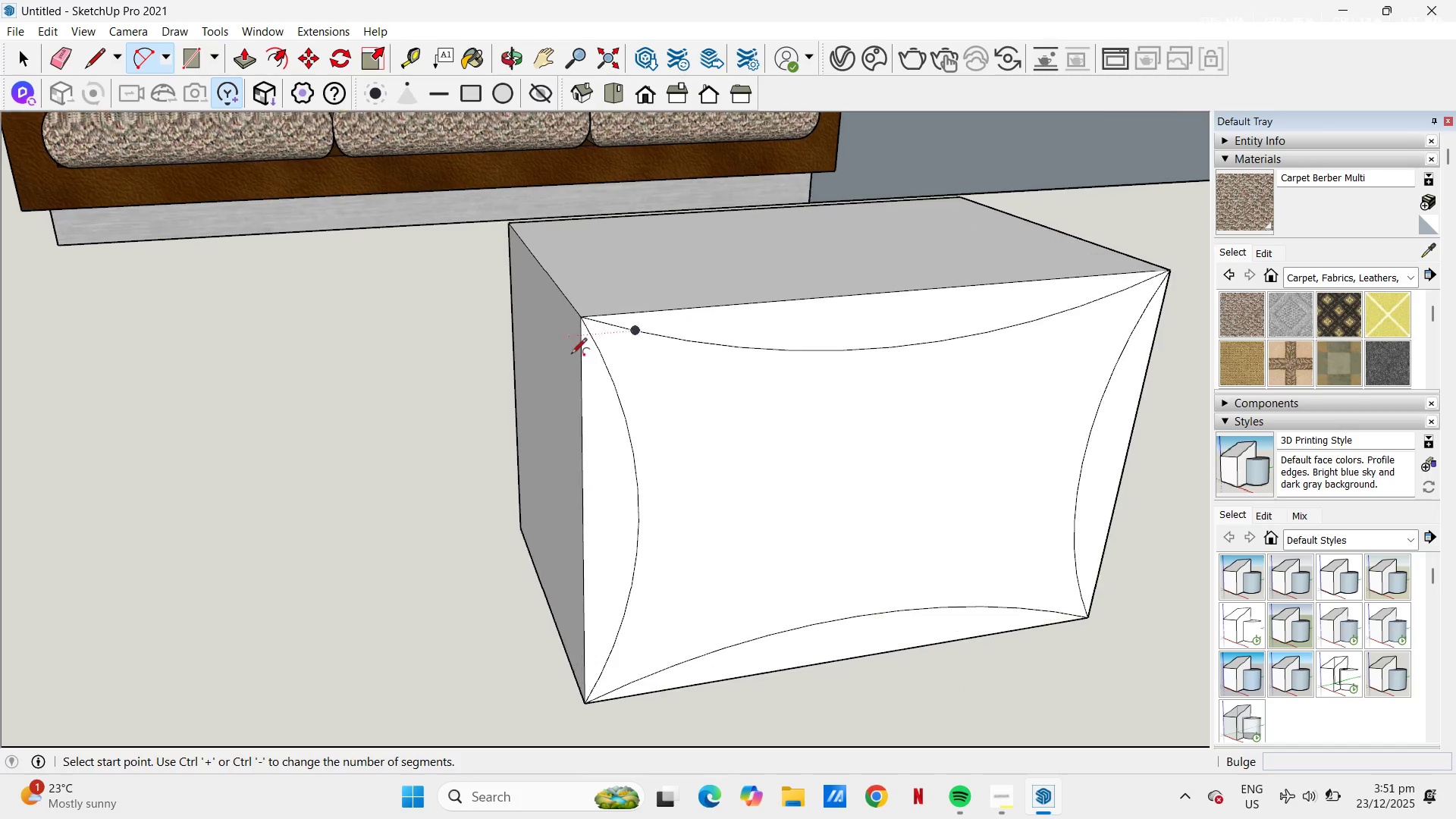 
scroll: coordinate [610, 355], scroll_direction: up, amount: 3.0
 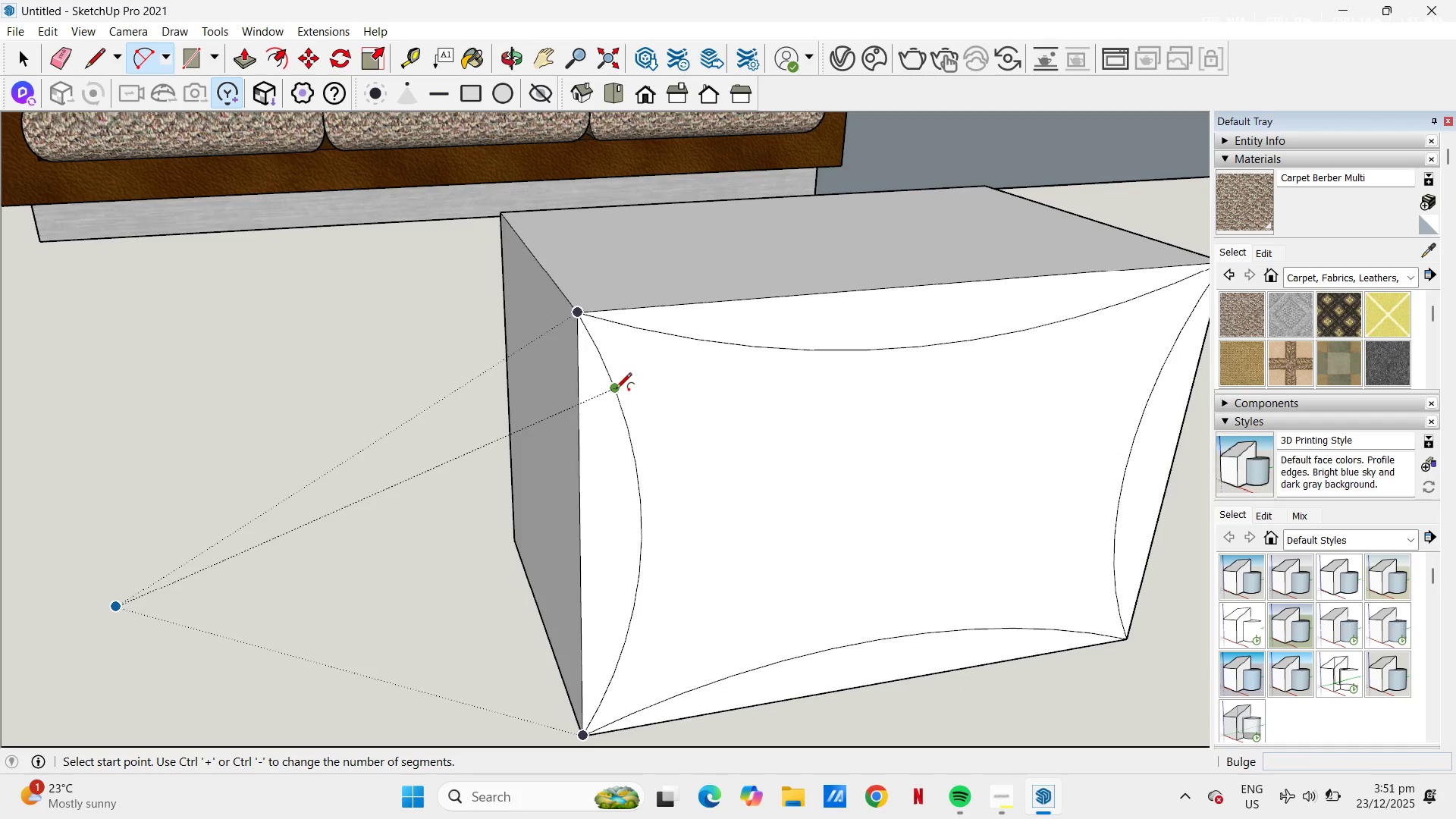 
left_click_drag(start_coordinate=[616, 390], to_coordinate=[623, 379])
 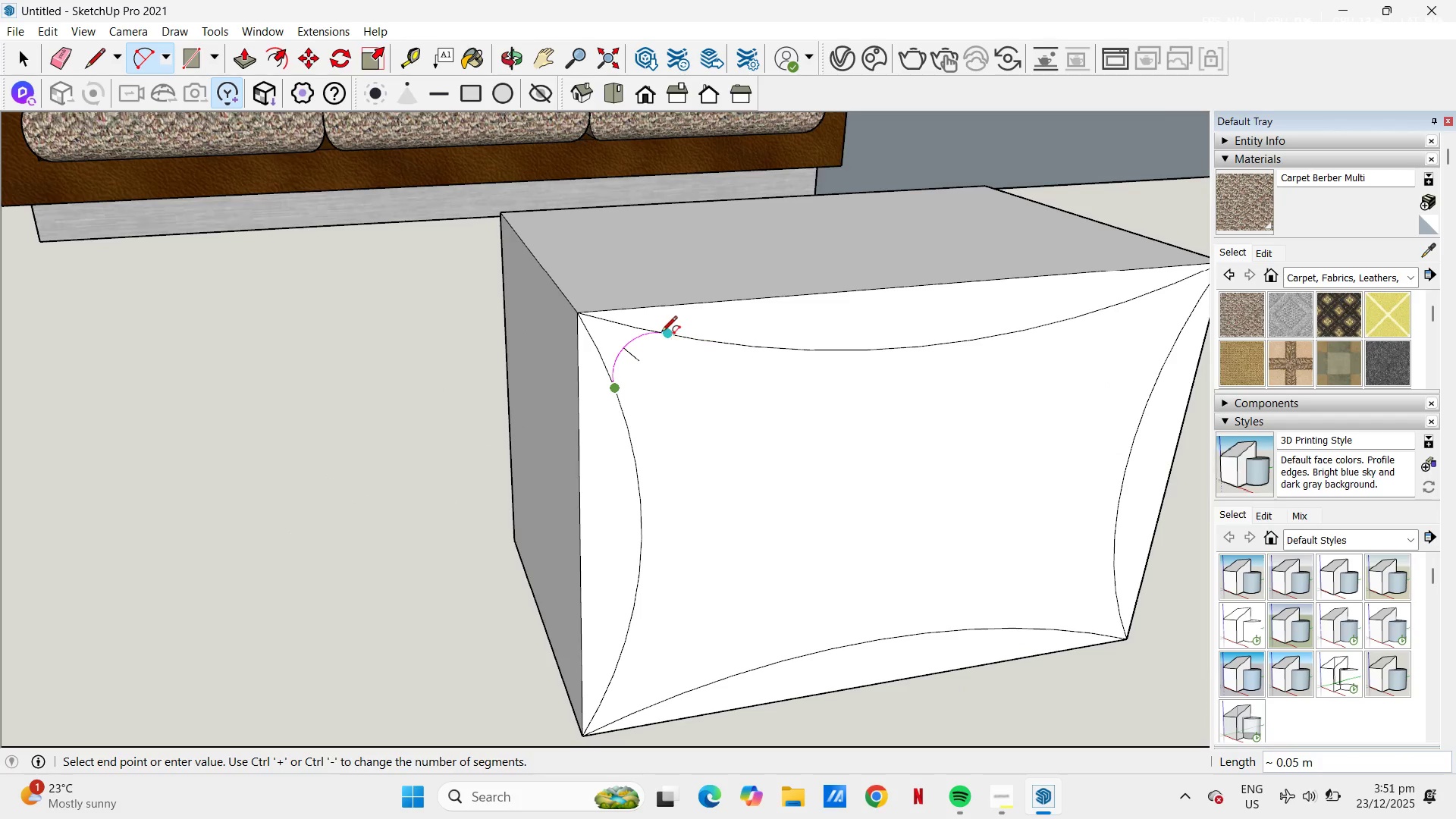 
double_click([661, 333])
 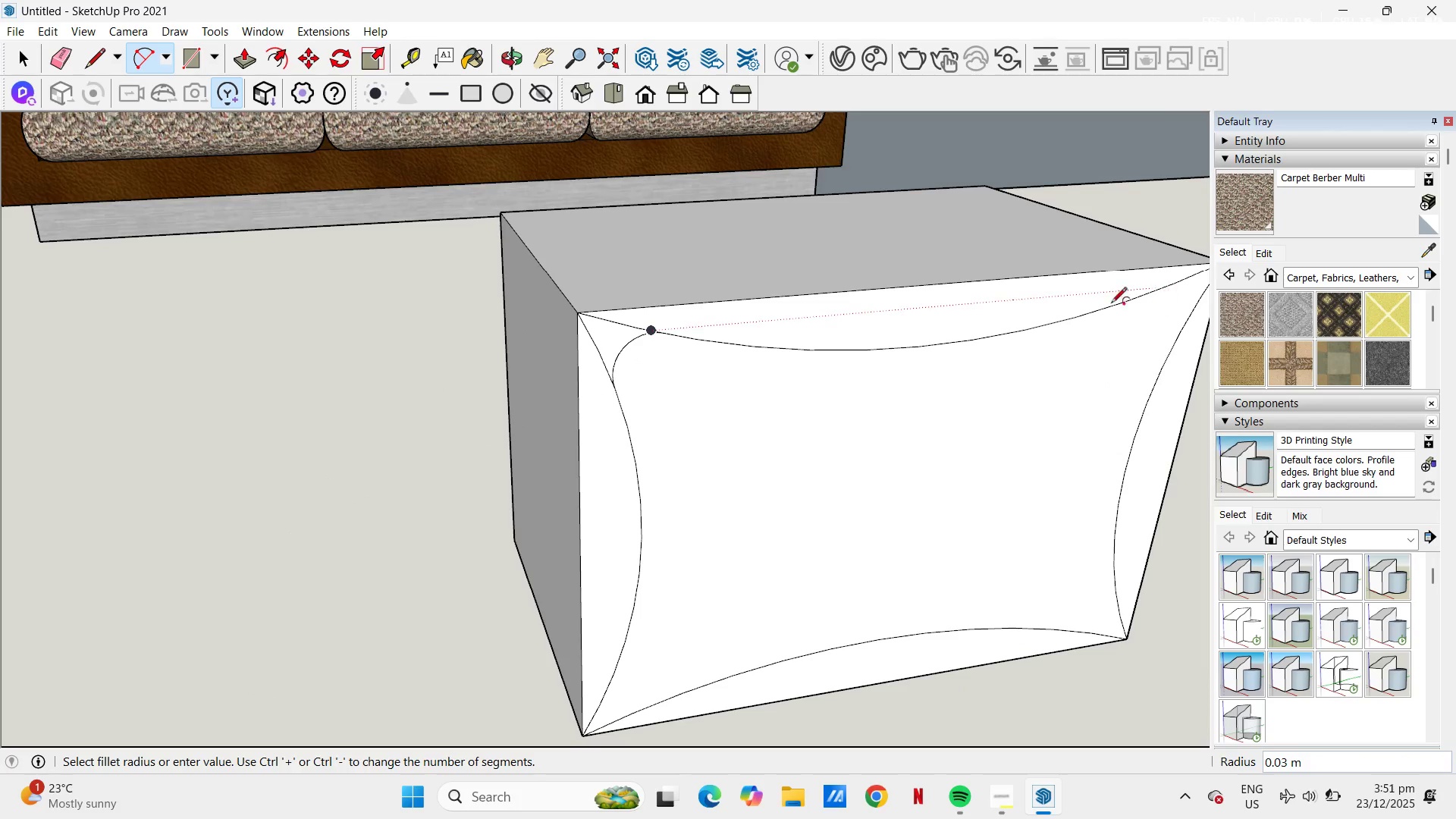 
scroll: coordinate [786, 321], scroll_direction: down, amount: 3.0
 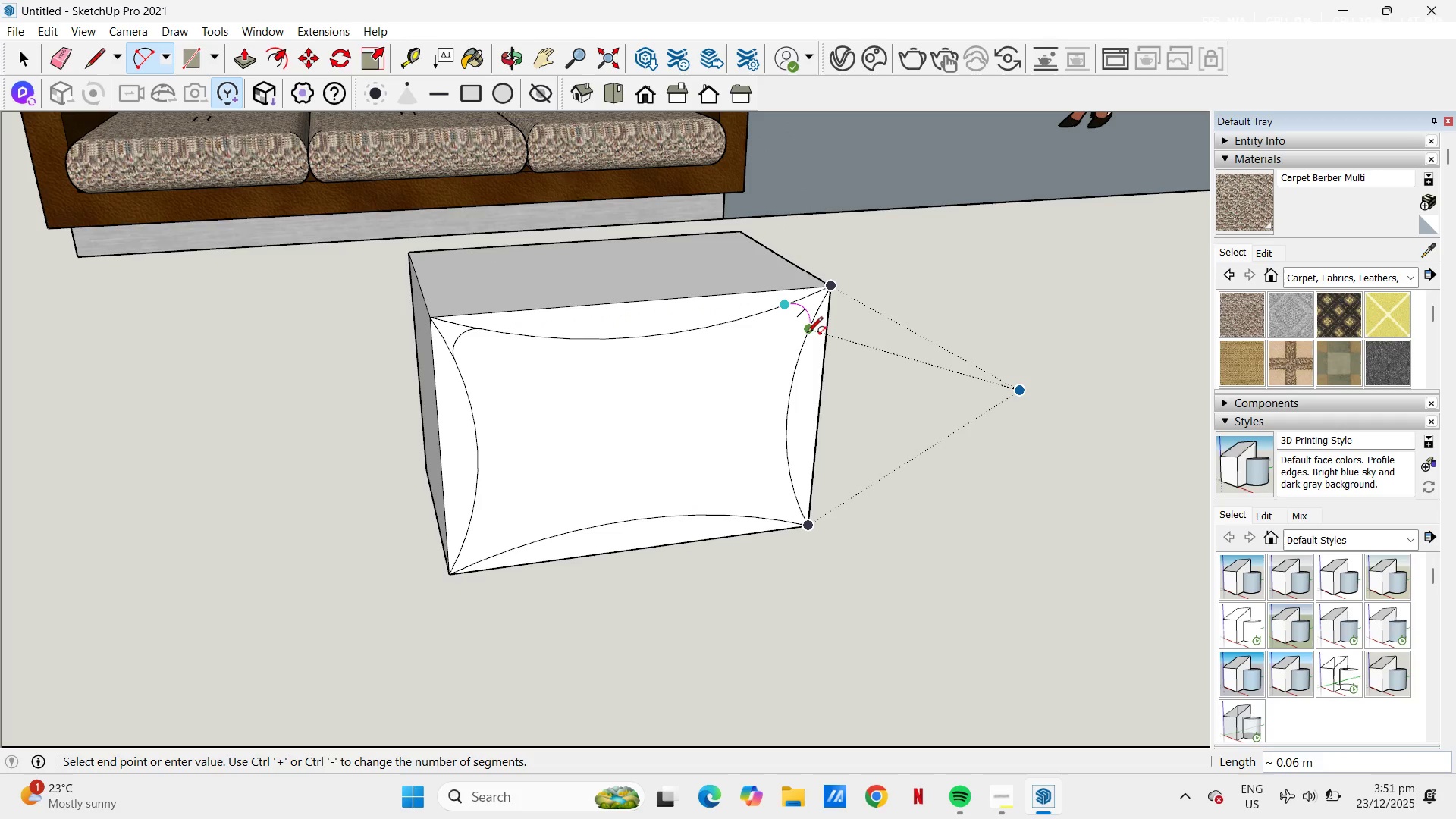 
double_click([807, 334])
 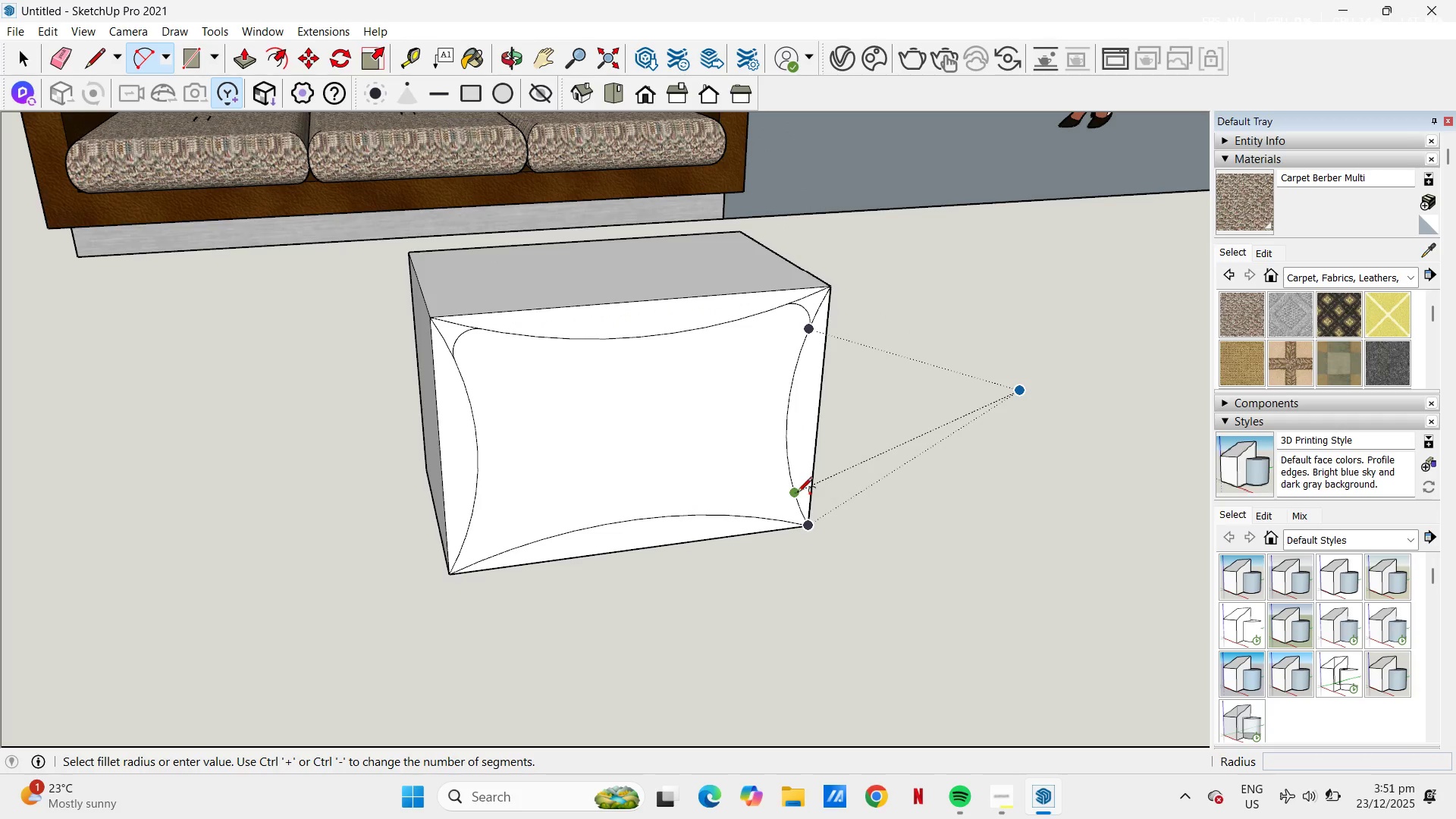 
left_click([794, 495])
 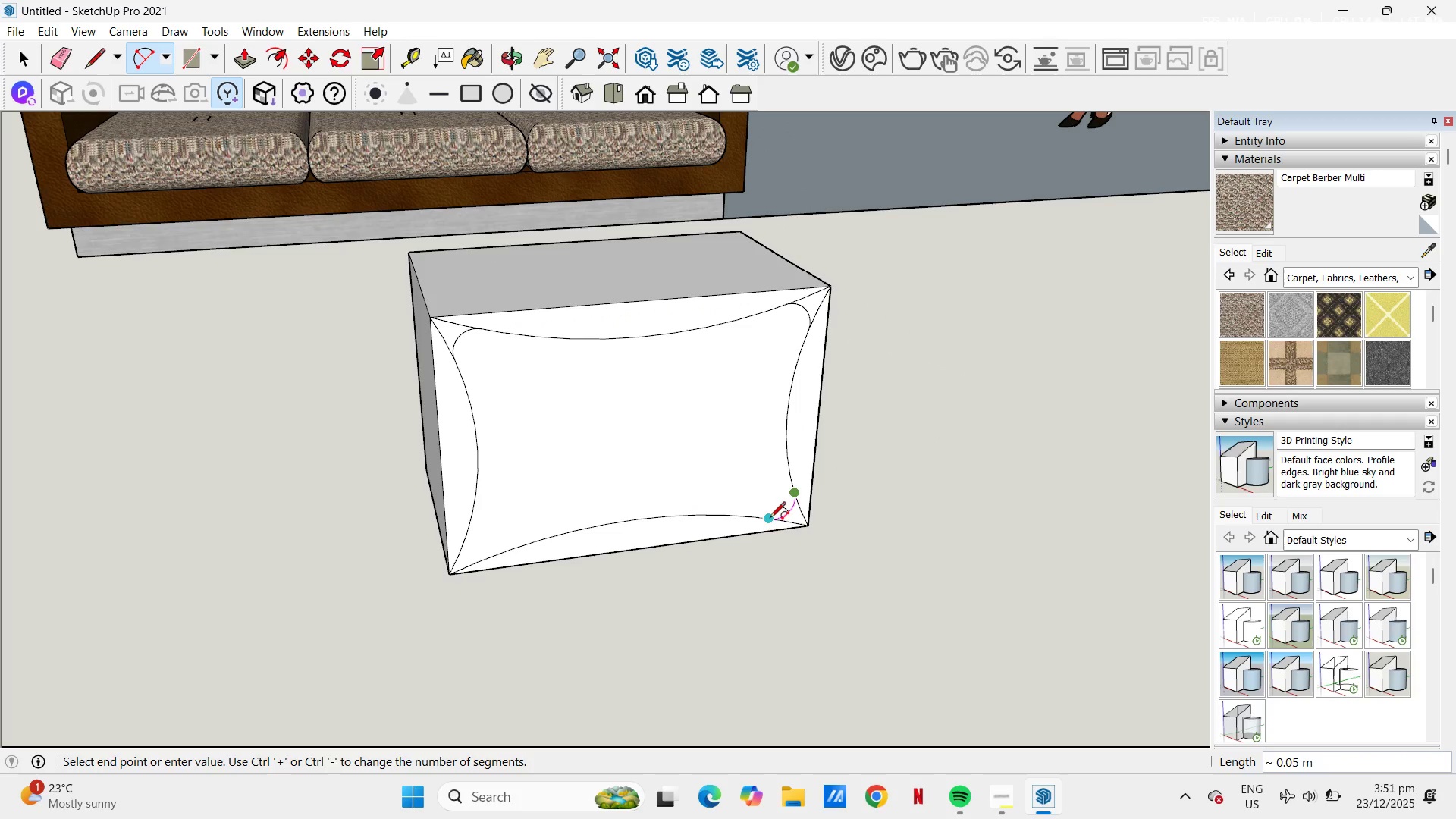 
double_click([770, 519])
 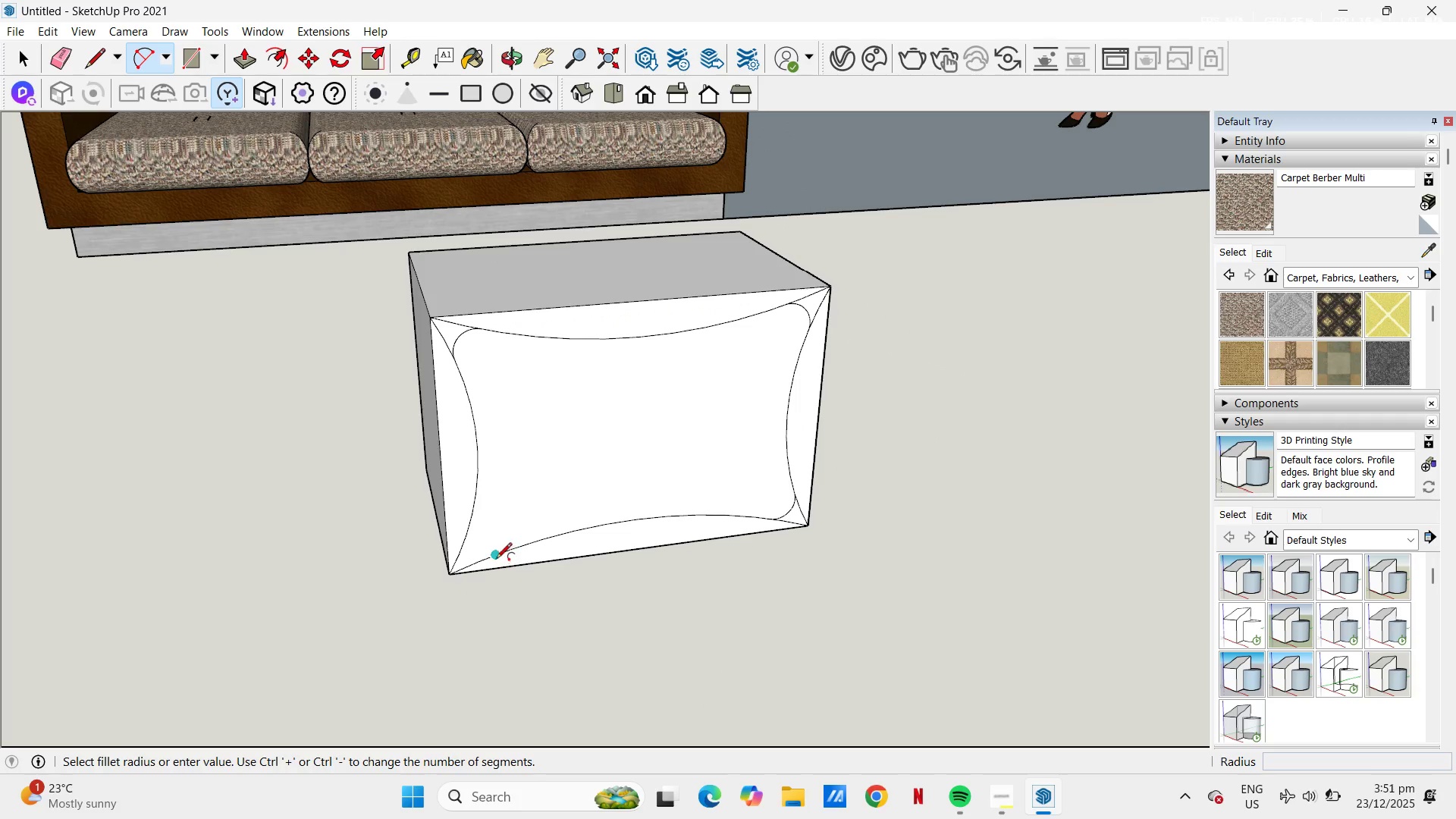 
left_click([494, 559])
 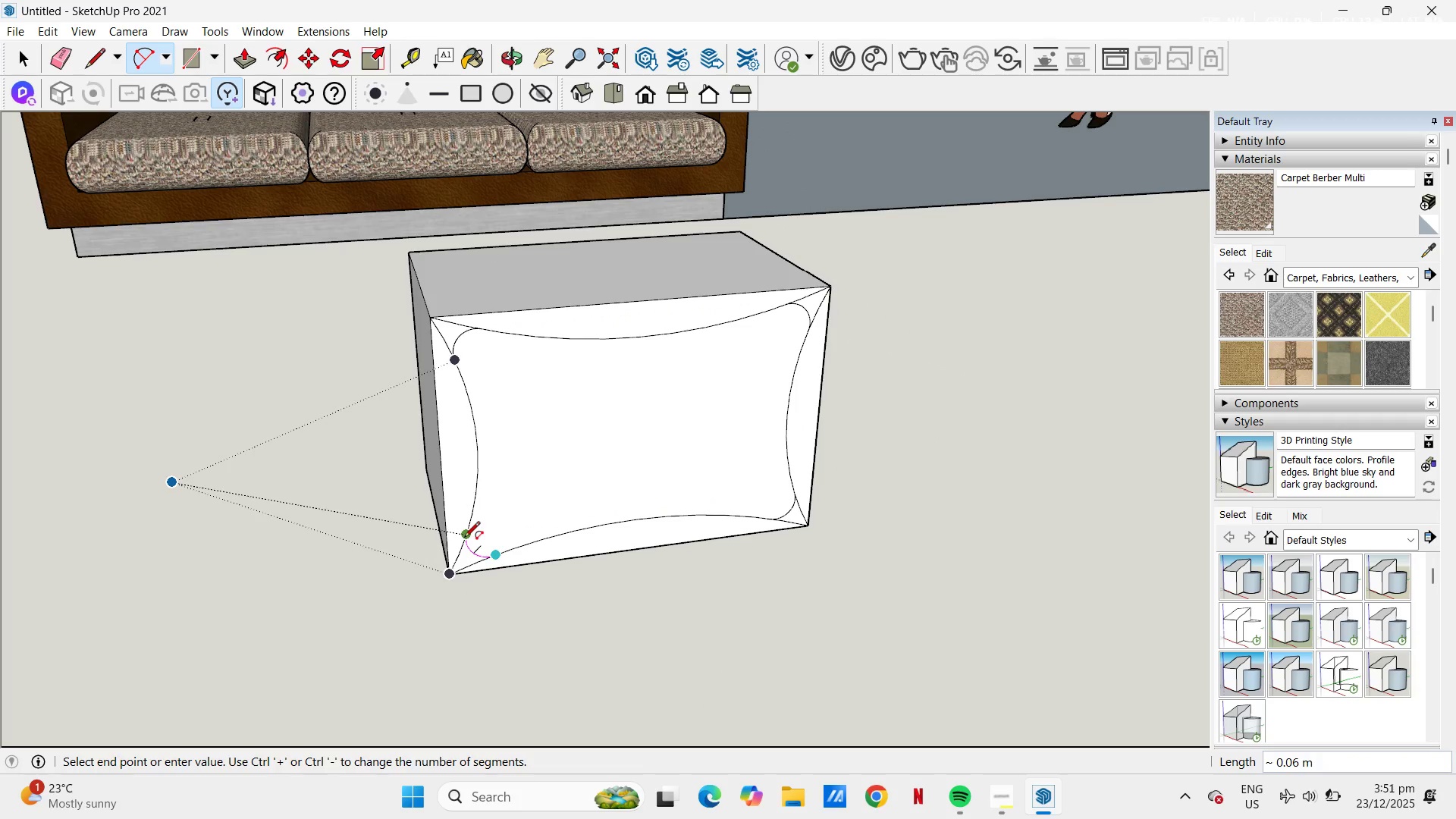 
double_click([464, 538])
 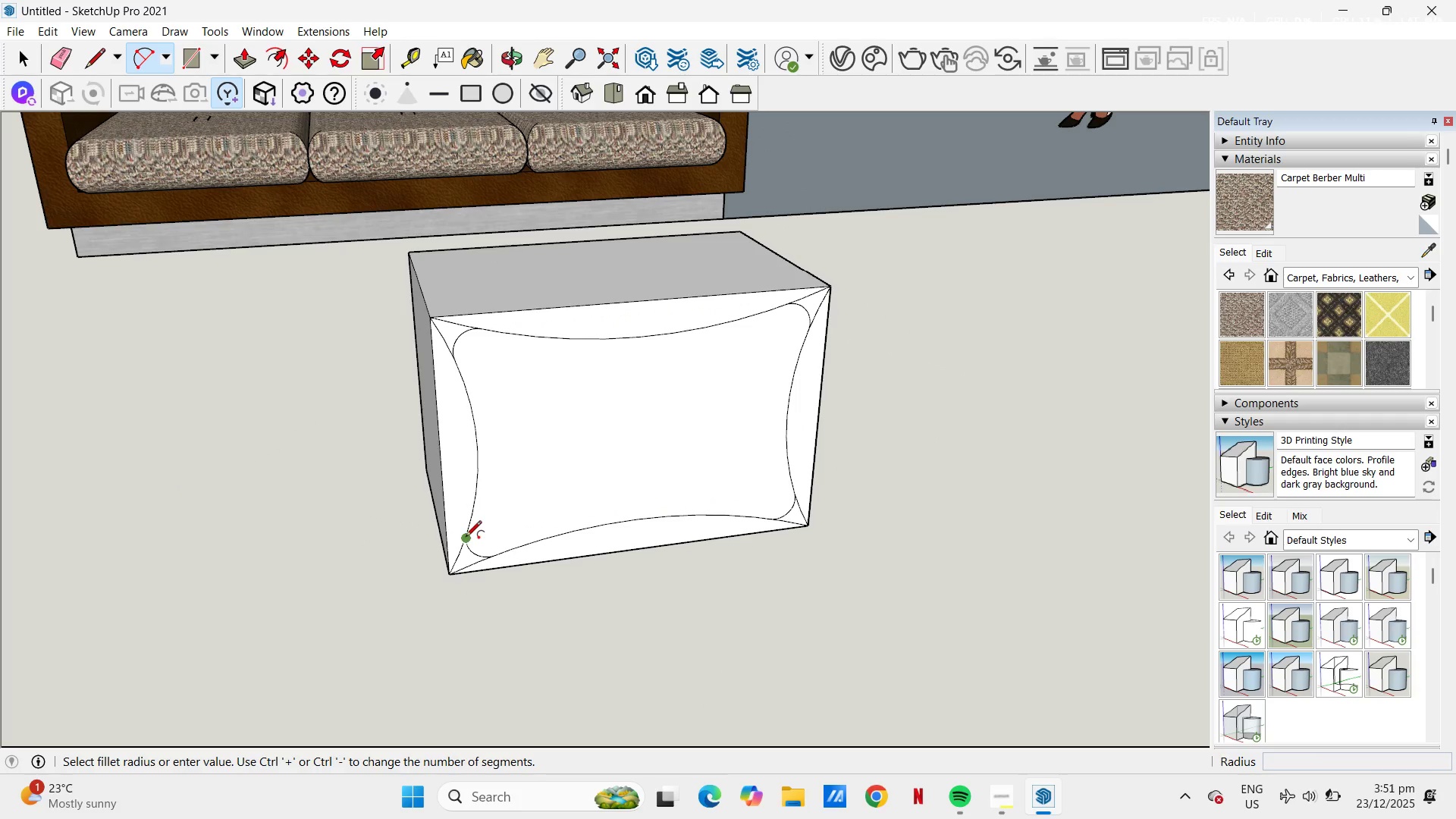 
key(E)
 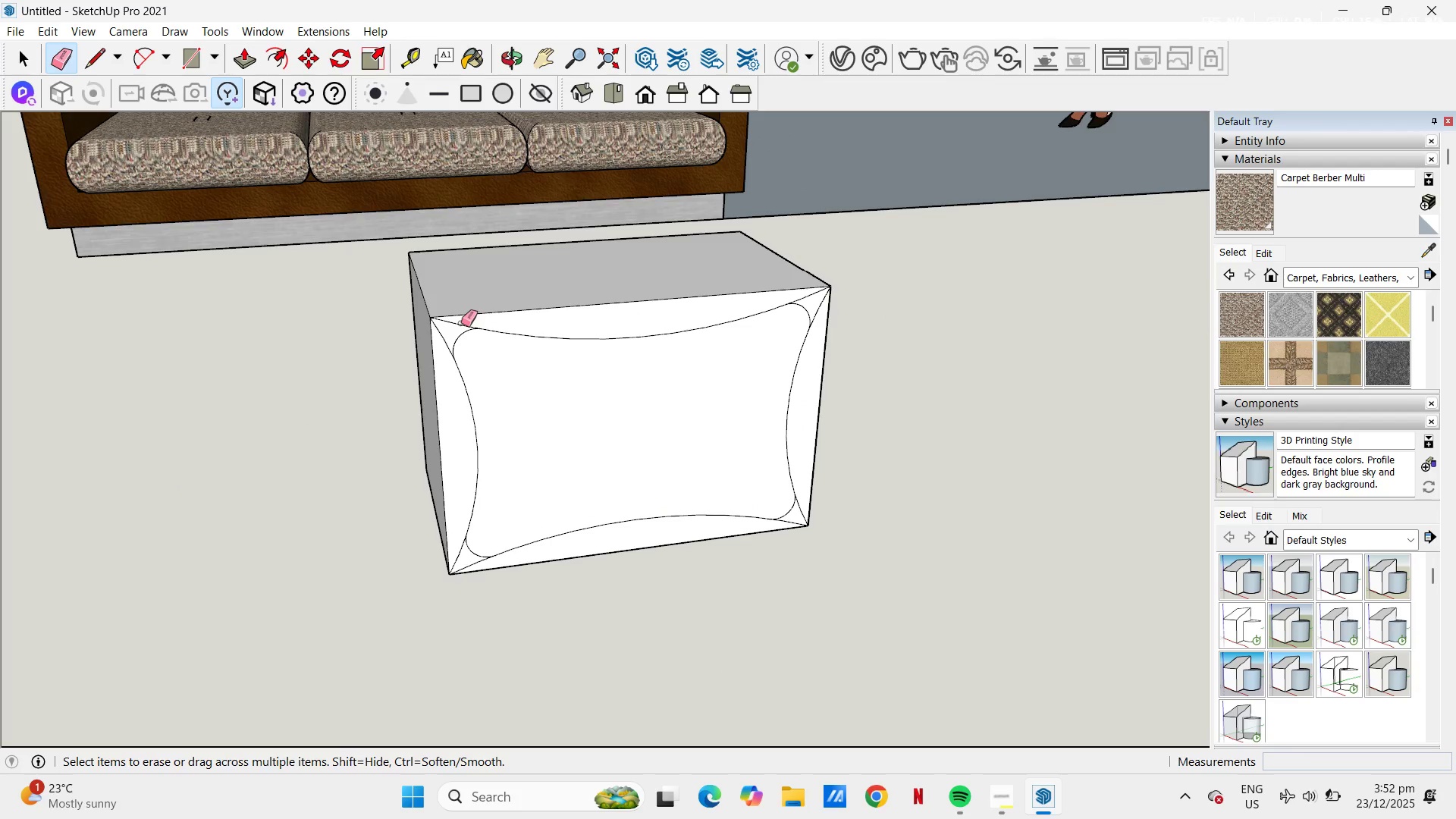 
left_click_drag(start_coordinate=[460, 323], to_coordinate=[431, 337])
 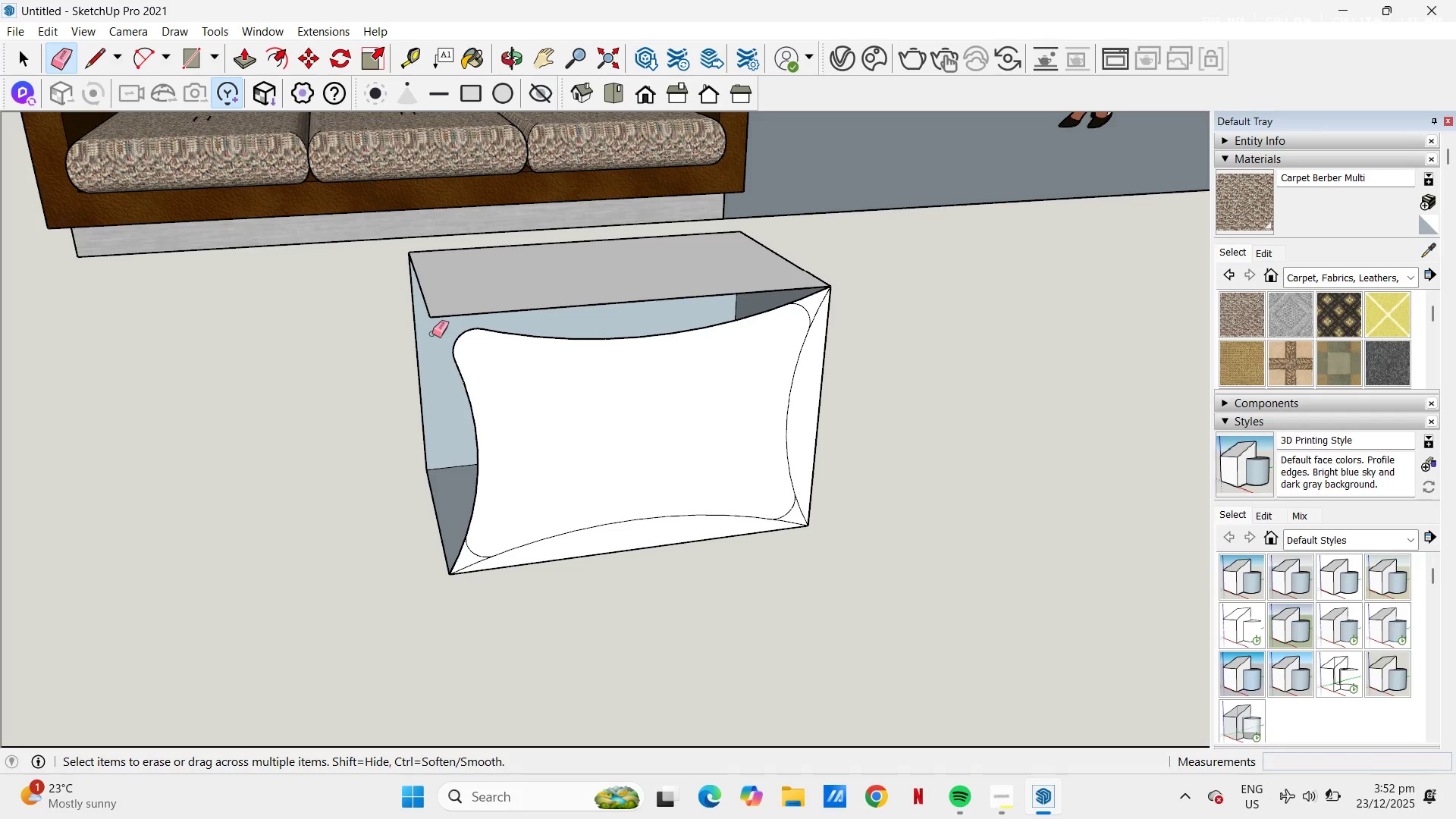 
key(Control+ControlLeft)
 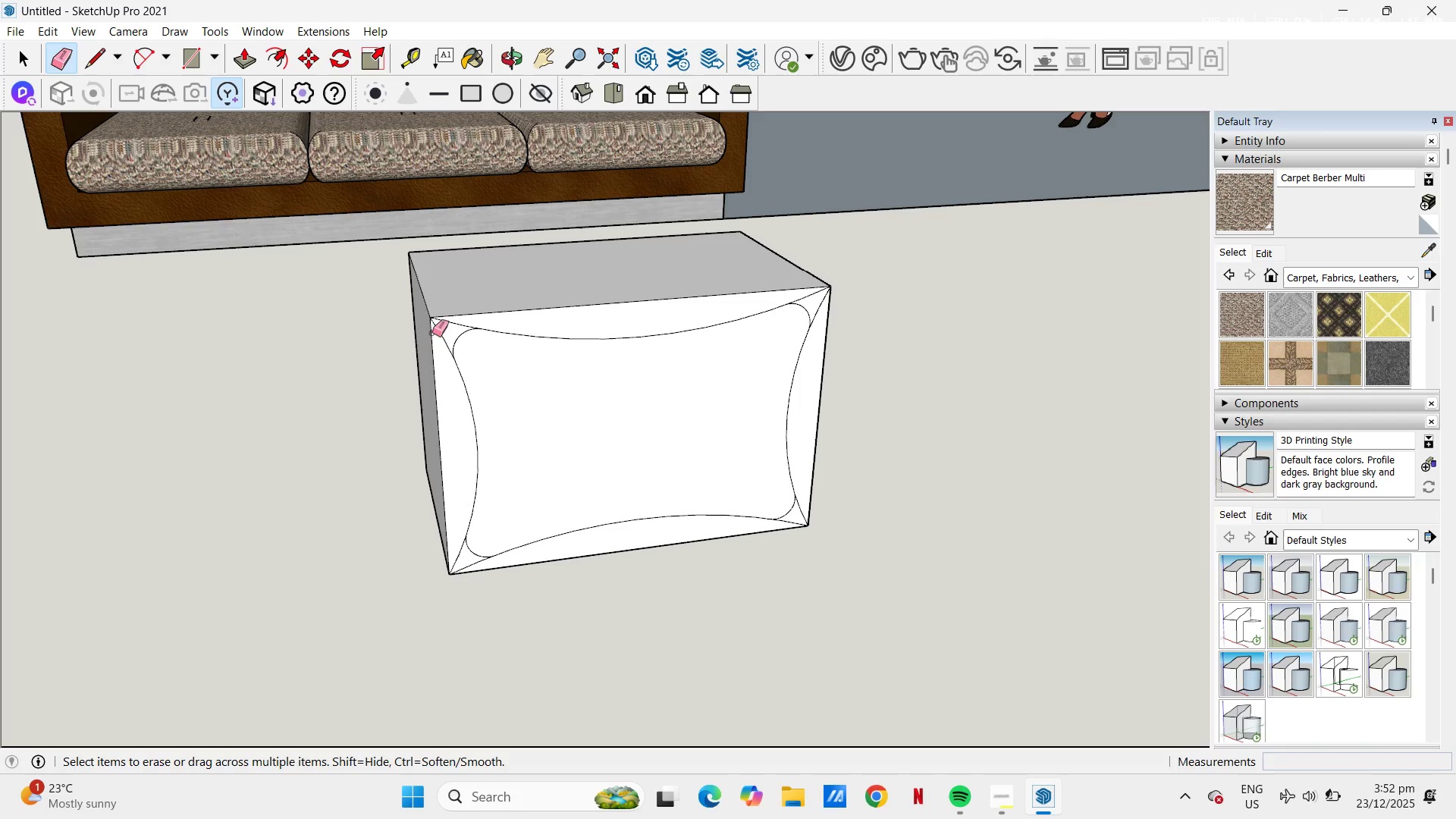 
key(Control+Z)
 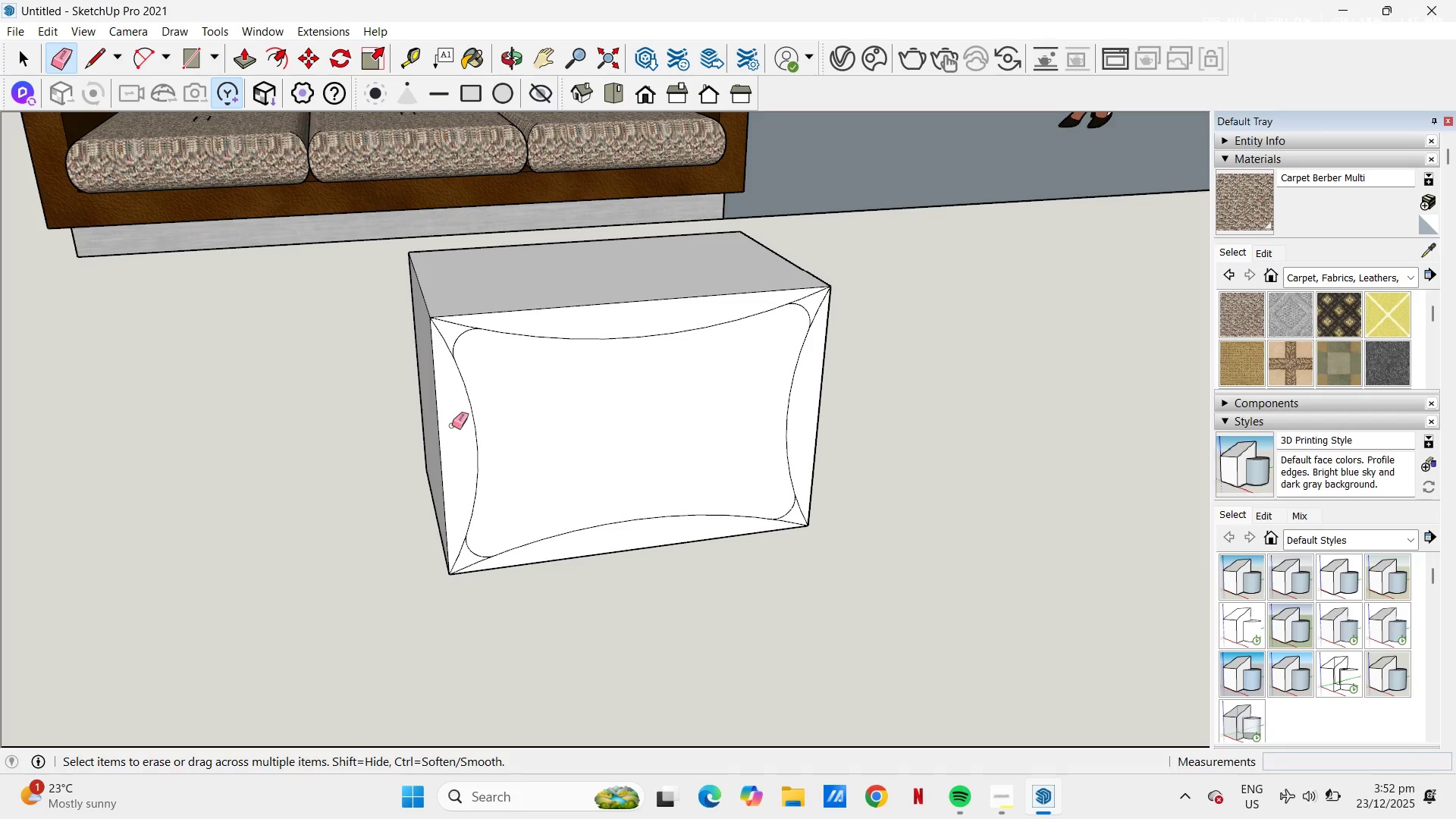 
key(P)
 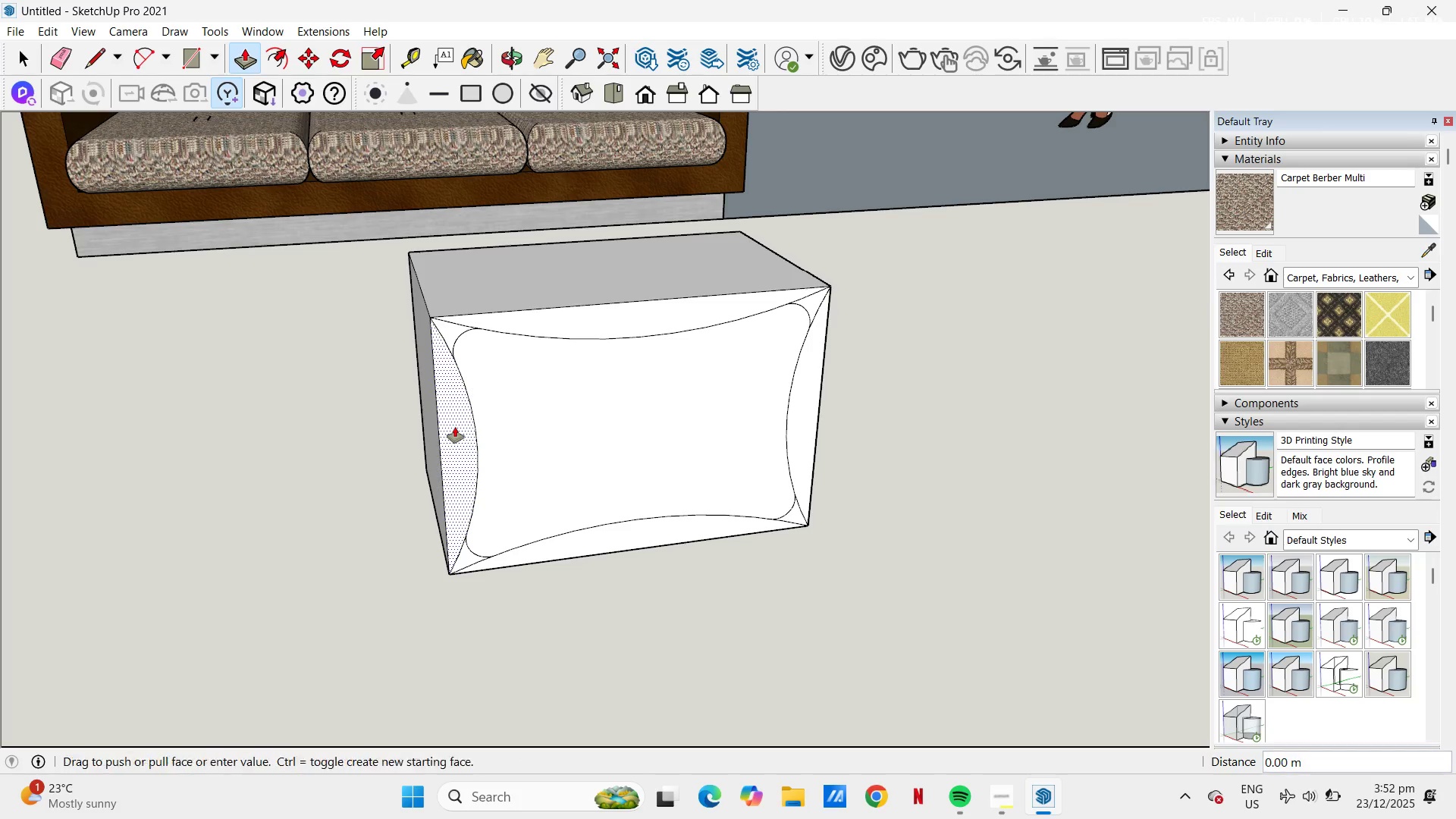 
left_click_drag(start_coordinate=[455, 427], to_coordinate=[453, 423])
 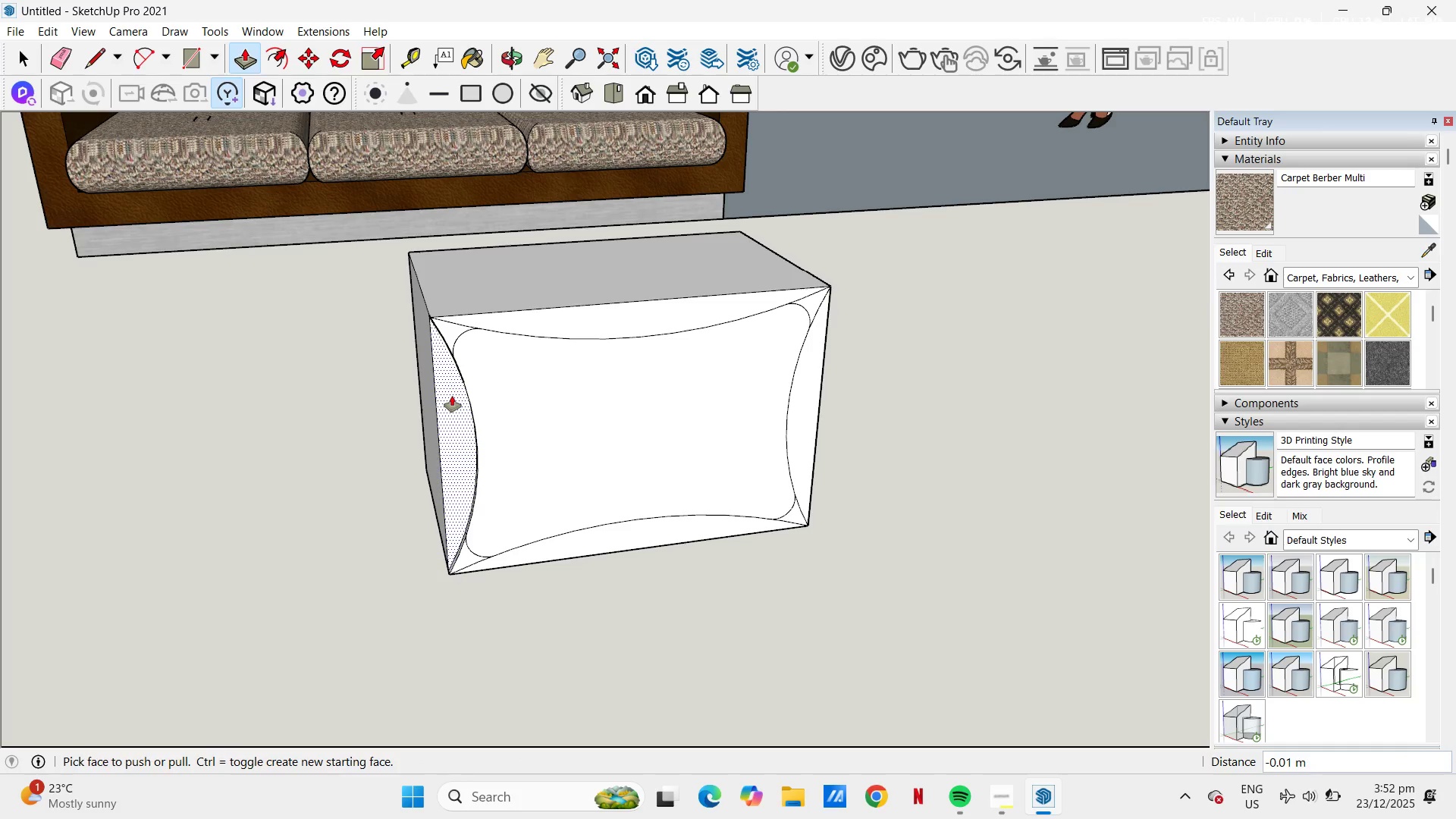 
left_click([455, 398])
 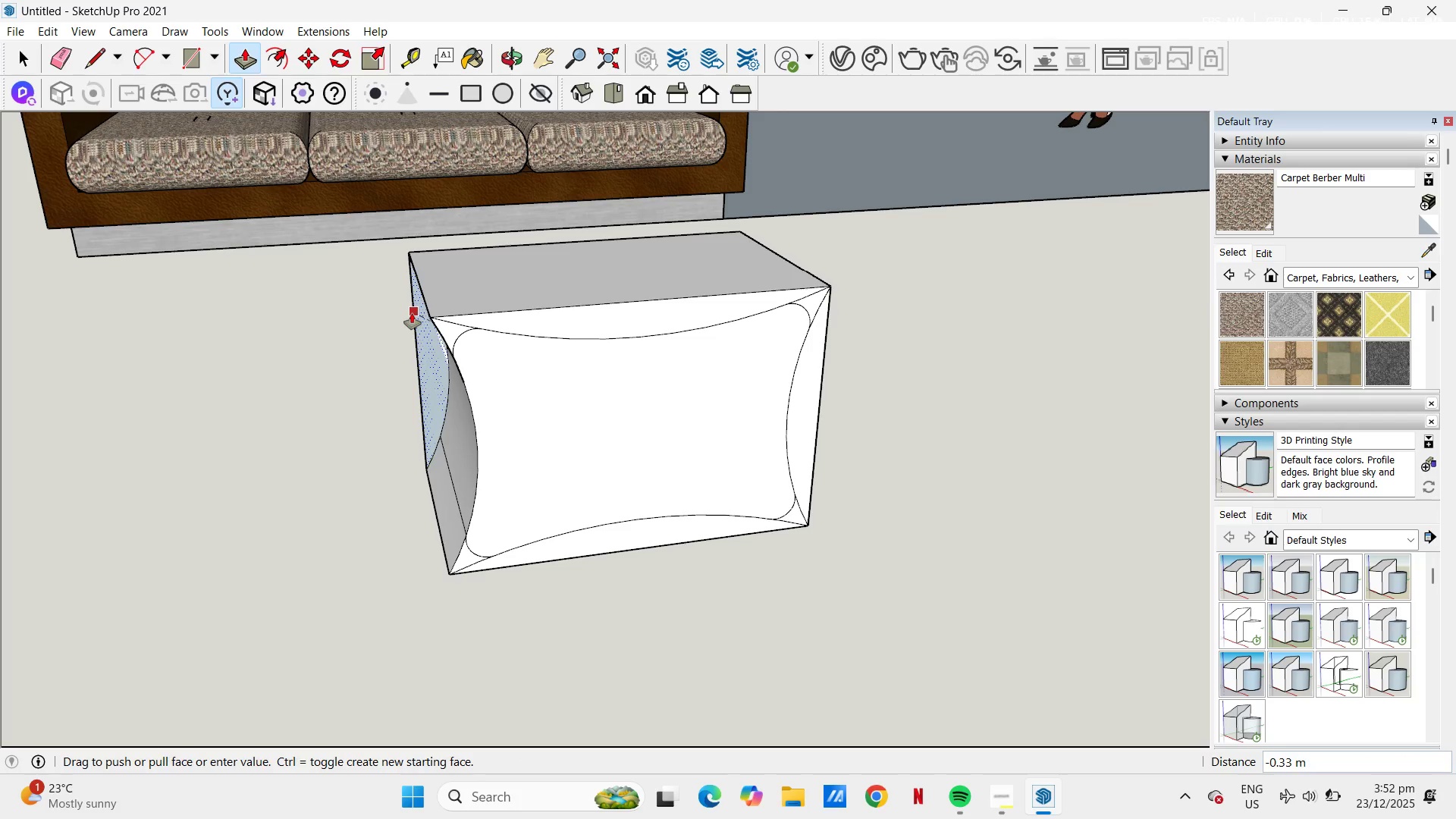 
left_click([412, 312])
 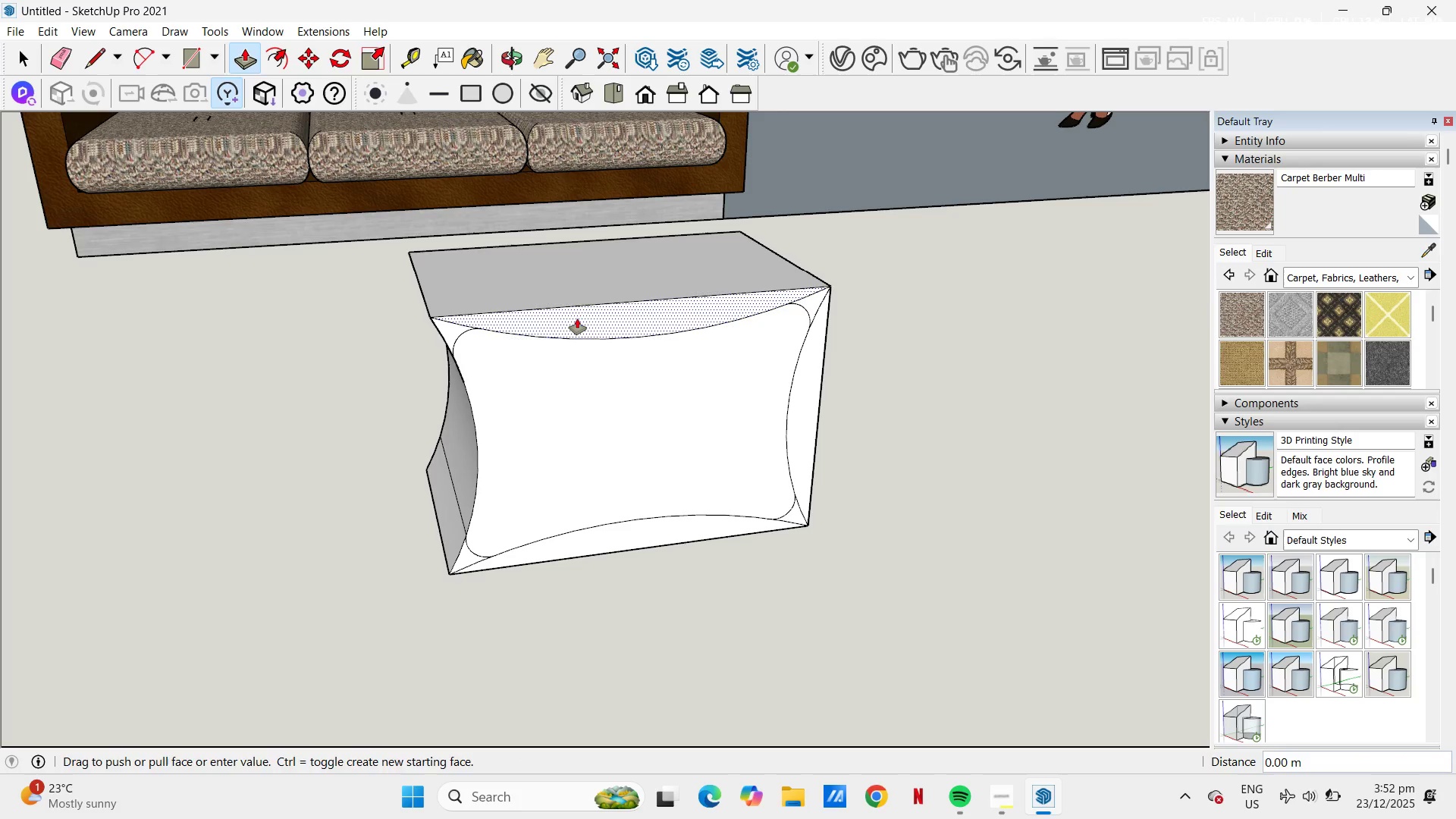 
double_click([577, 318])
 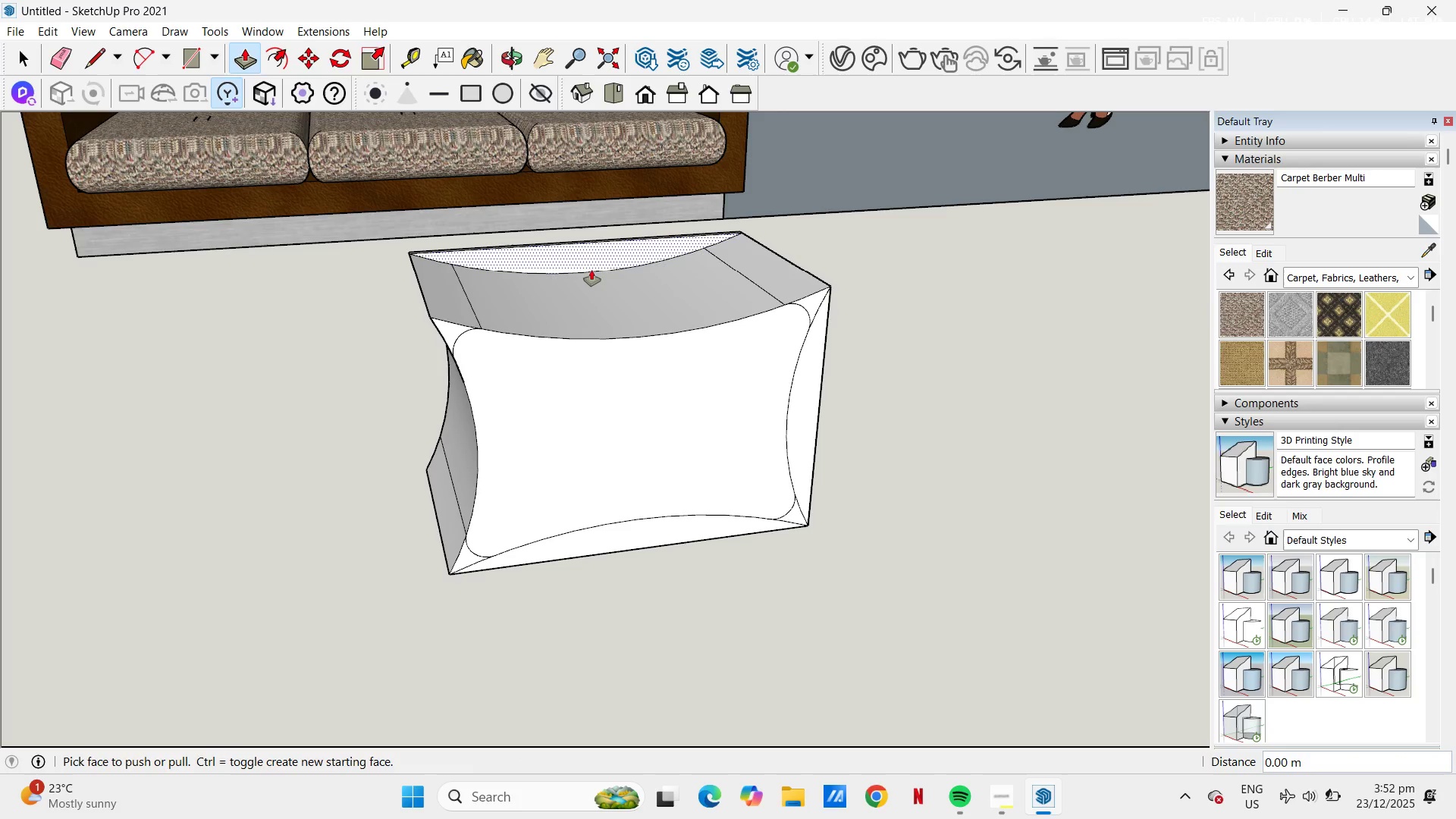 
left_click([579, 263])
 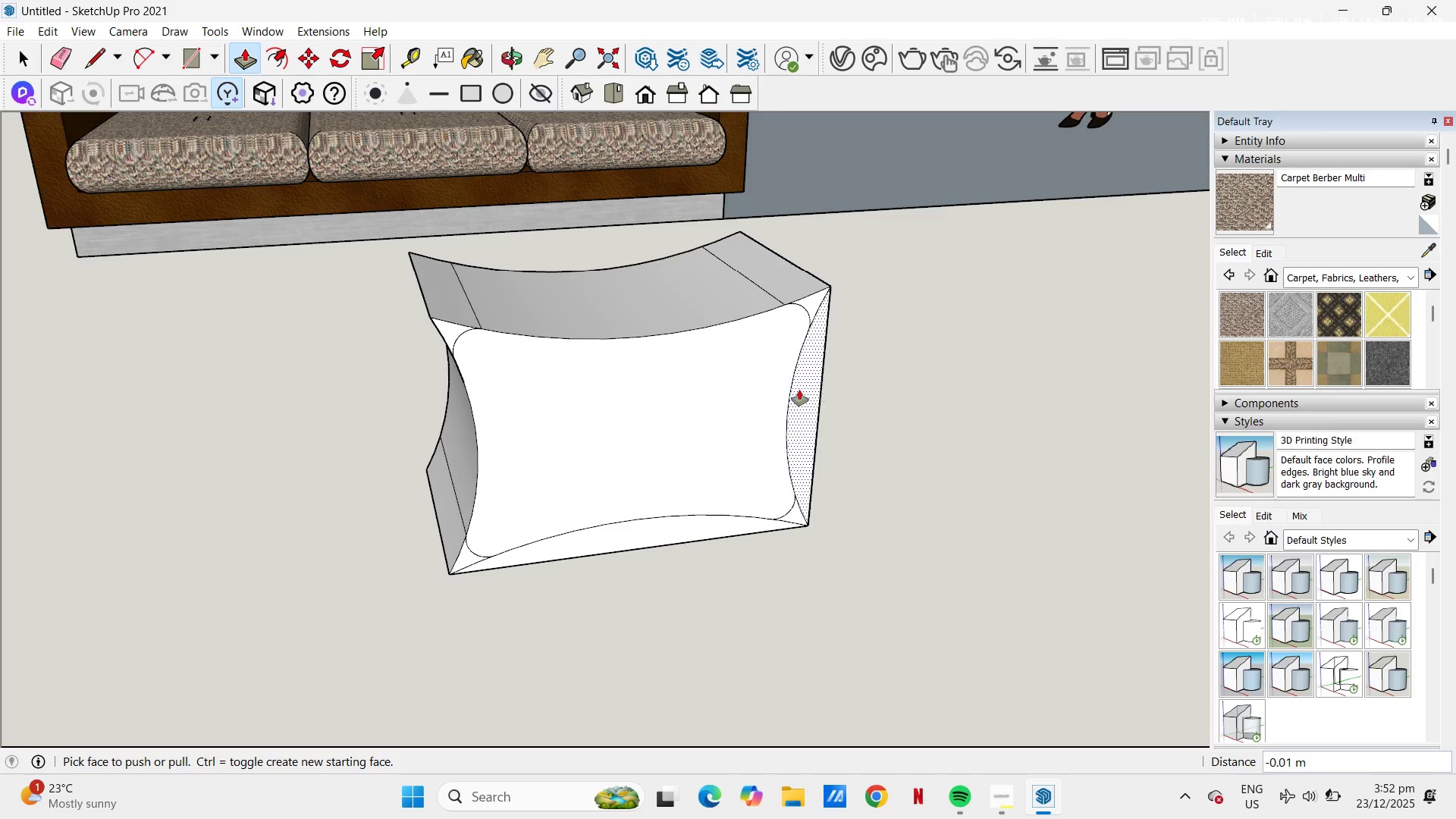 
left_click_drag(start_coordinate=[804, 390], to_coordinate=[803, 382])
 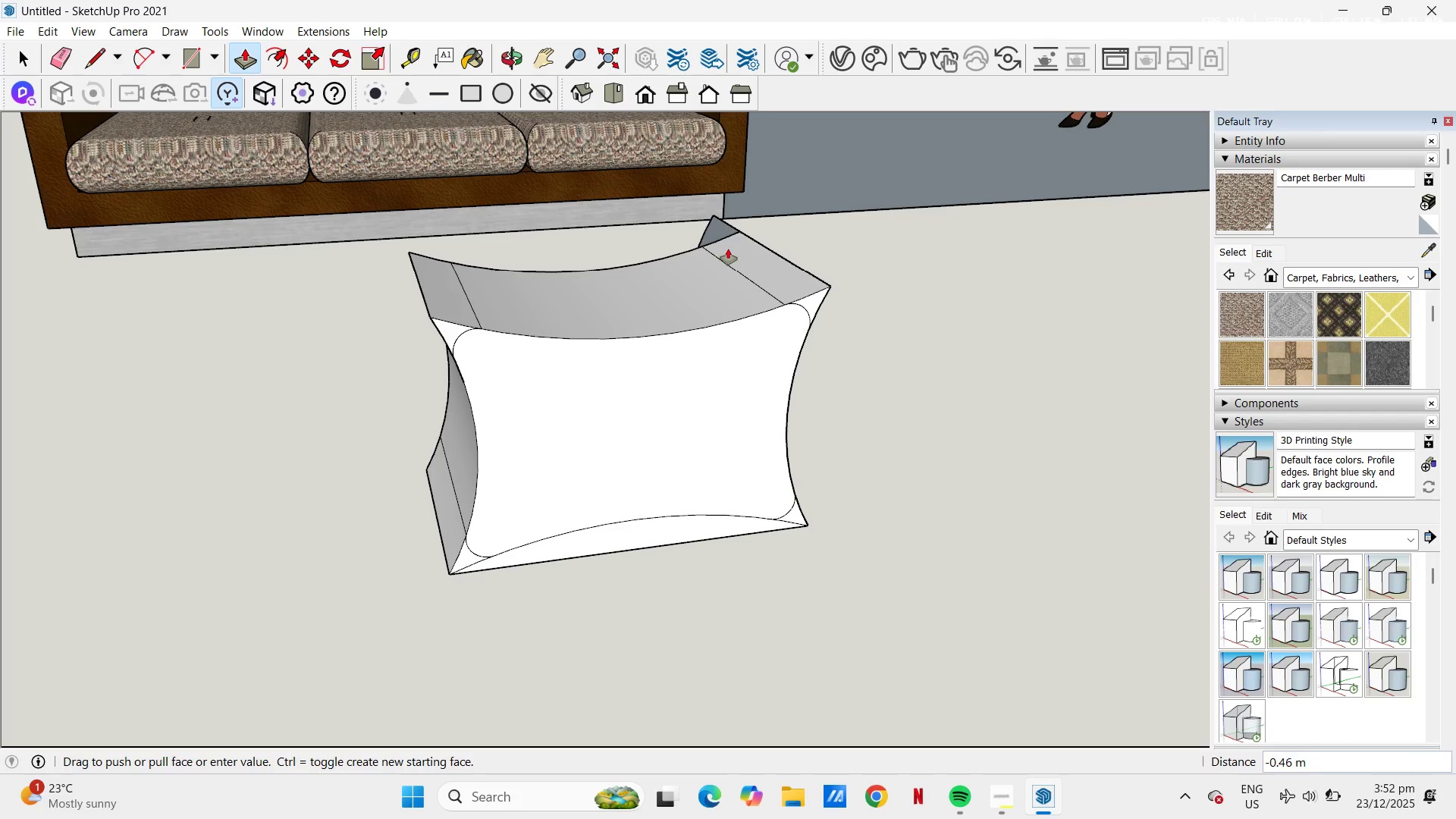 
left_click([723, 237])
 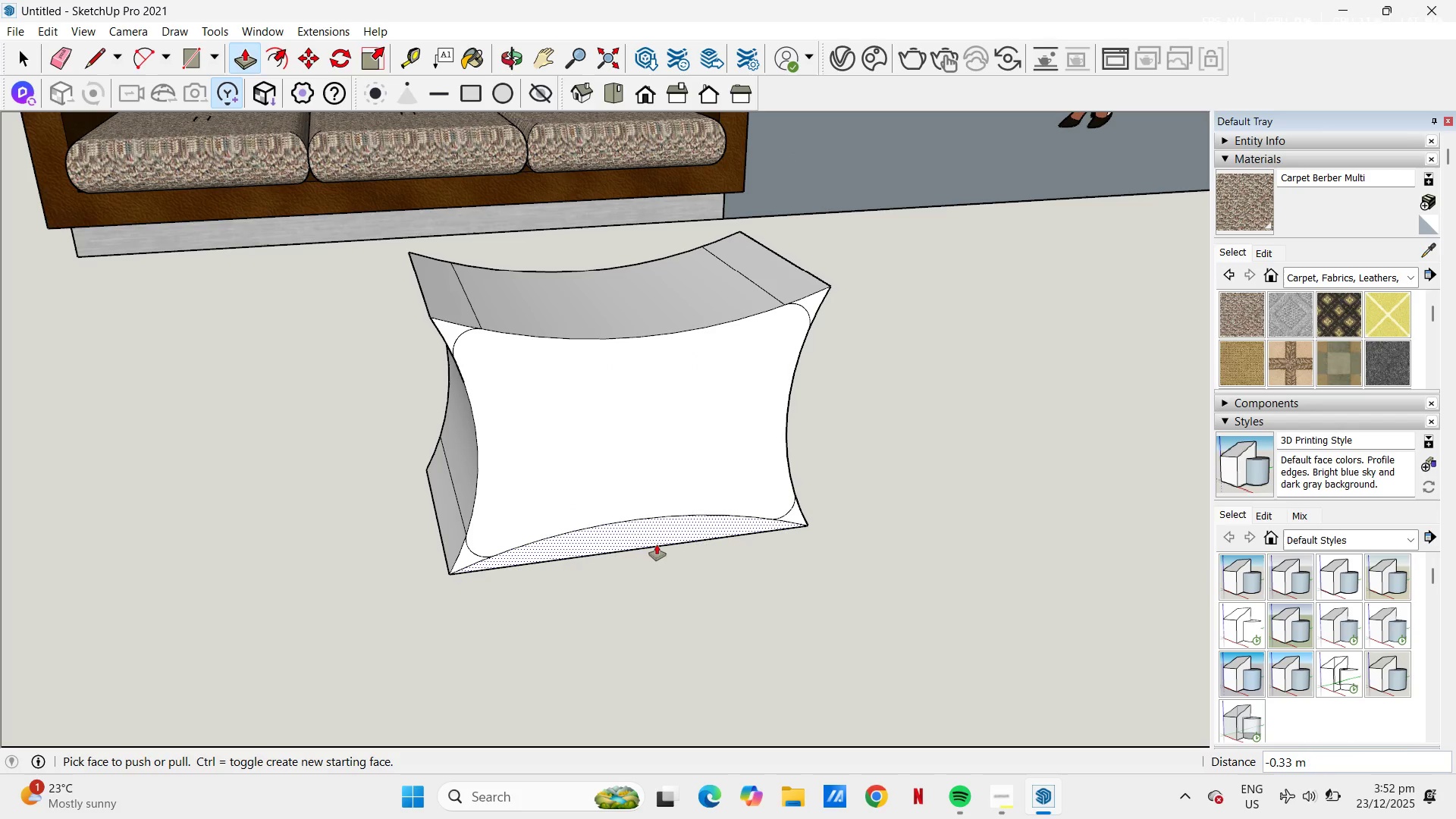 
left_click([639, 526])
 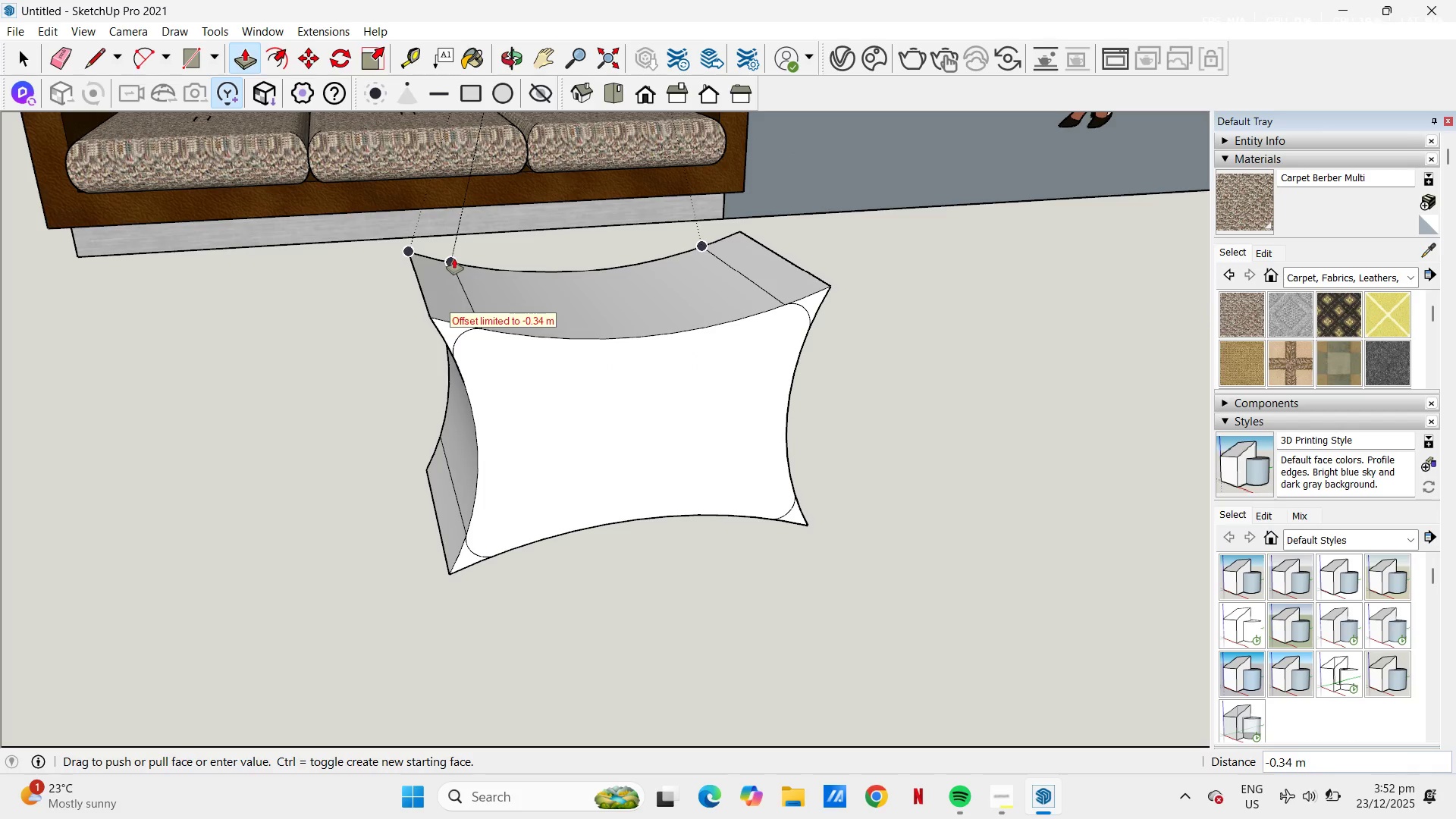 
left_click([454, 259])
 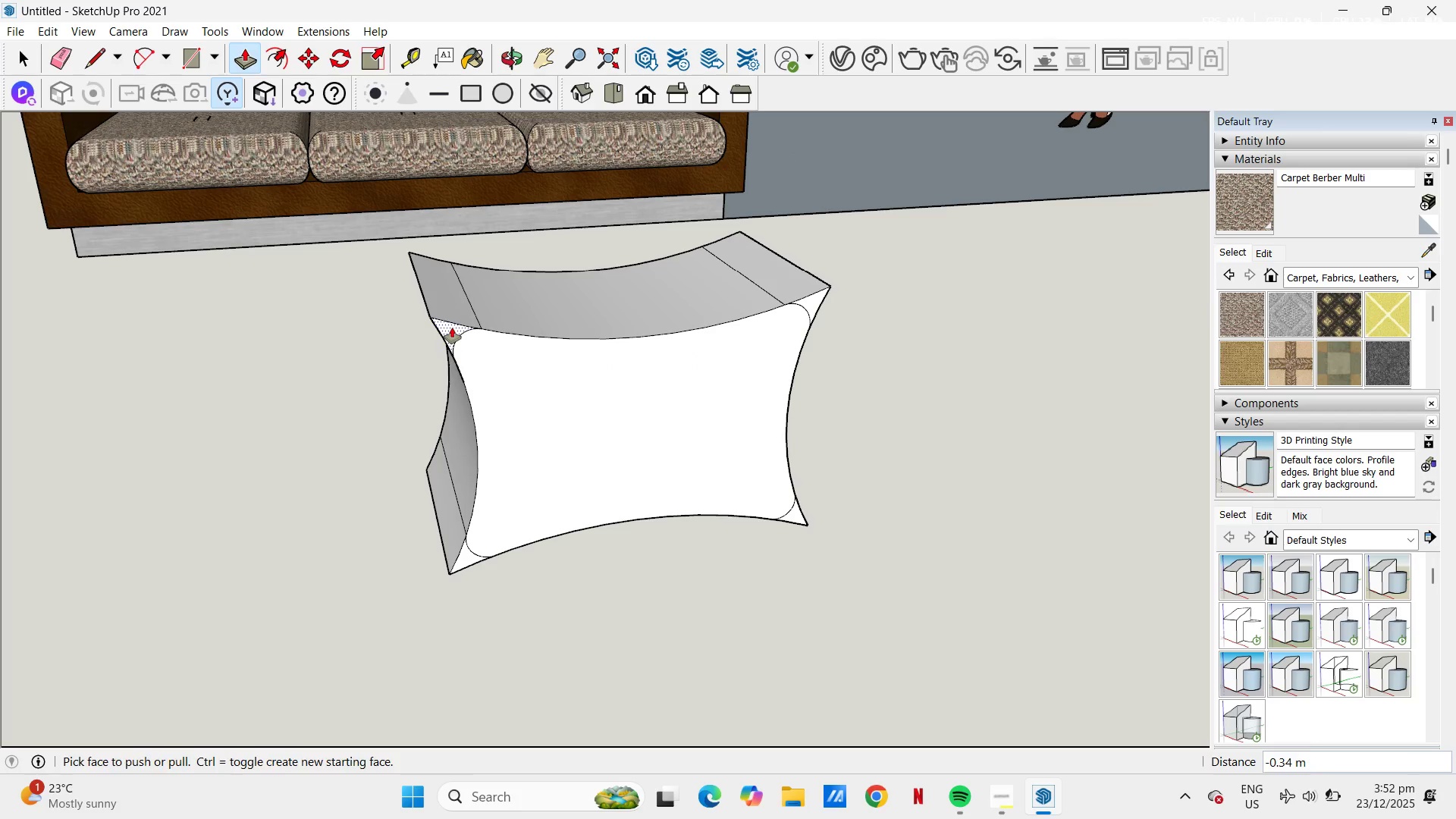 
double_click([452, 327])
 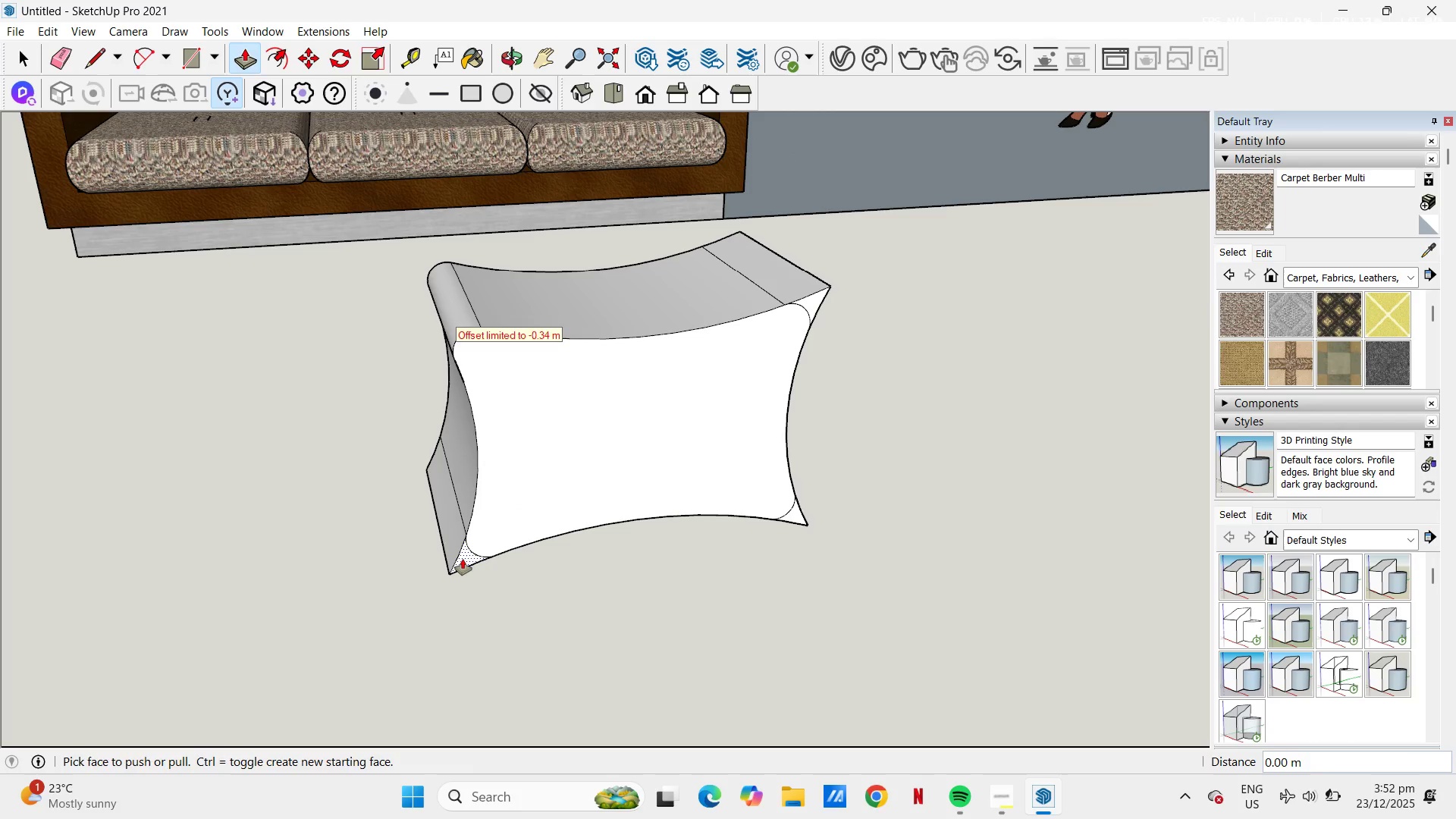 
double_click([463, 559])
 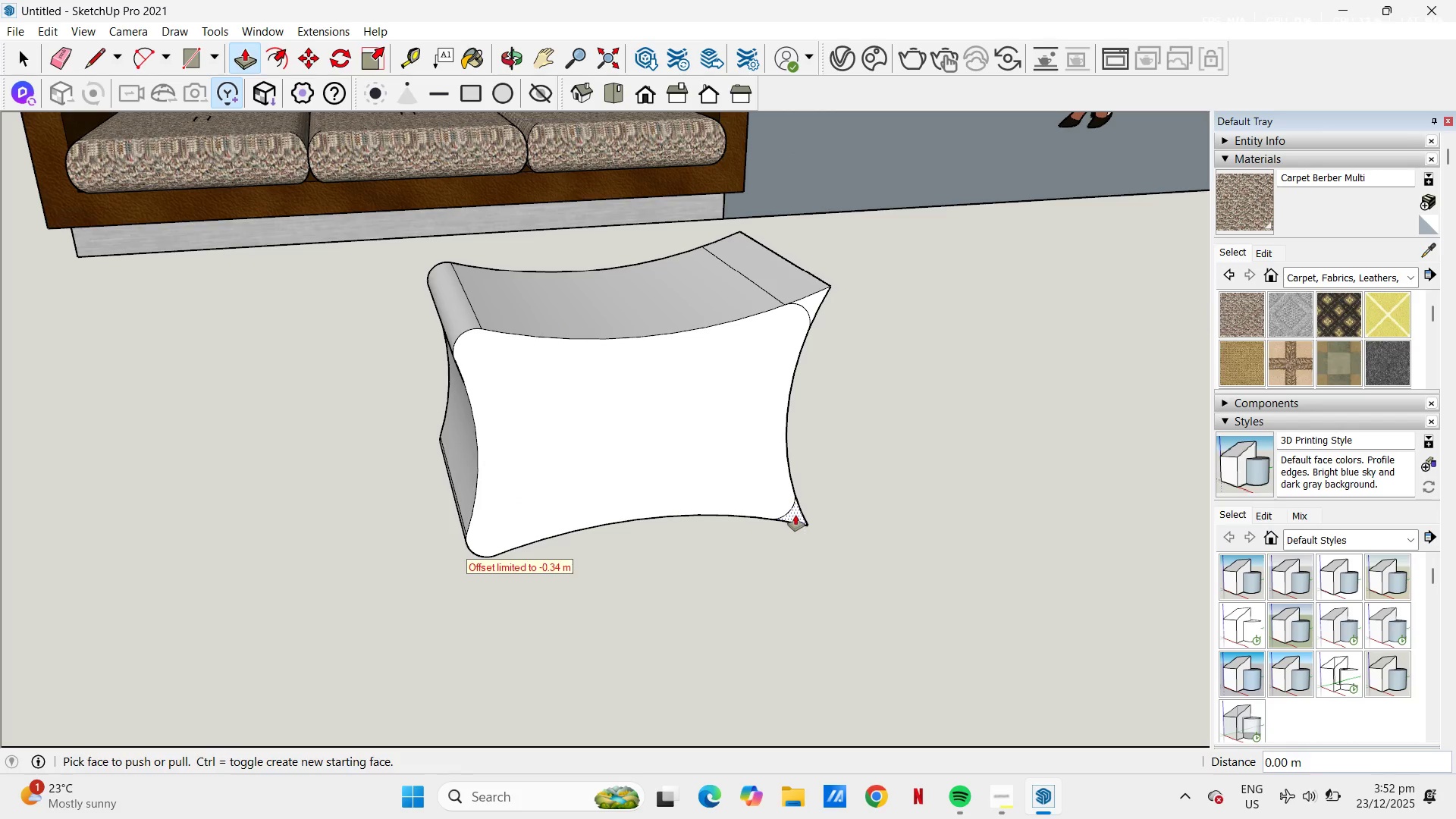 
double_click([795, 515])
 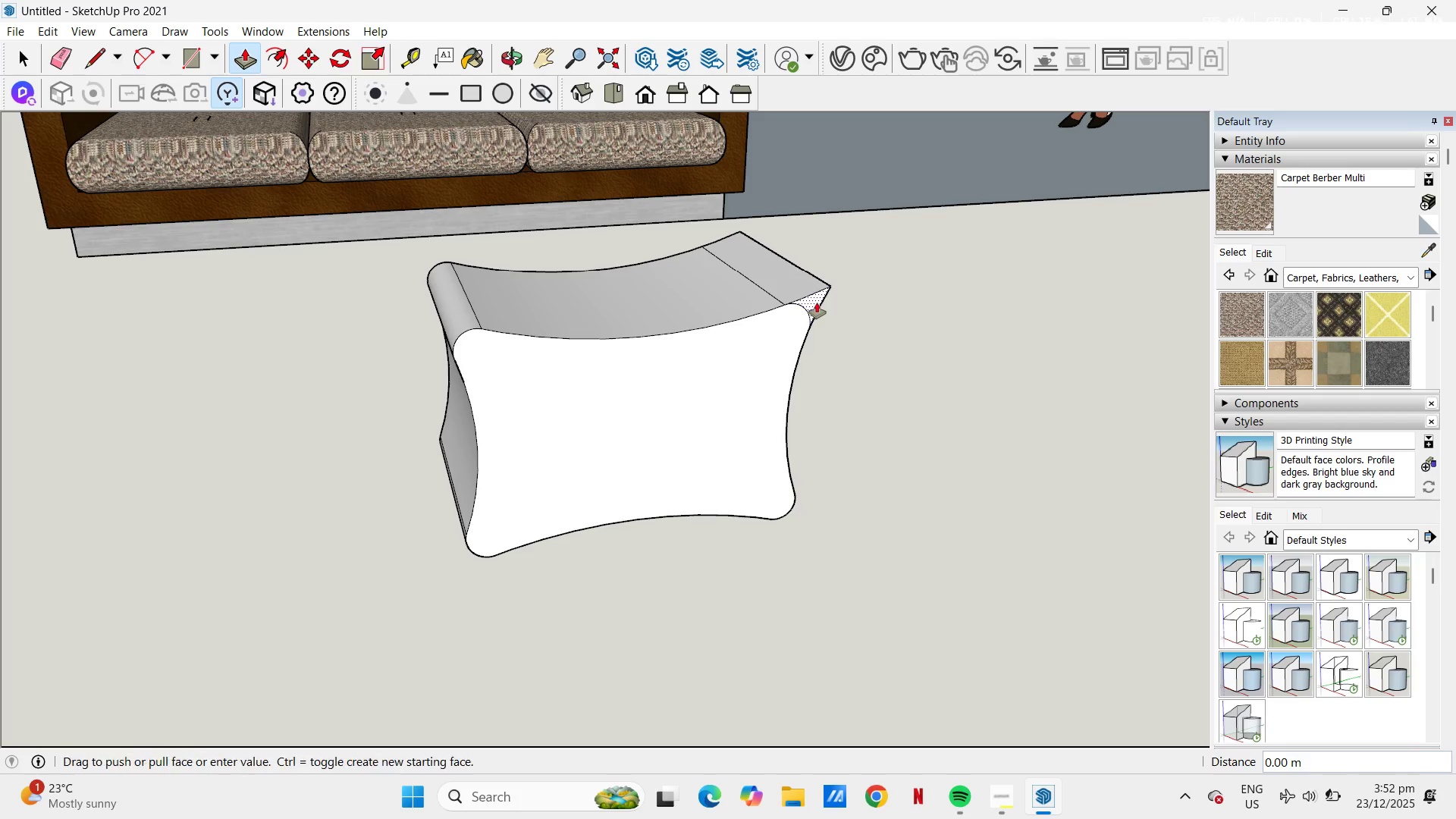 
double_click([817, 303])
 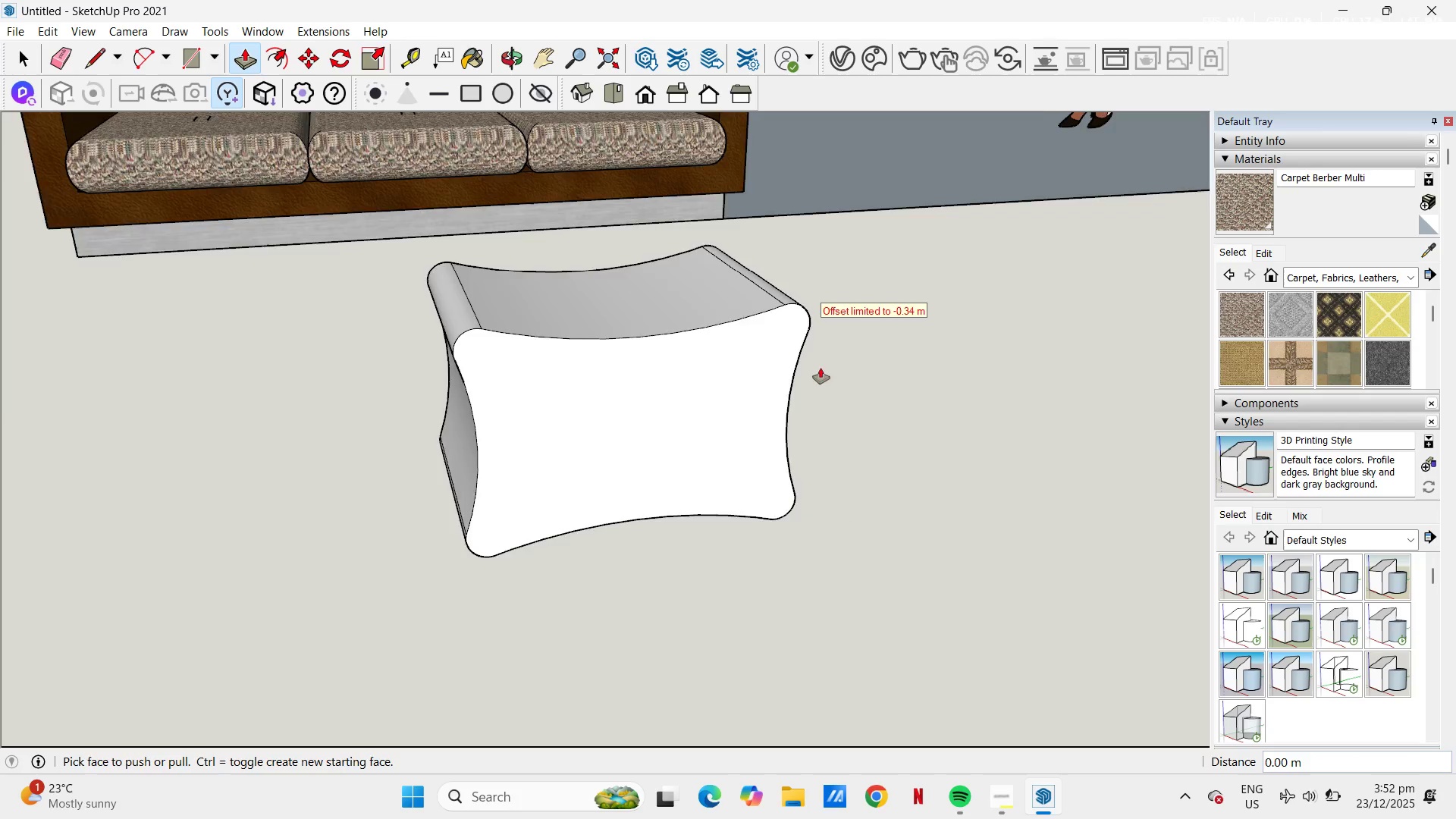 
scroll: coordinate [677, 429], scroll_direction: down, amount: 7.0
 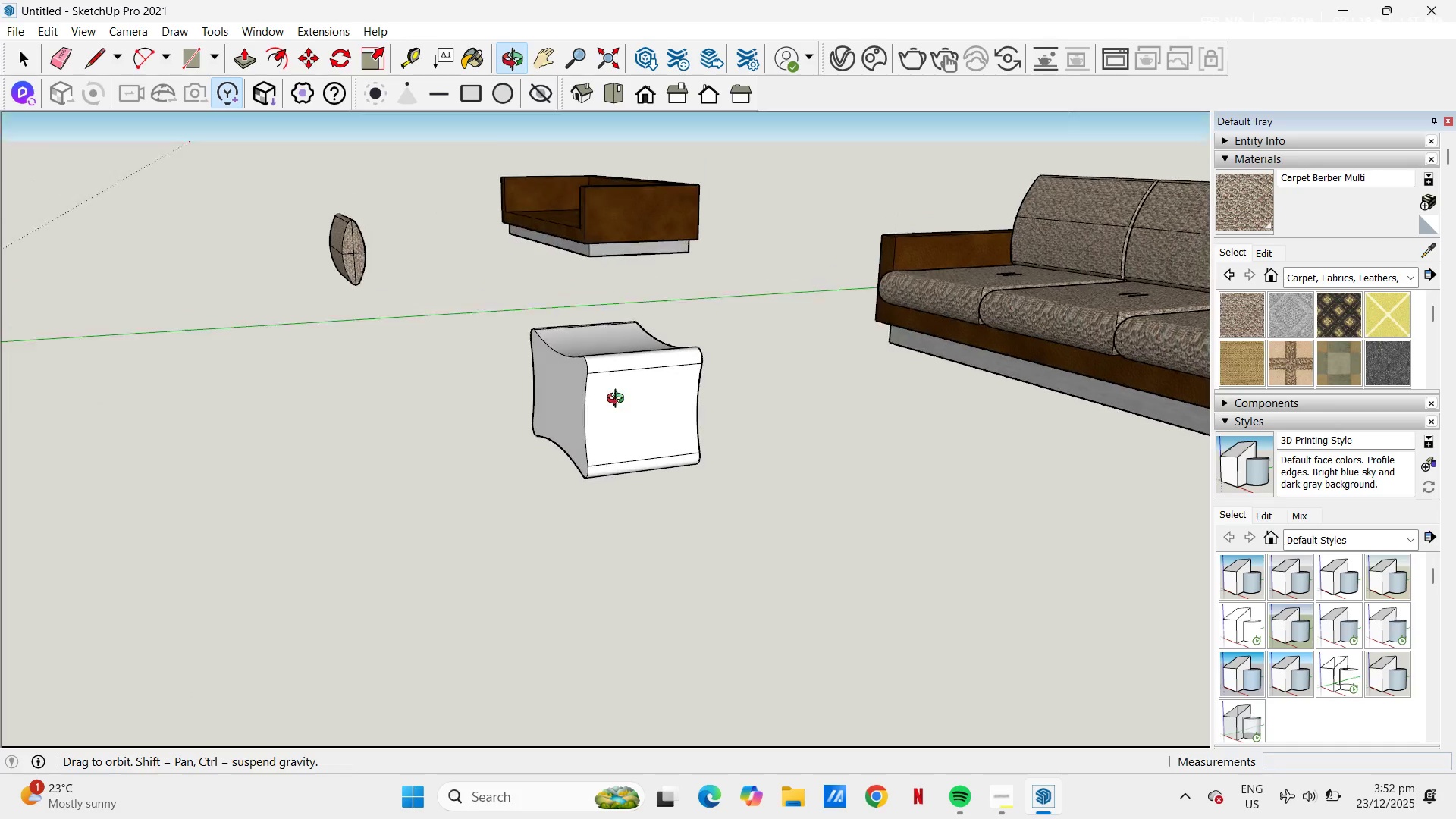 
scroll: coordinate [592, 316], scroll_direction: up, amount: 10.0
 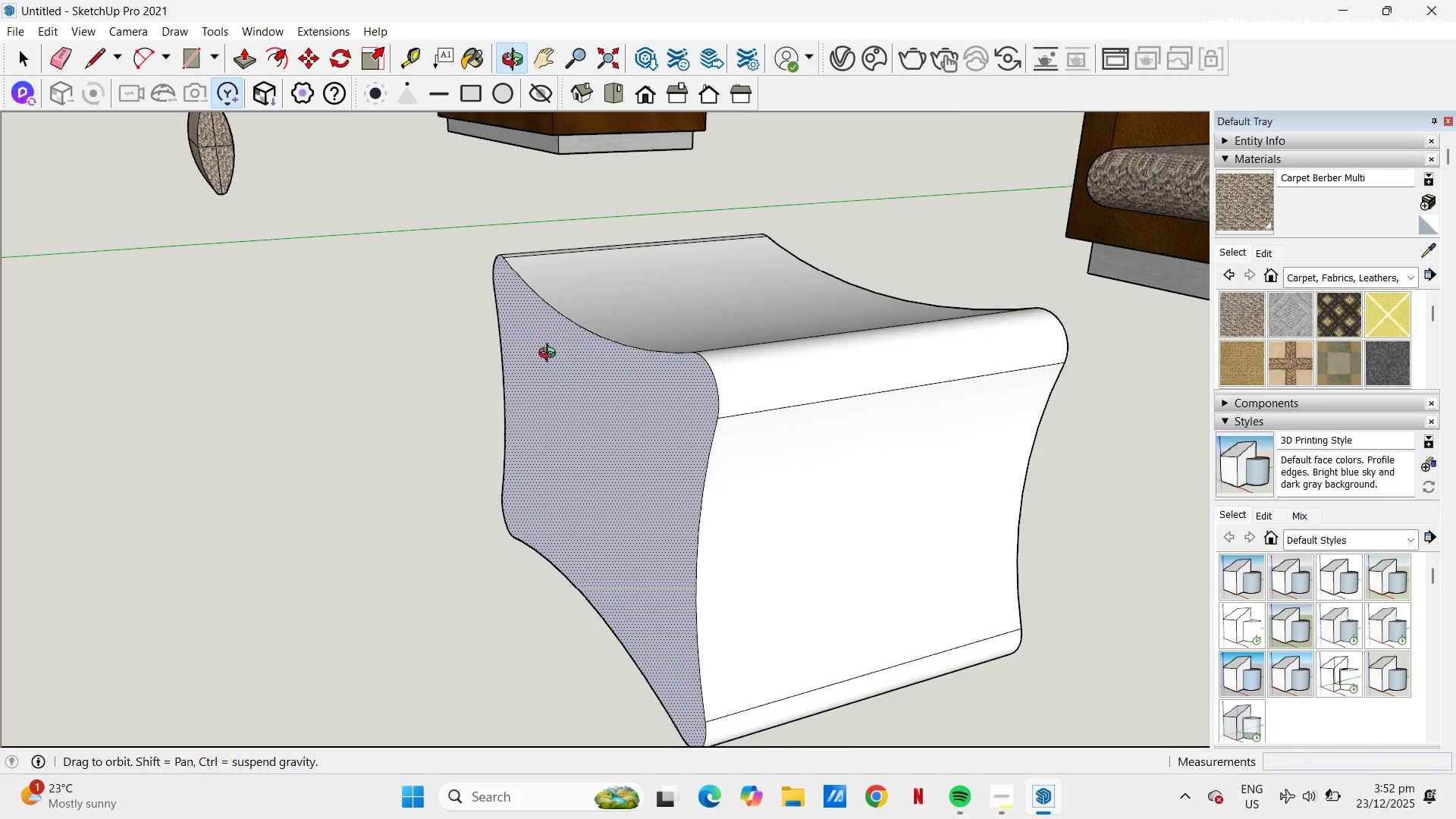 
wait(7.44)
 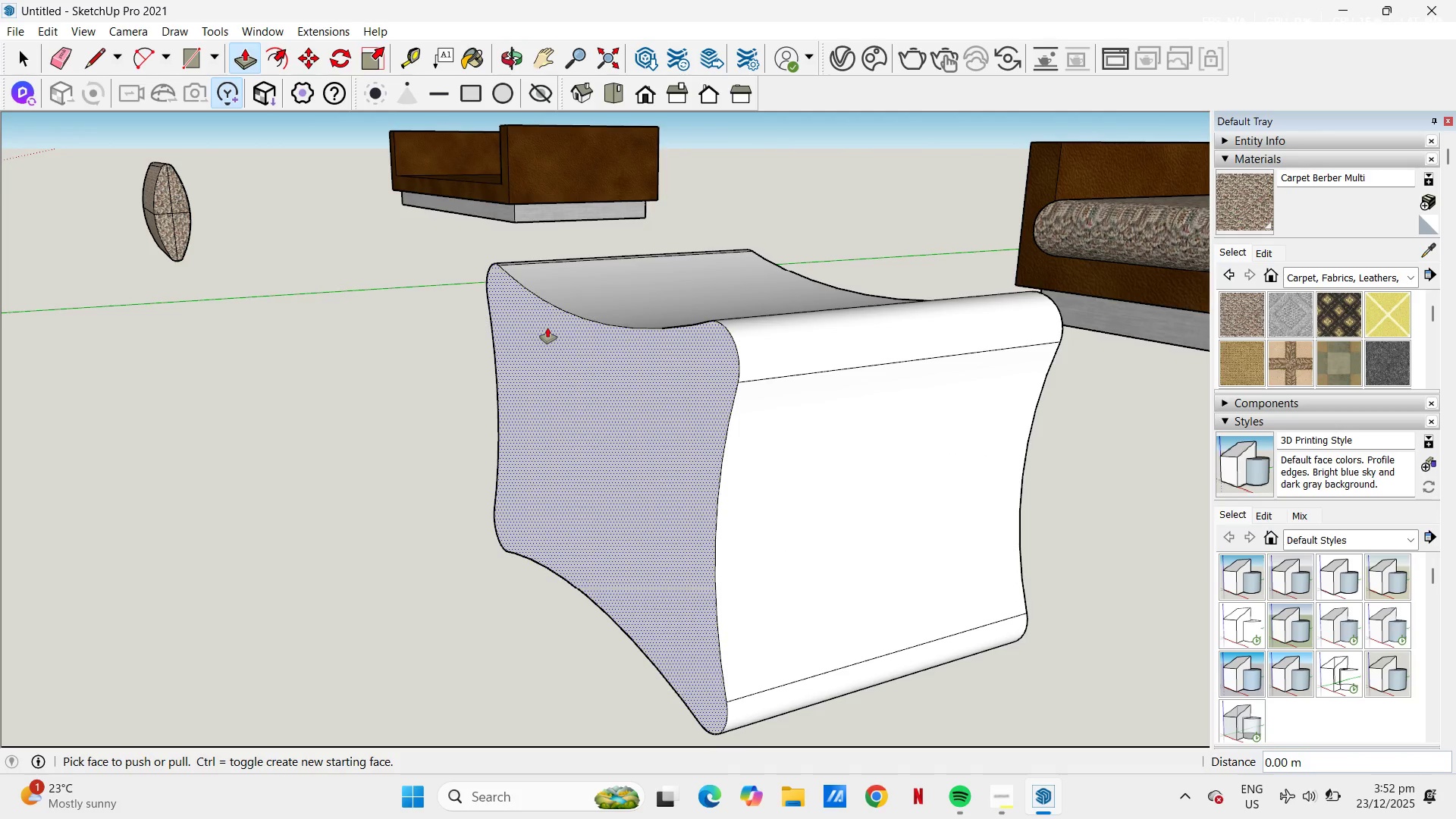 
key(A)
 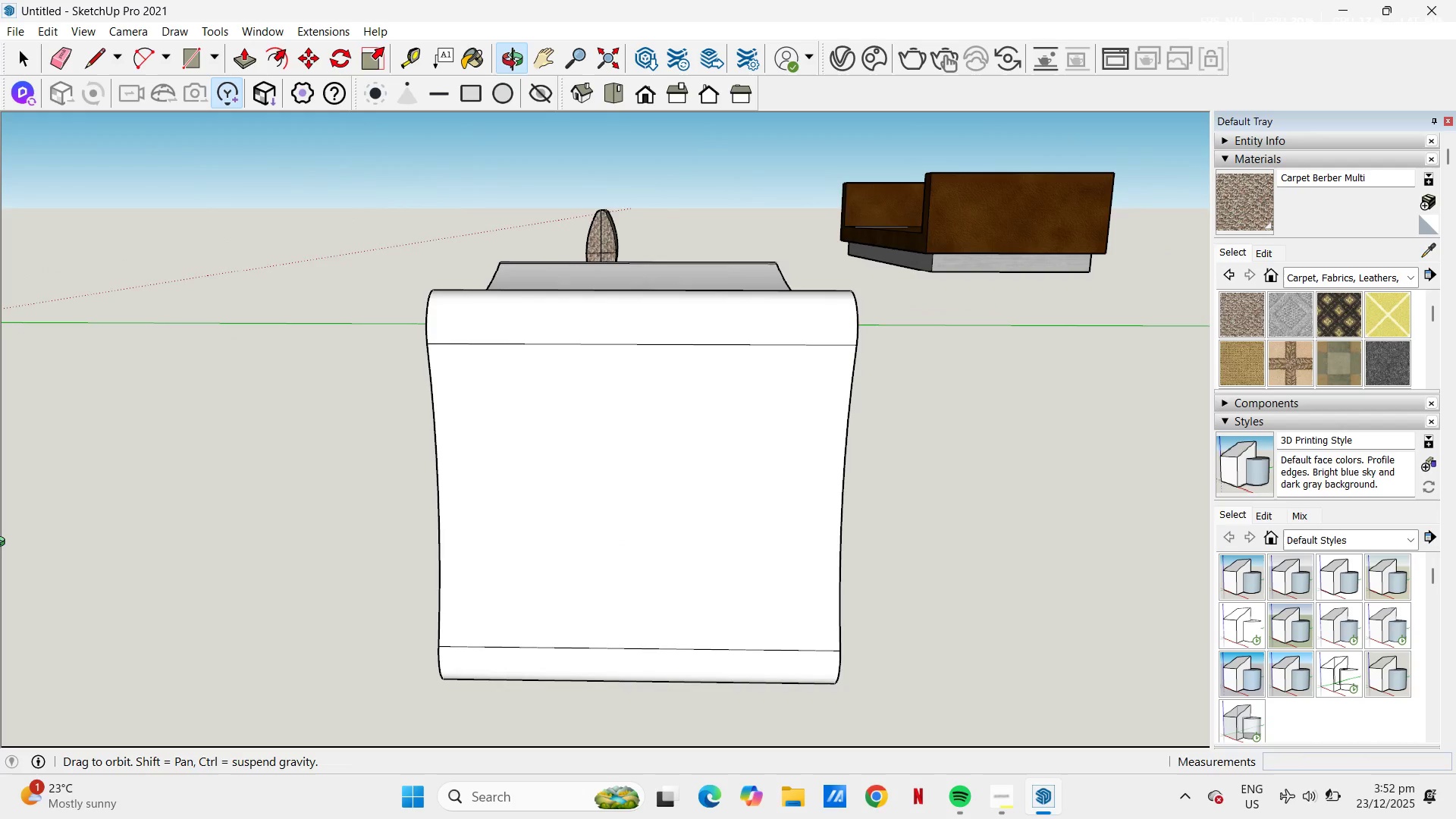 
wait(10.67)
 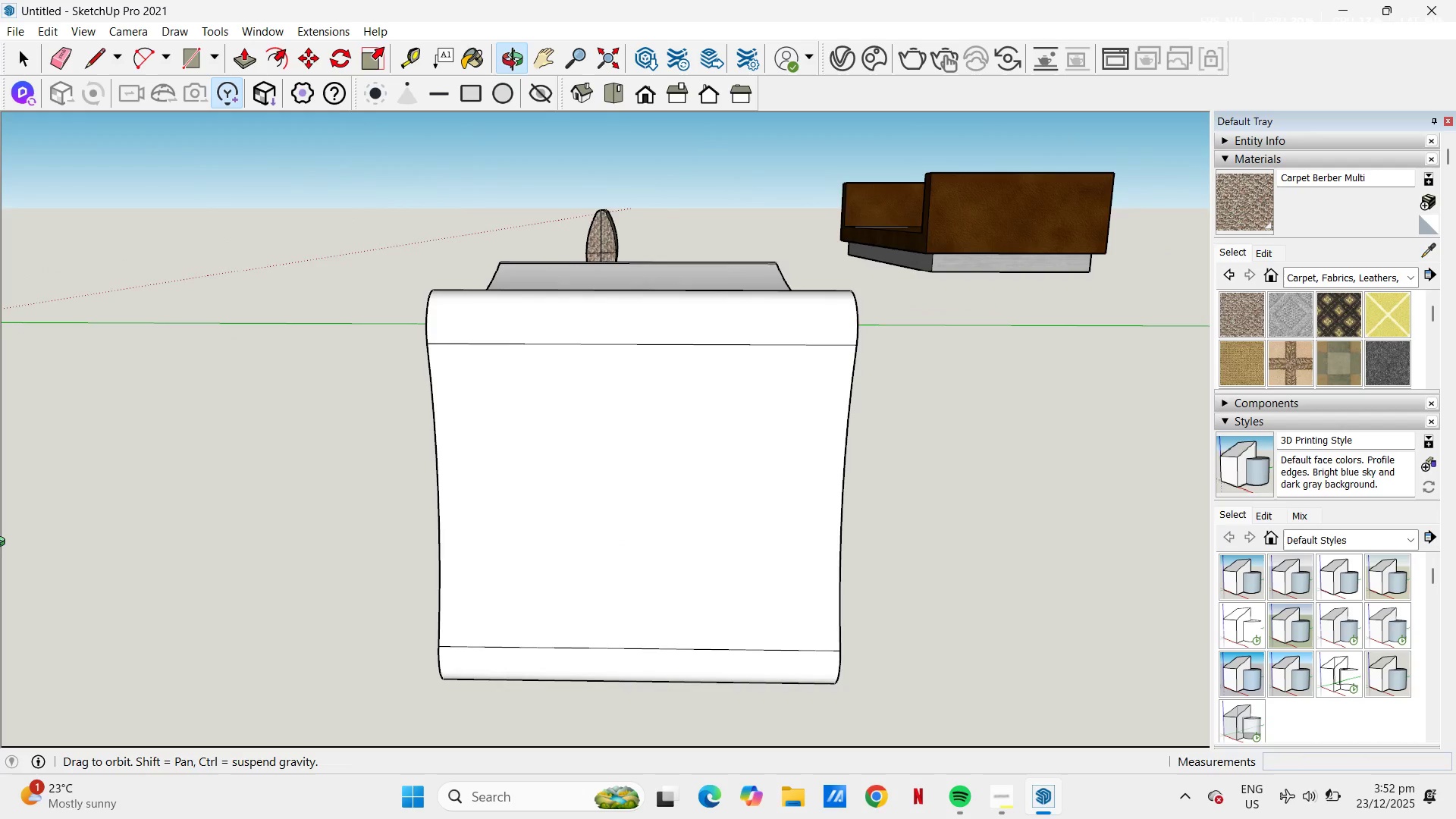 
left_click([410, 446])
 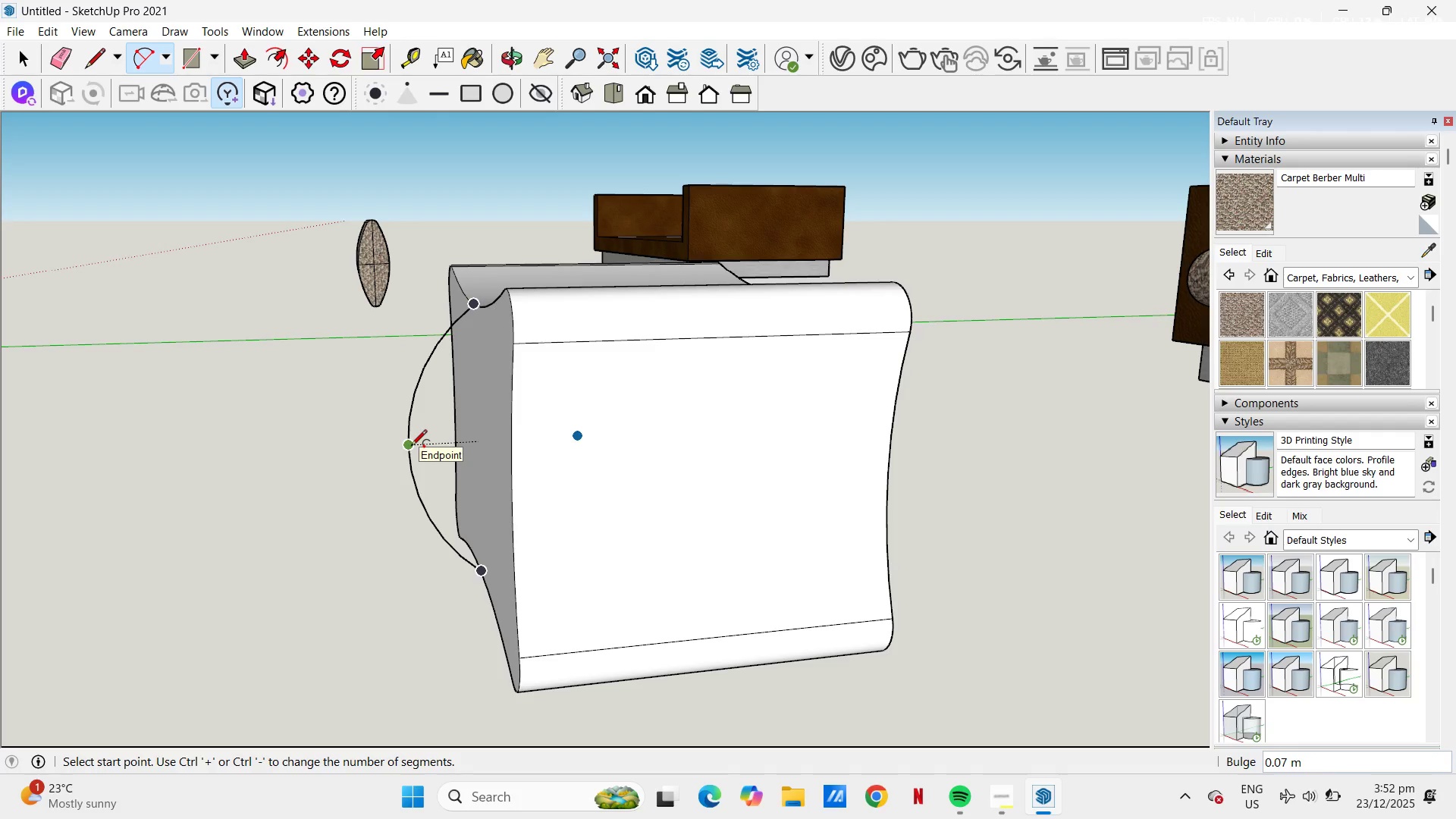 
key(L)
 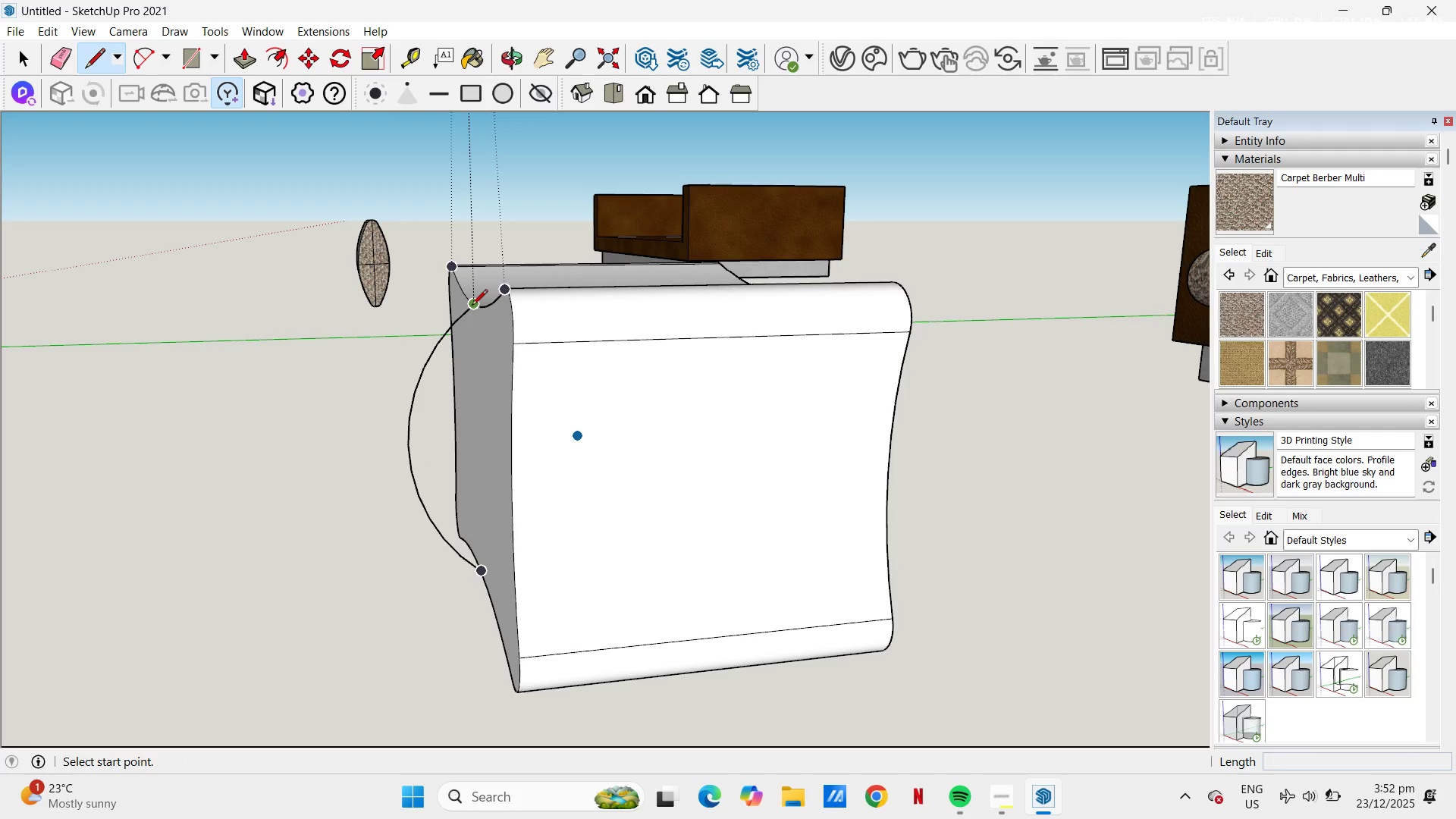 
left_click_drag(start_coordinate=[471, 306], to_coordinate=[471, 315])
 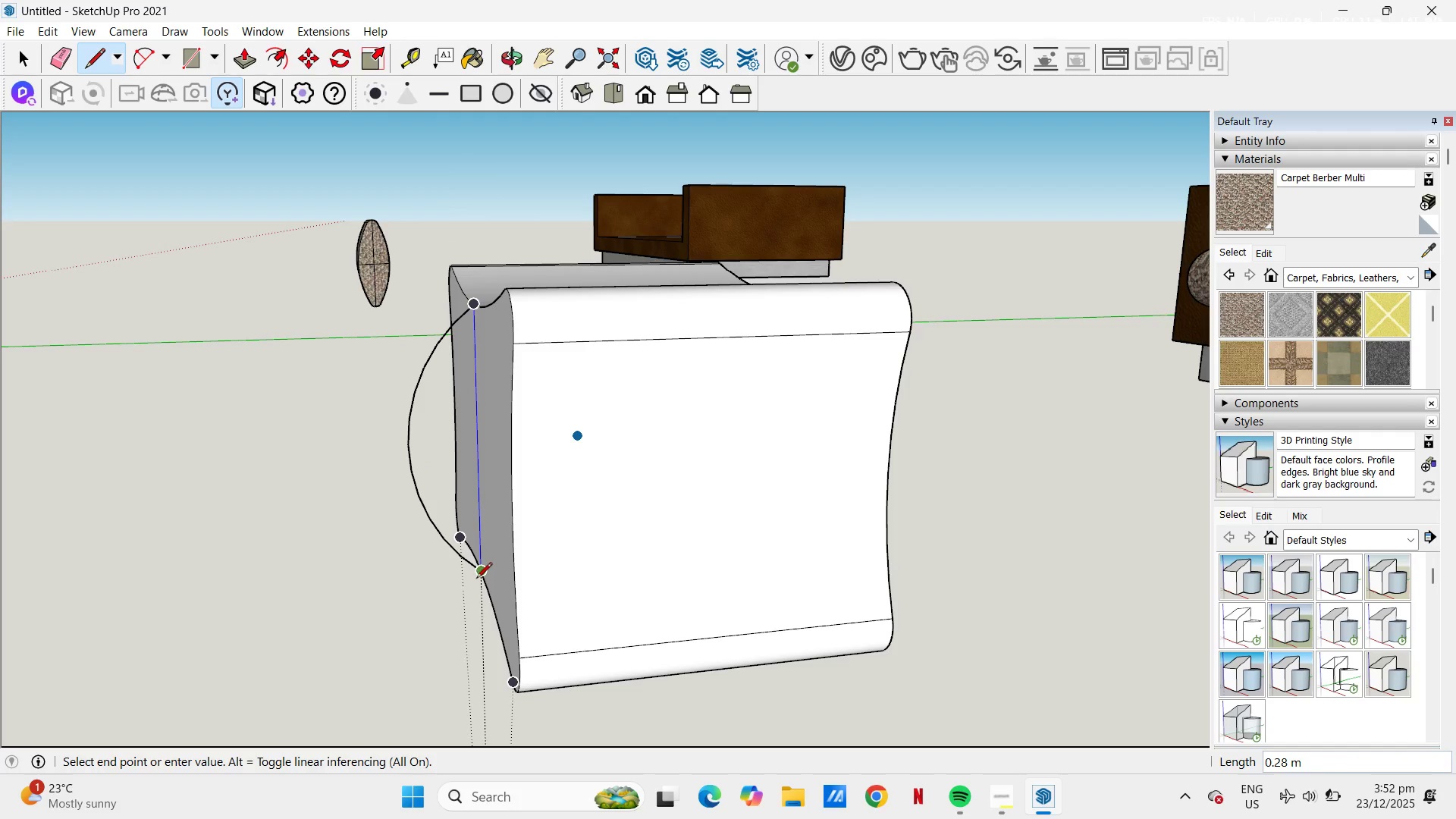 
left_click([477, 579])
 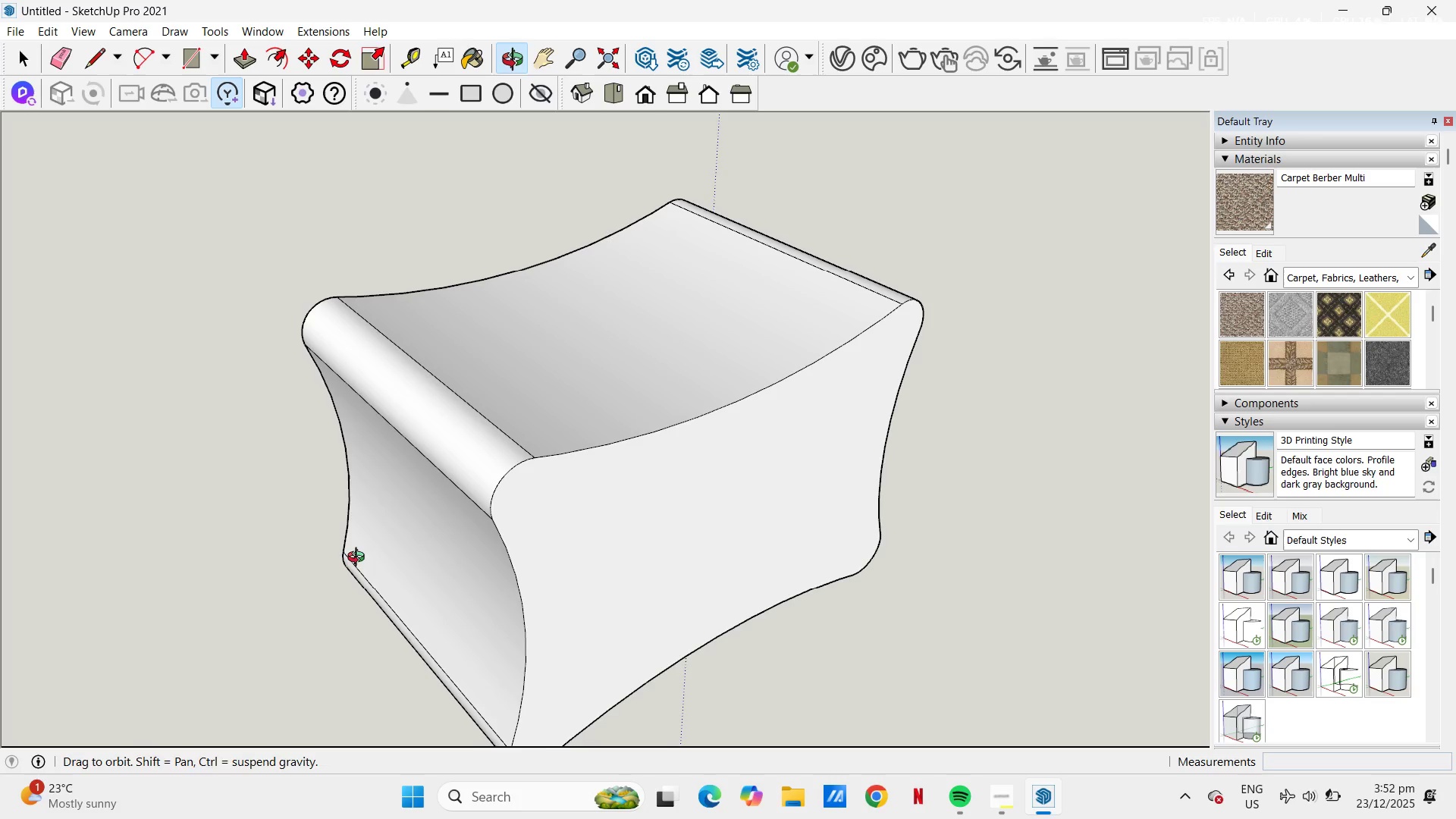 
key(P)
 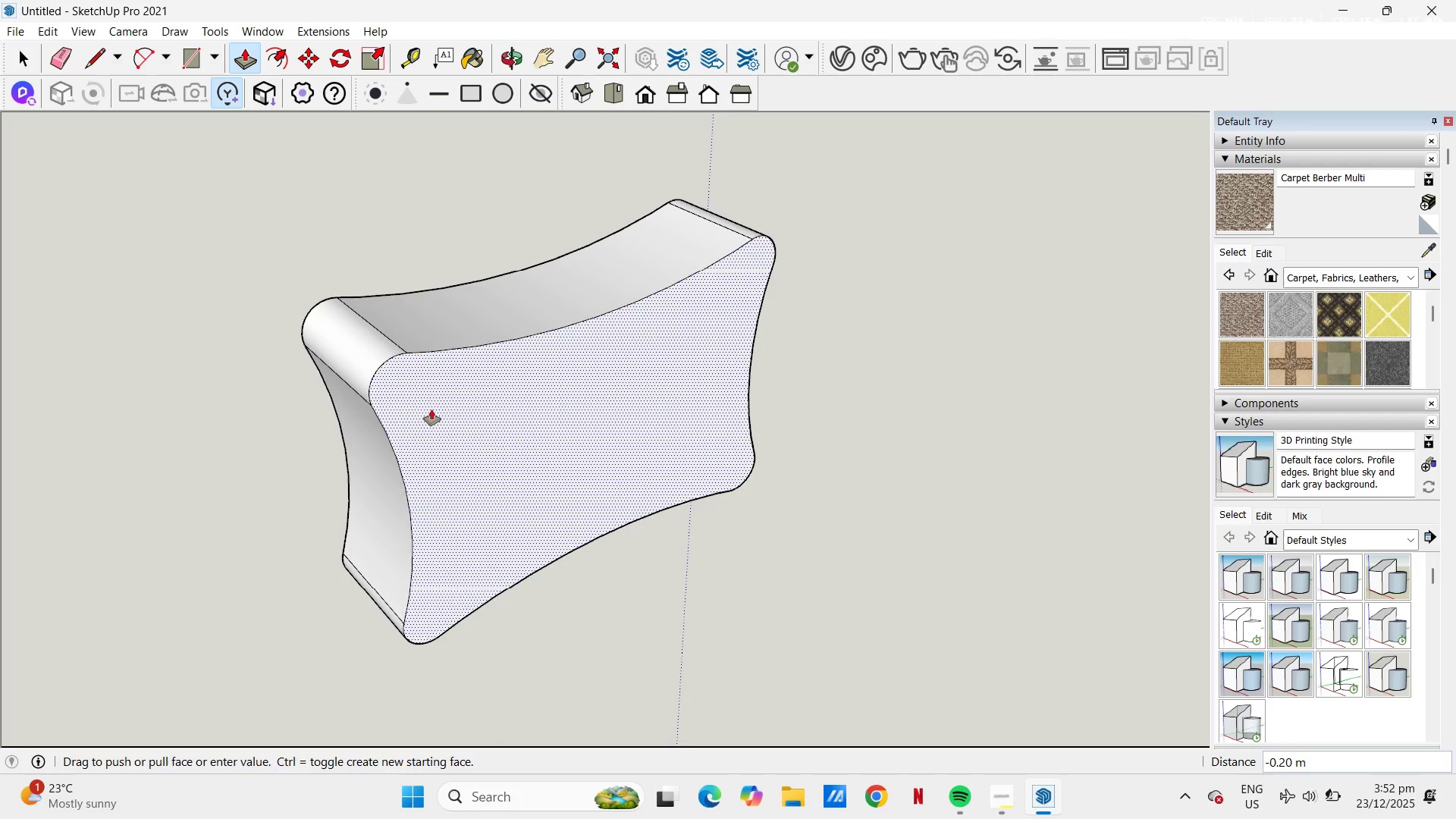 
left_click([422, 397])
 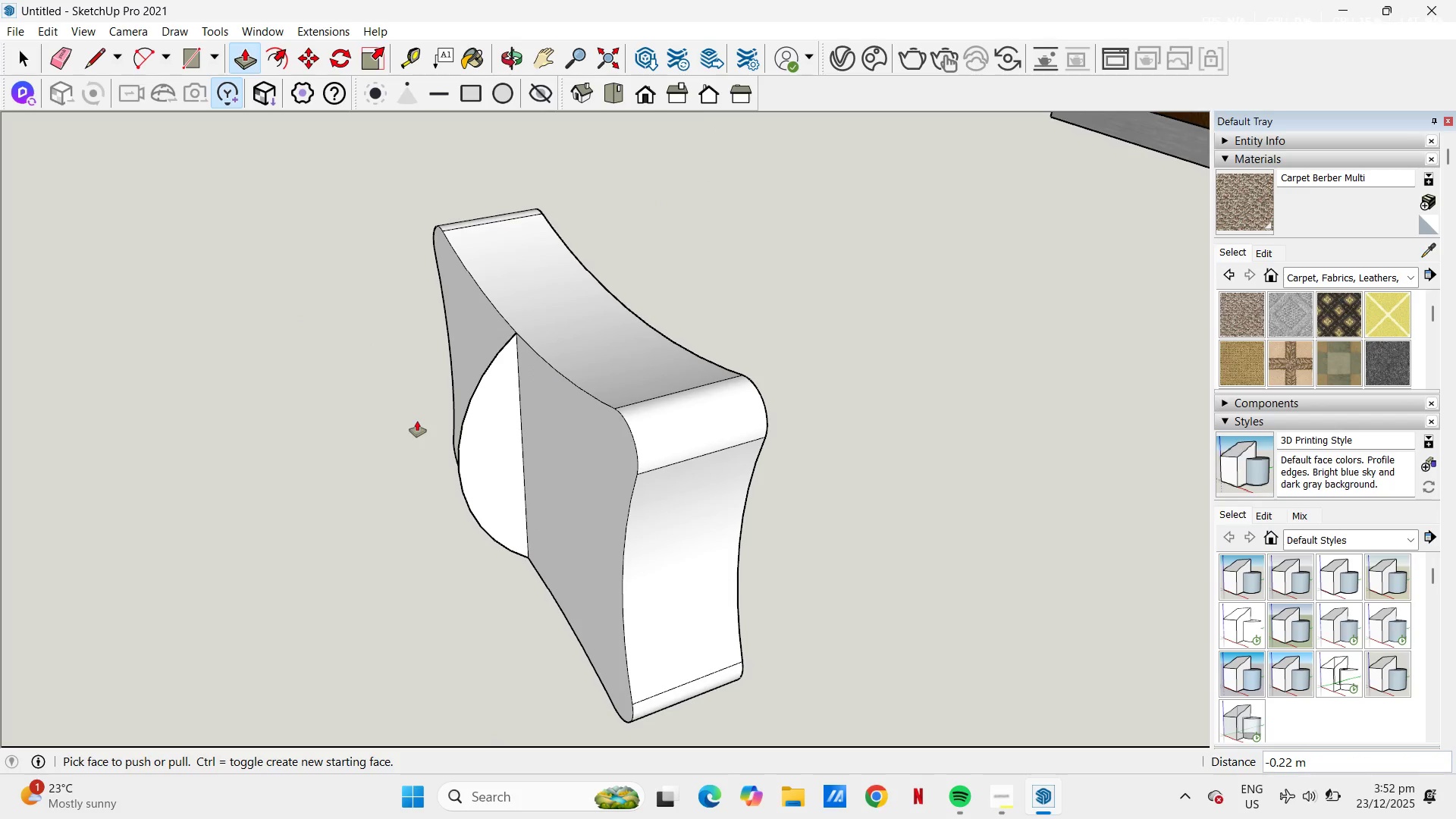 
key(Space)
 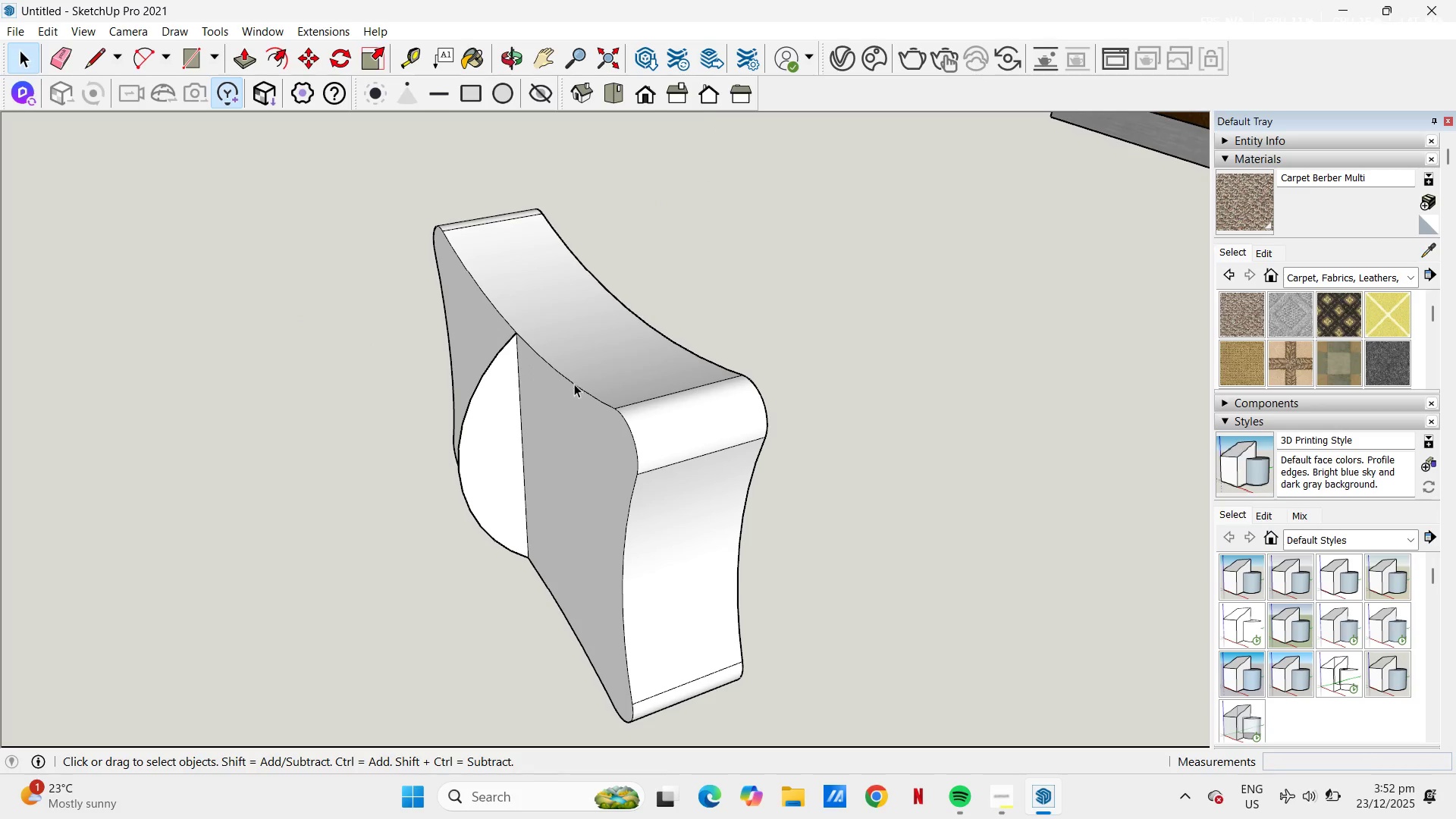 
left_click([569, 382])
 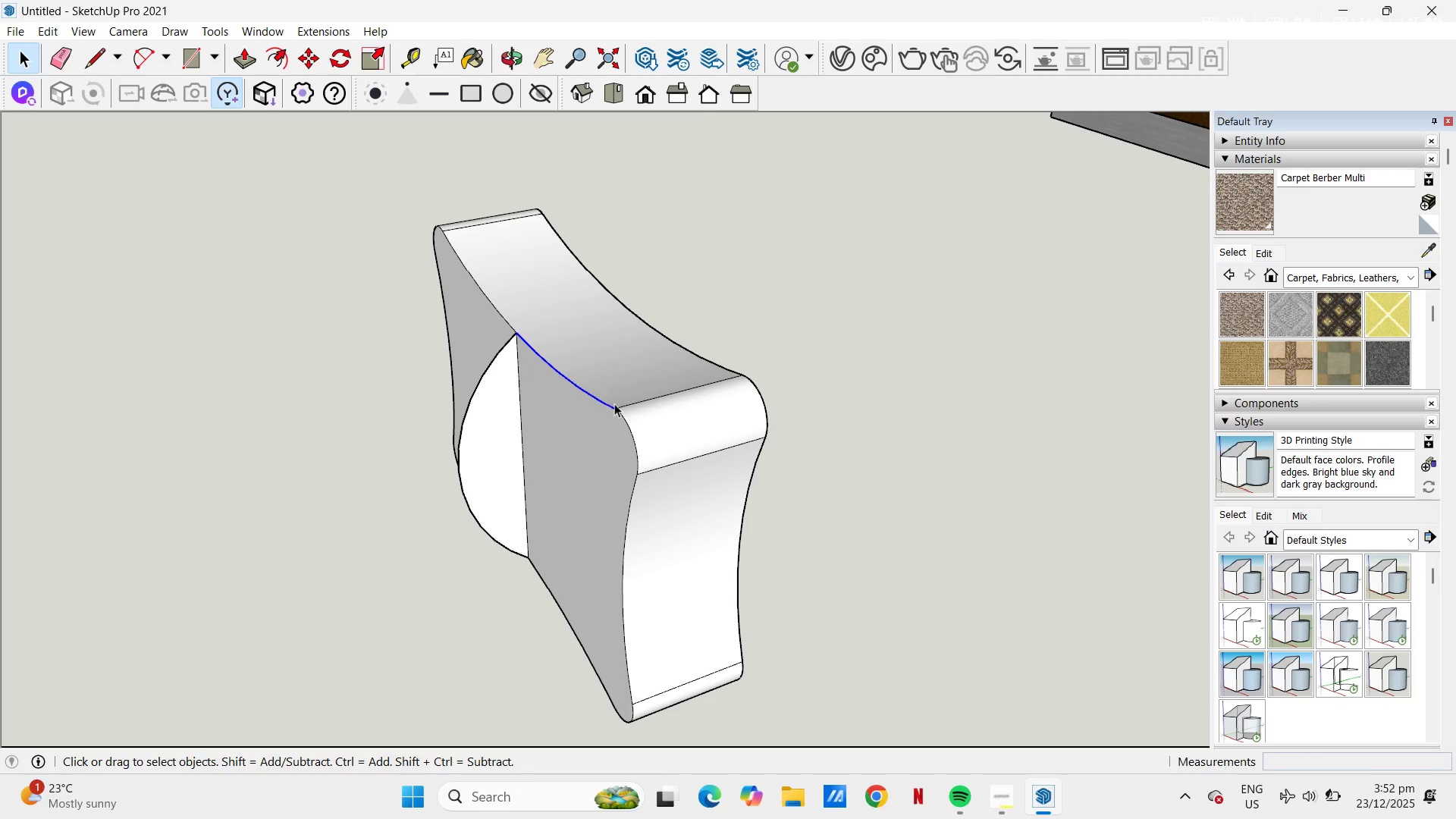 
hold_key(key=ControlLeft, duration=3.08)
left_click([622, 416])
 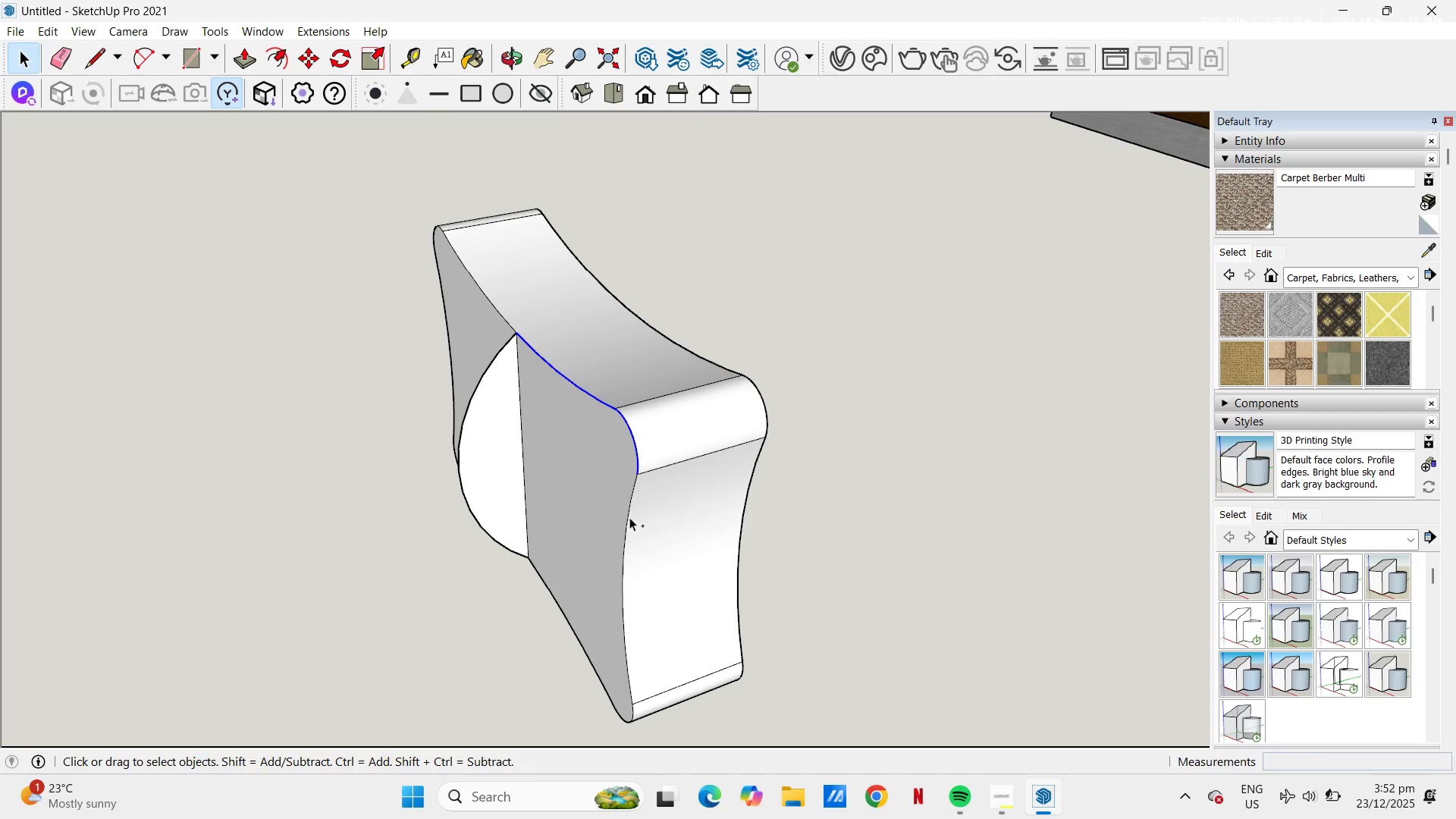 
left_click([629, 515])
 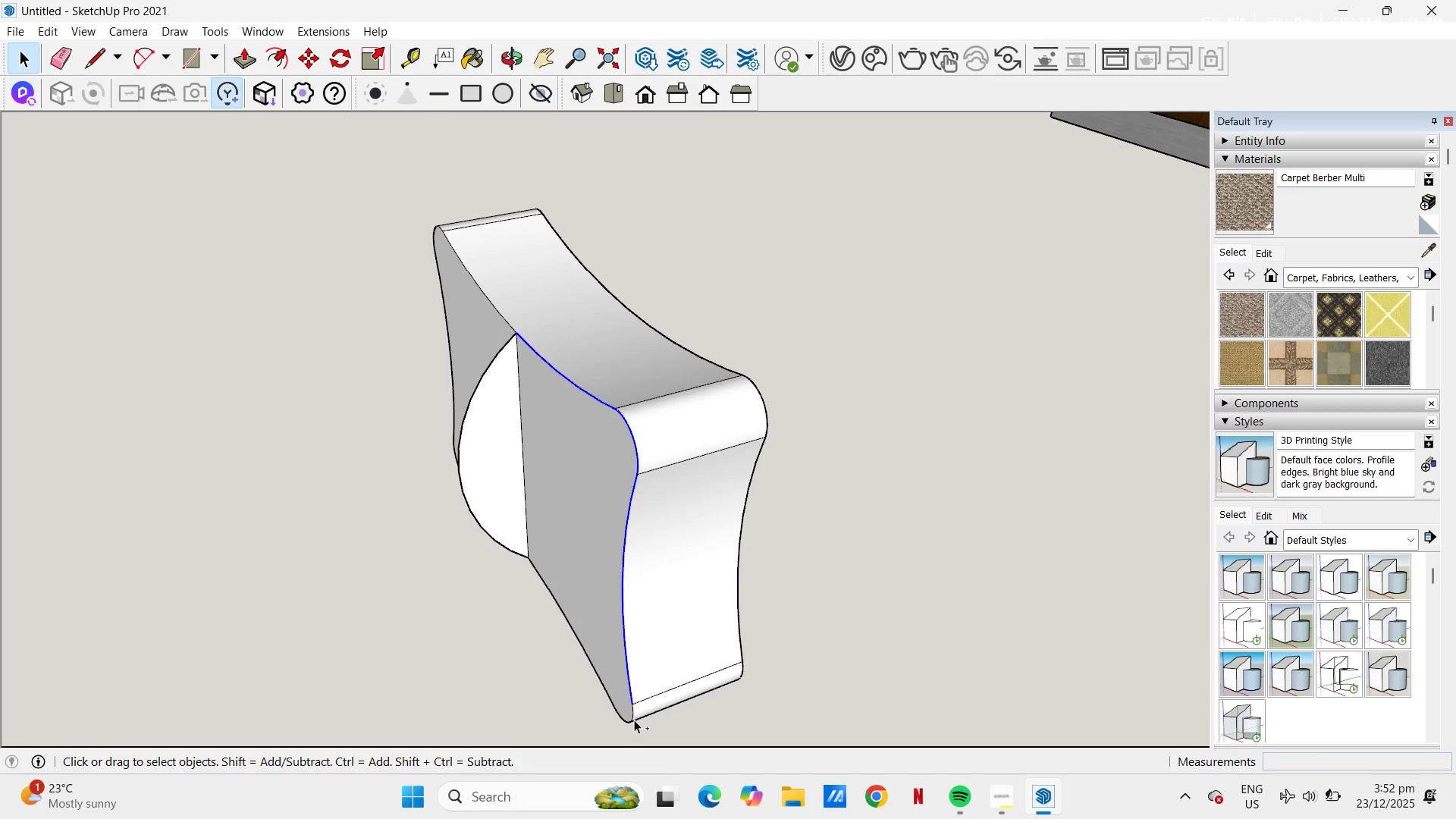 
left_click([632, 718])
 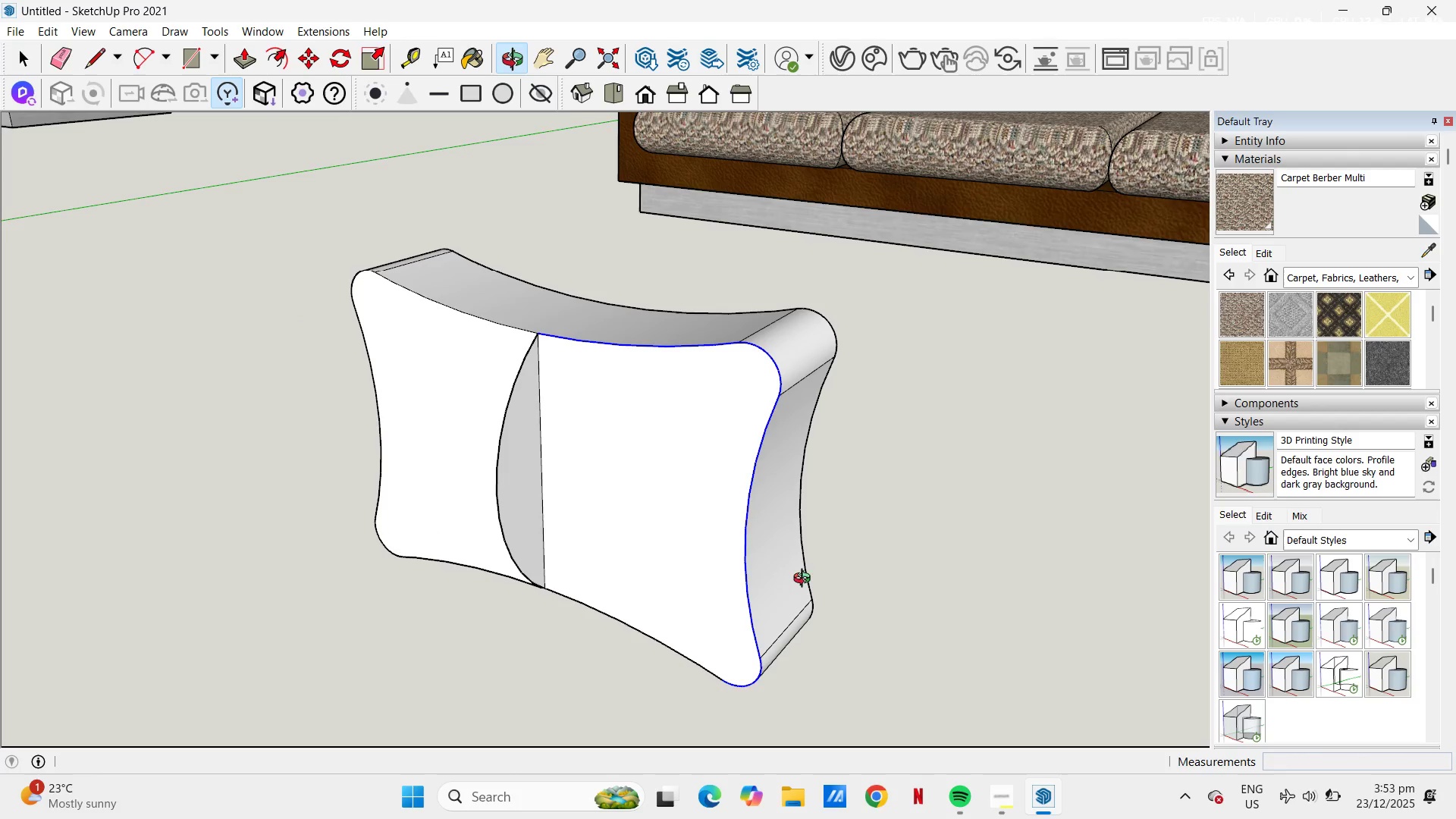 
hold_key(key=ControlLeft, duration=9.5)
left_click([628, 623])
 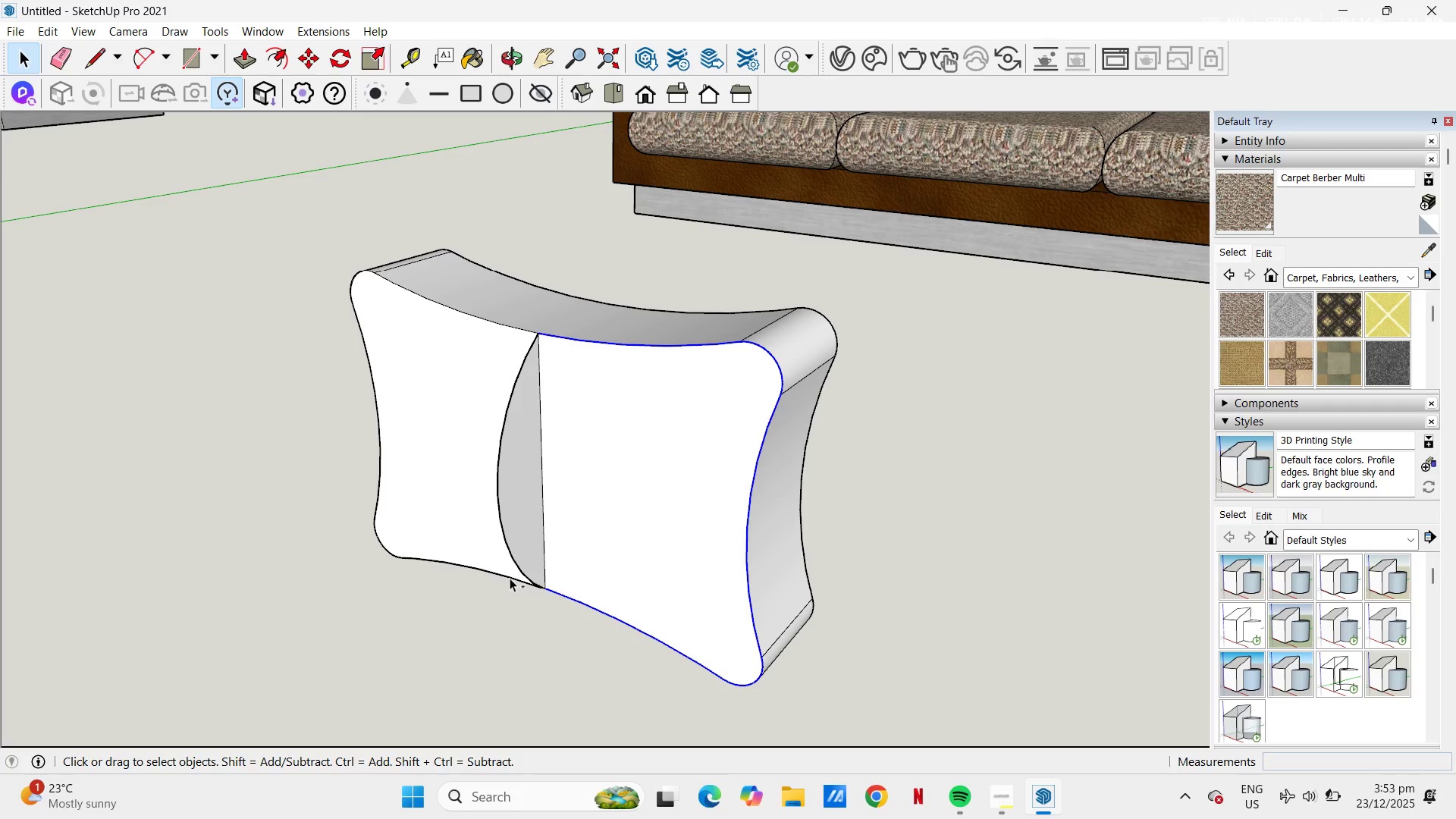 
left_click([510, 576])
 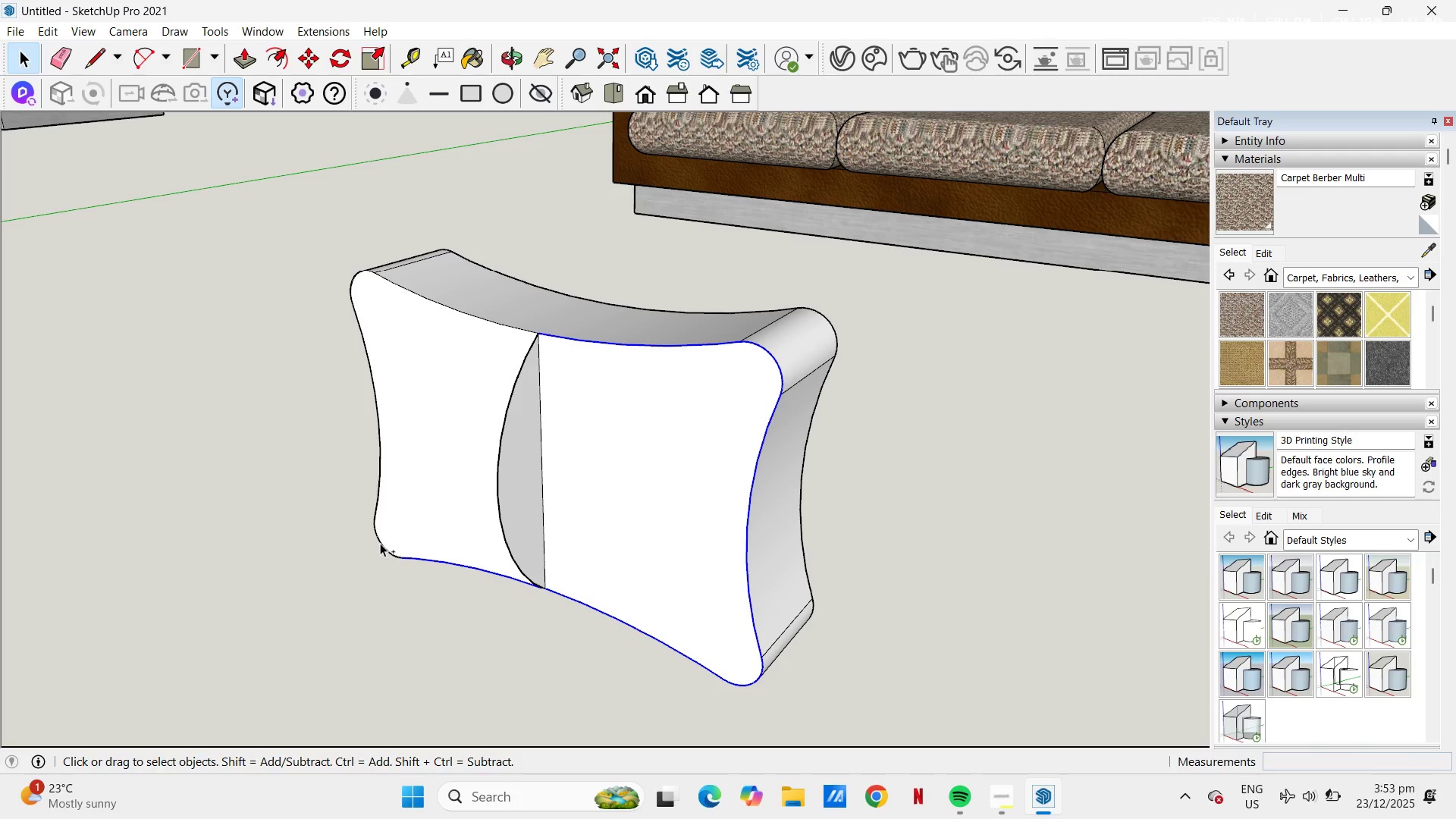 
left_click([380, 543])
 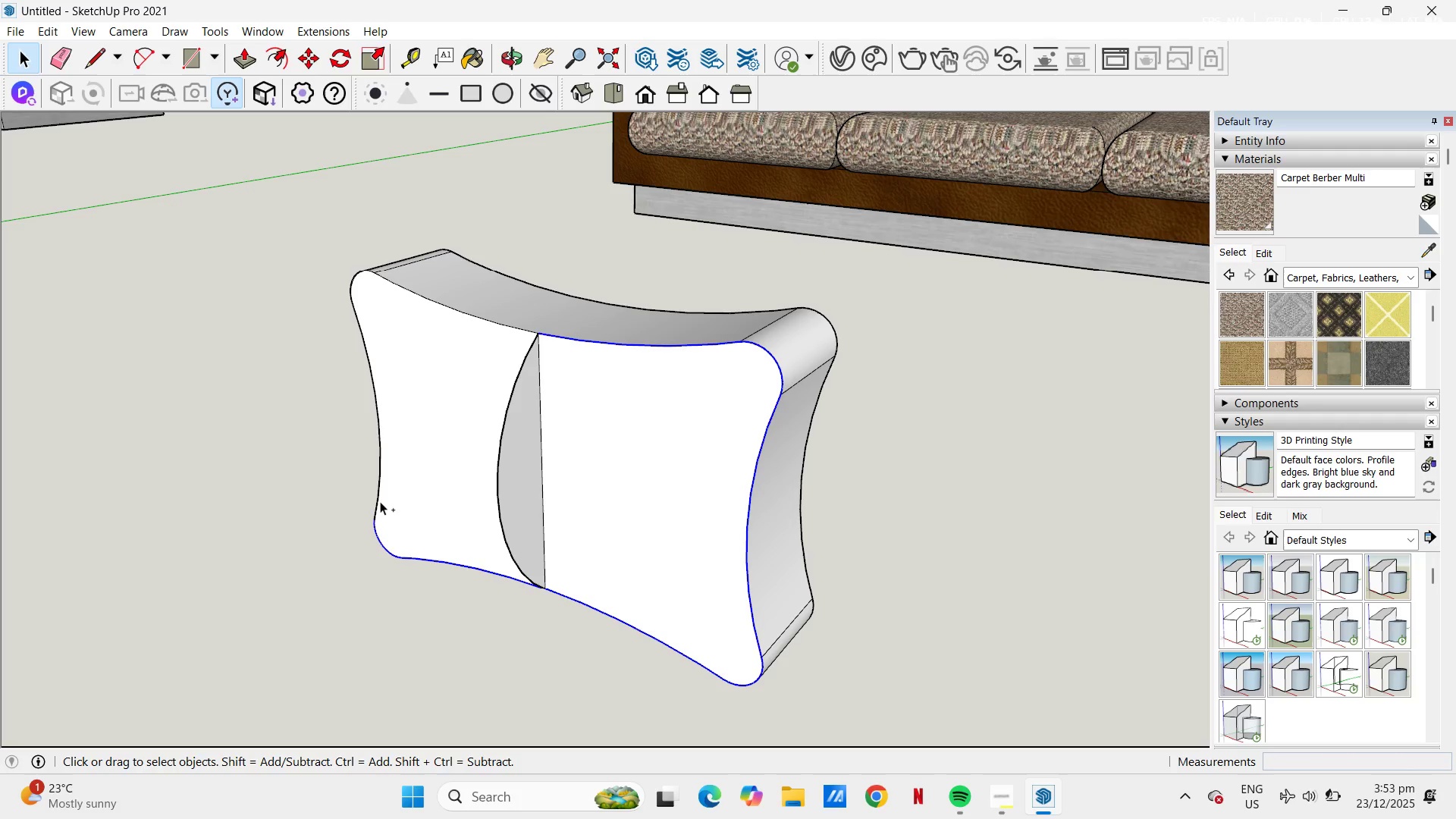 
left_click([379, 500])
 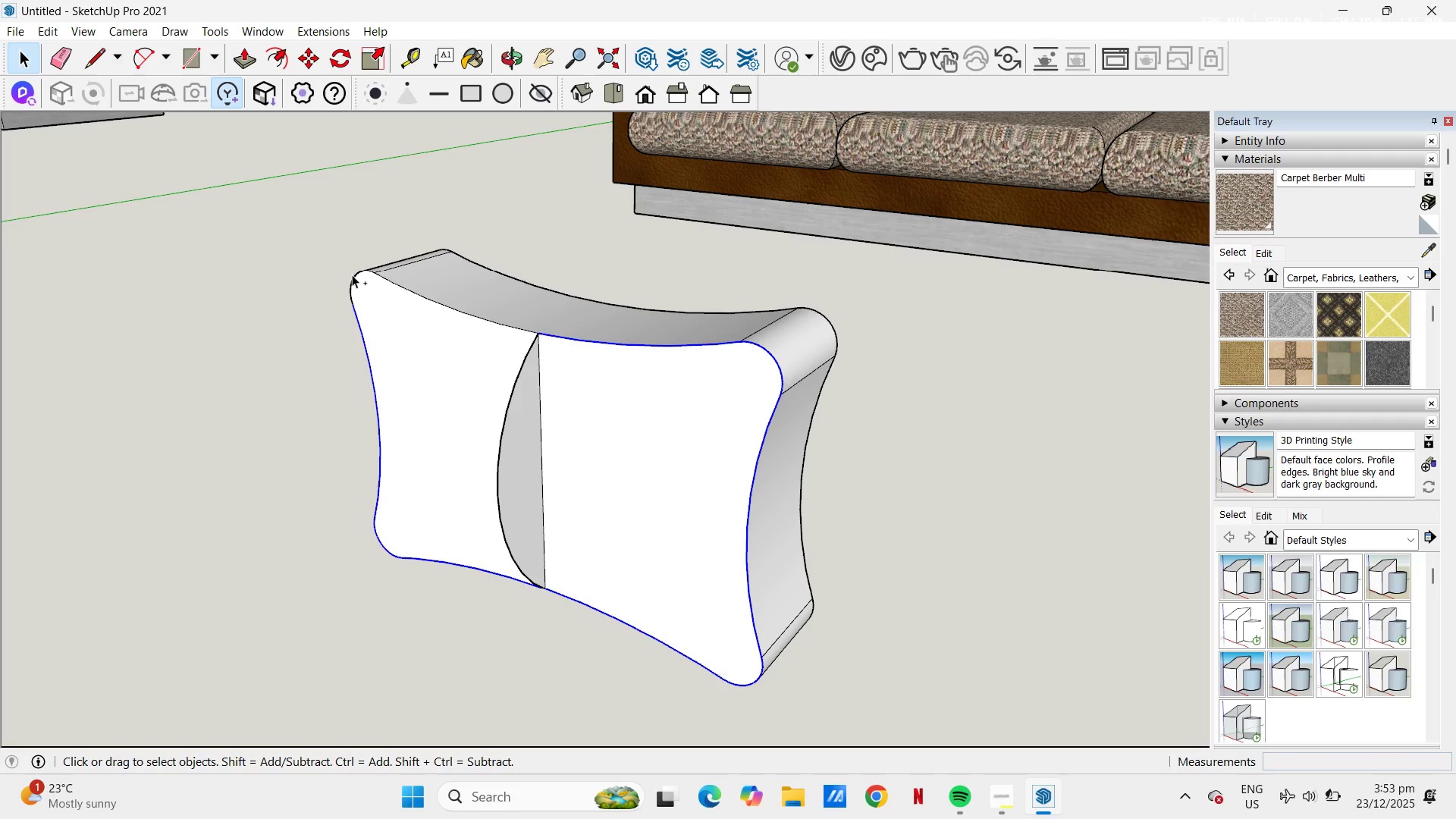 
left_click([352, 275])
 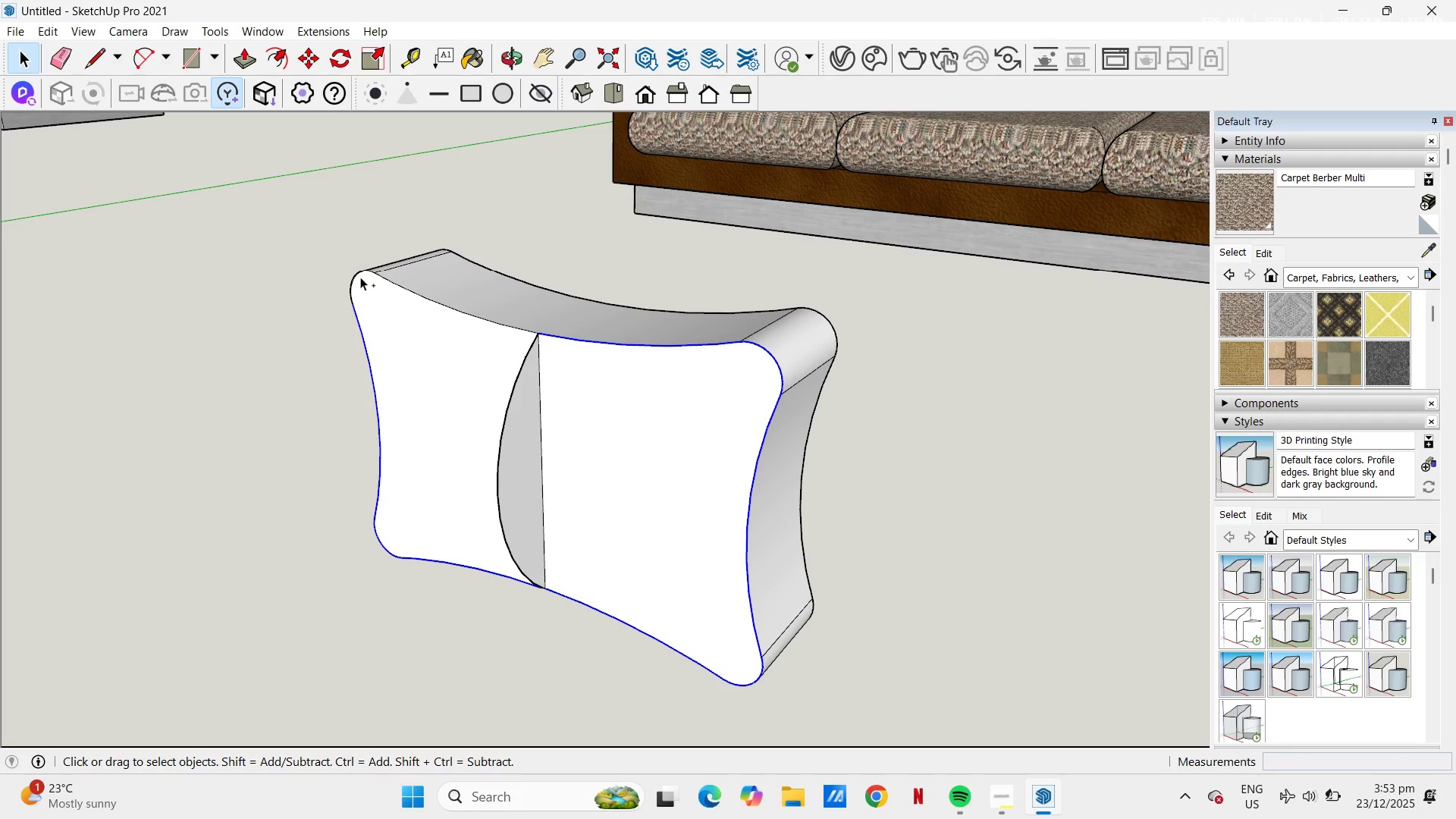 
left_click([354, 277])
 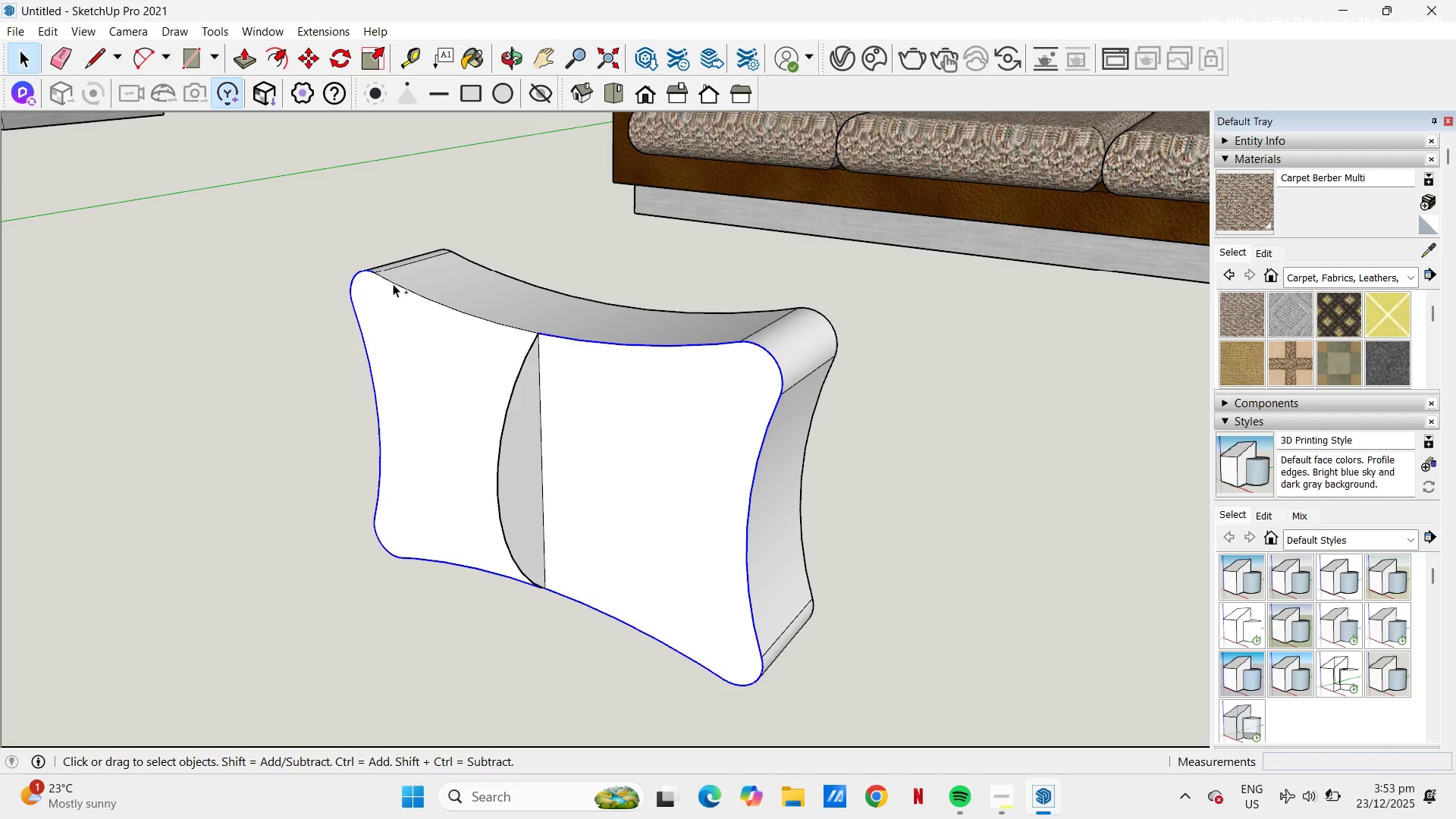 
left_click([393, 282])
 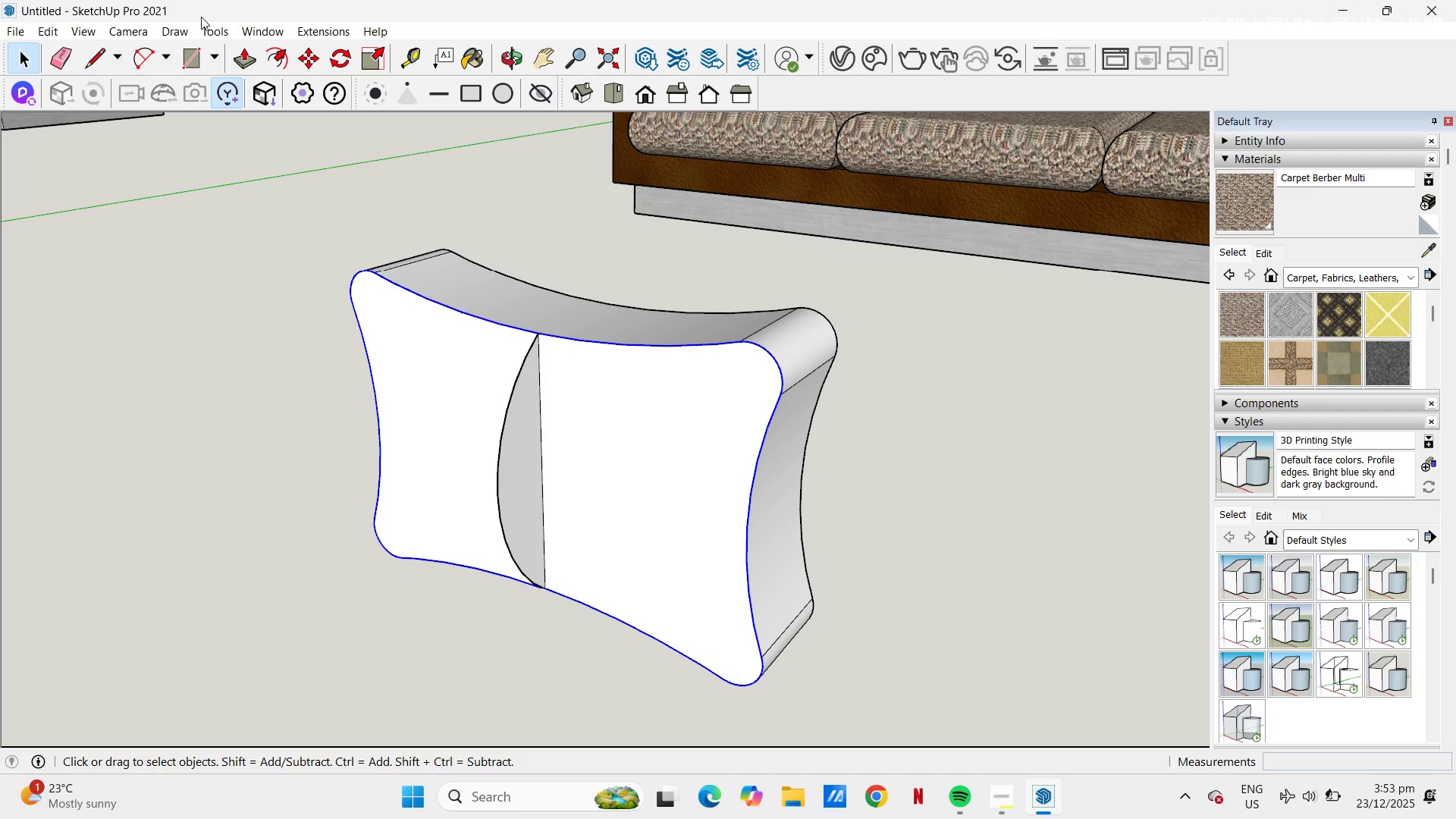 
left_click([228, 27])
 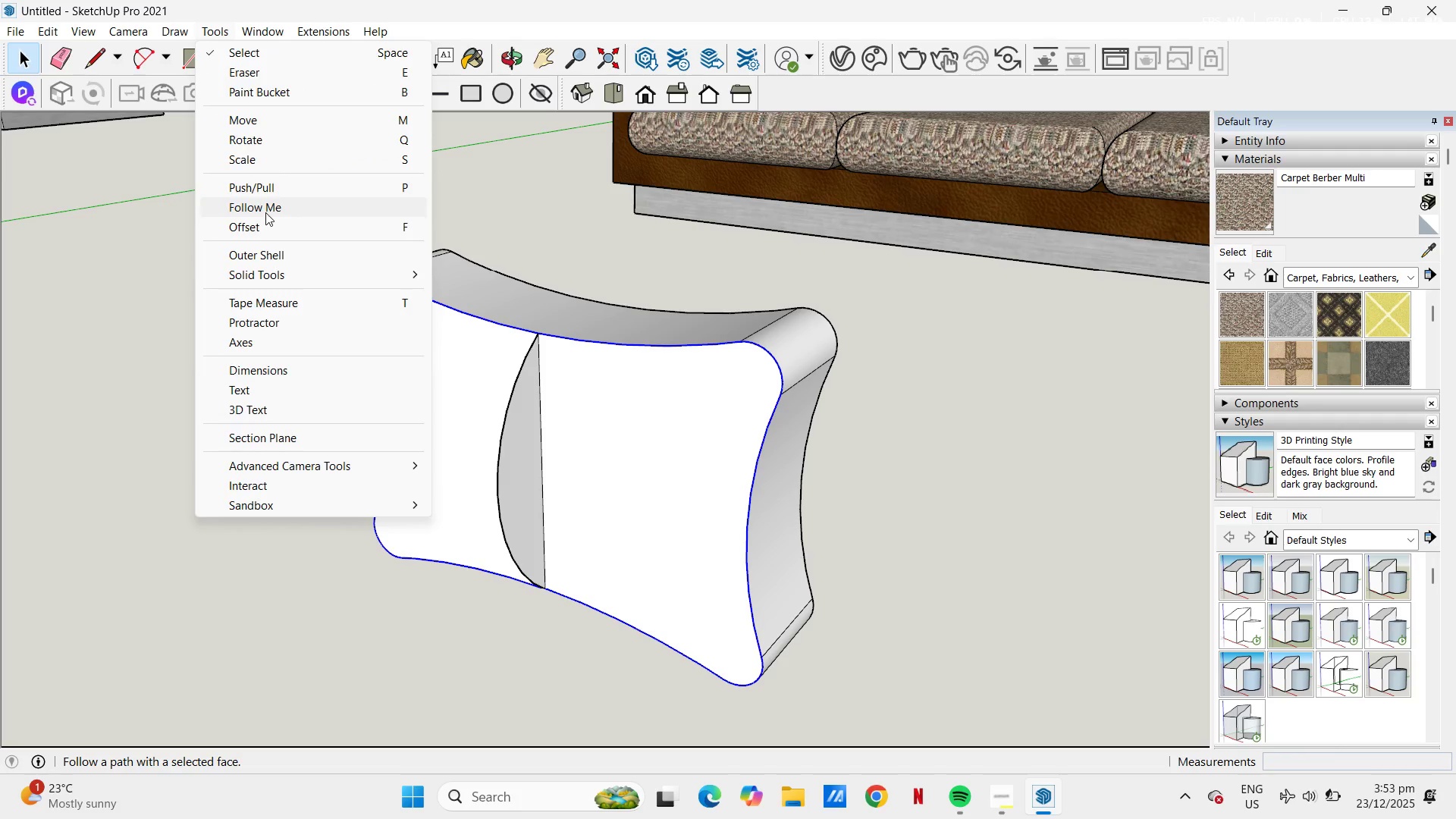 
left_click([265, 212])
 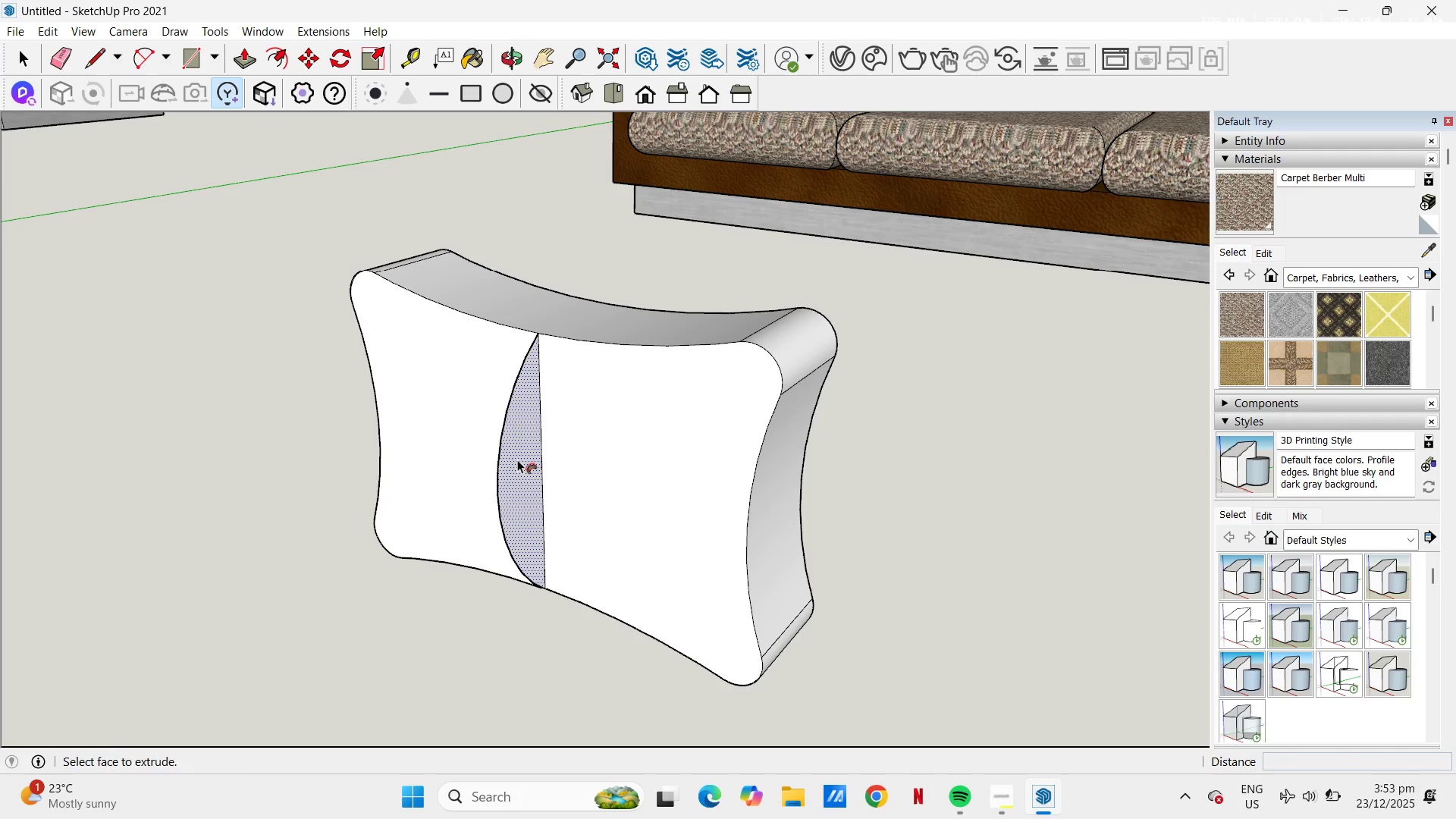 
left_click([527, 466])
 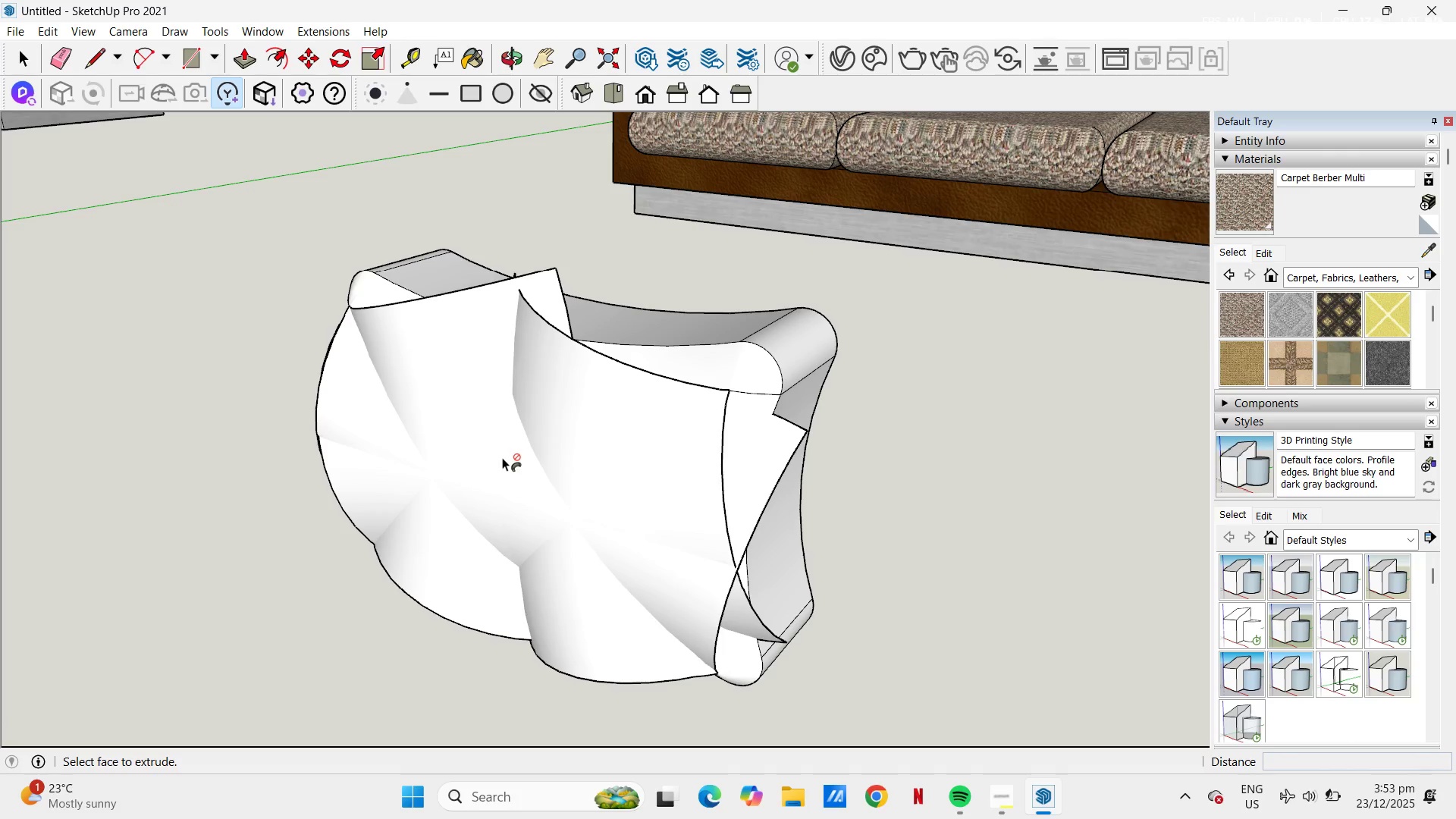 
scroll: coordinate [501, 458], scroll_direction: down, amount: 2.0
 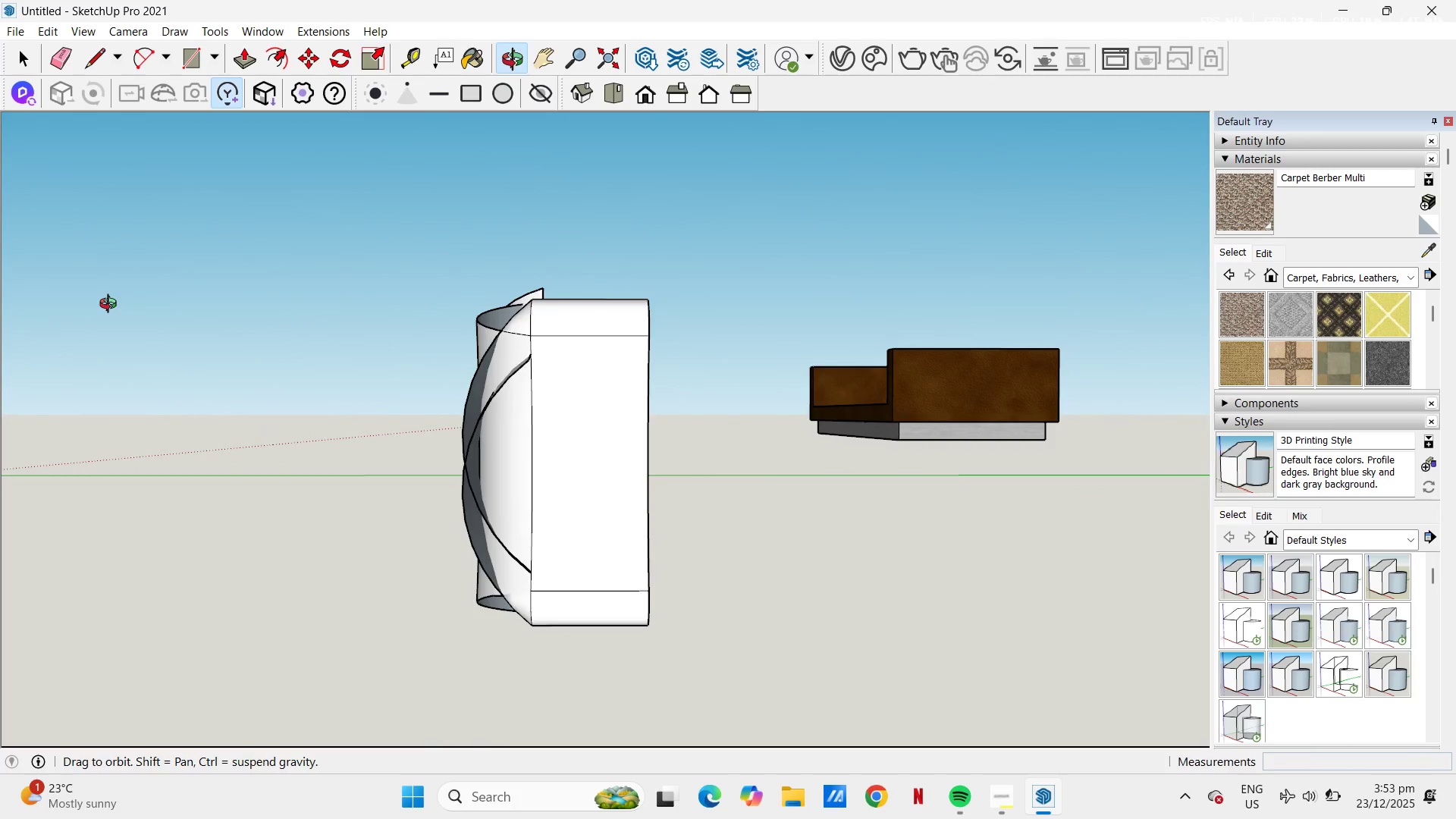 
key(Space)
 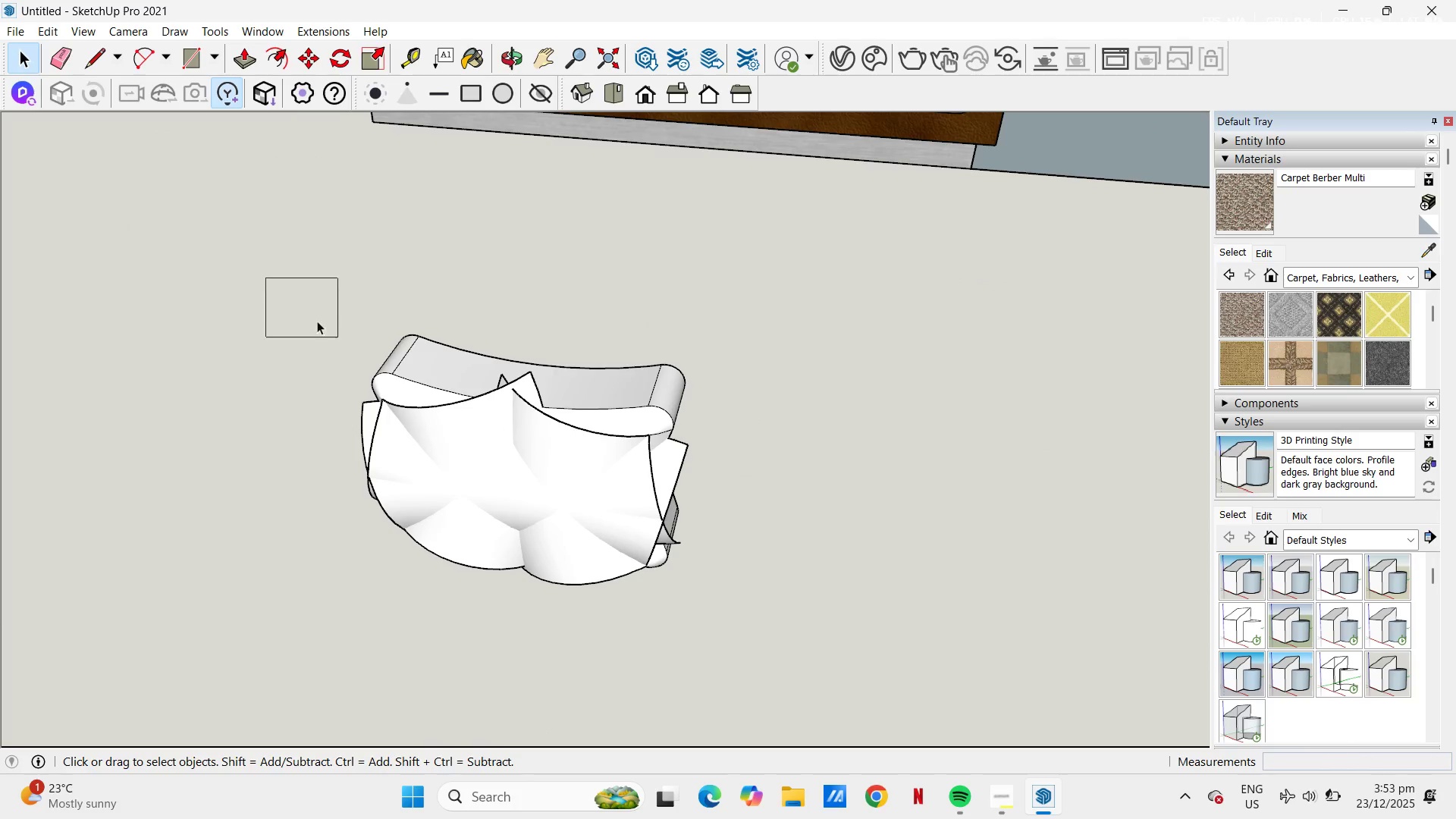 
scroll: coordinate [458, 449], scroll_direction: down, amount: 4.0
 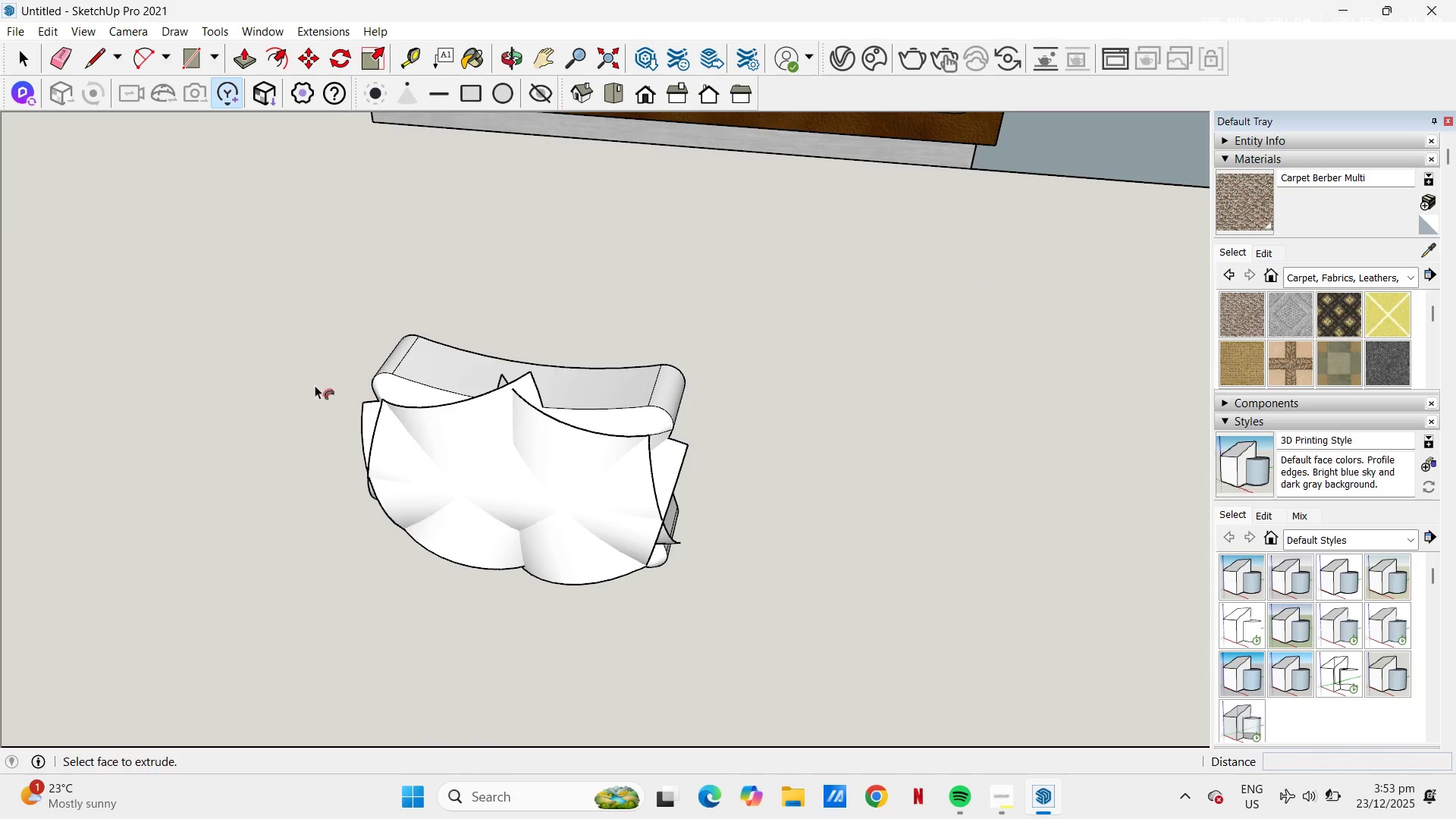 
left_click_drag(start_coordinate=[266, 278], to_coordinate=[789, 637])
 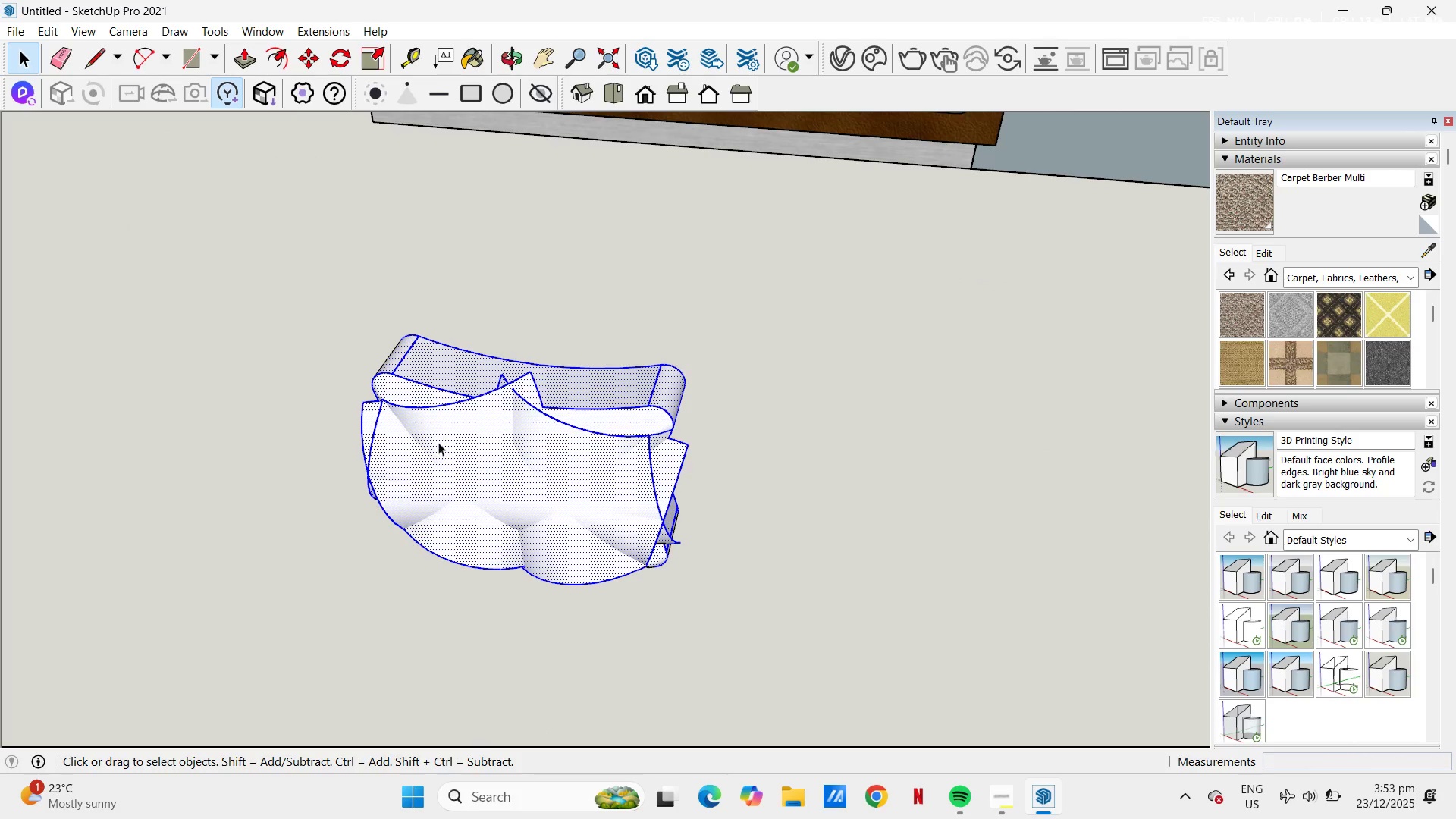 
right_click([438, 442])
 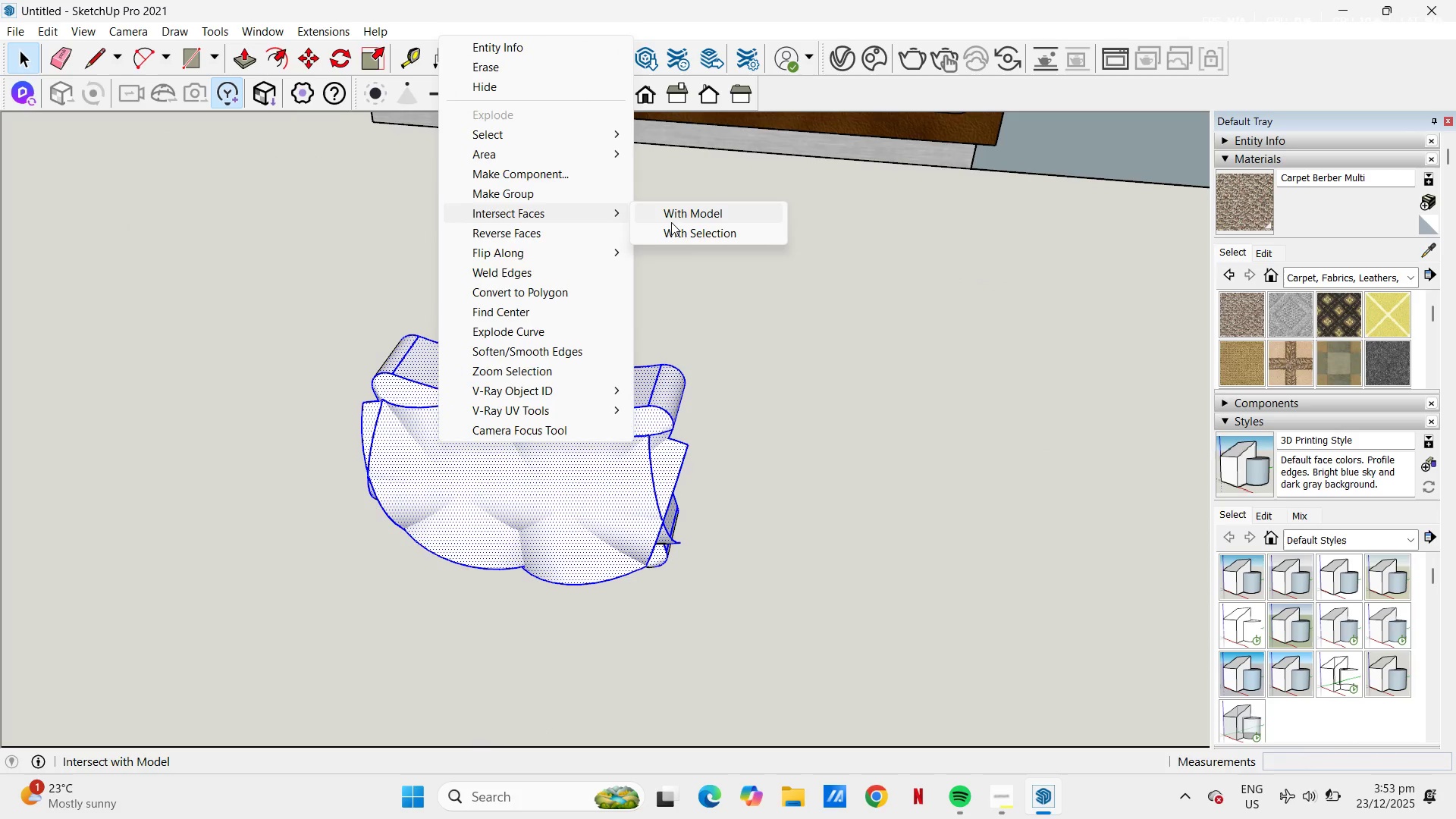 
left_click([677, 233])
 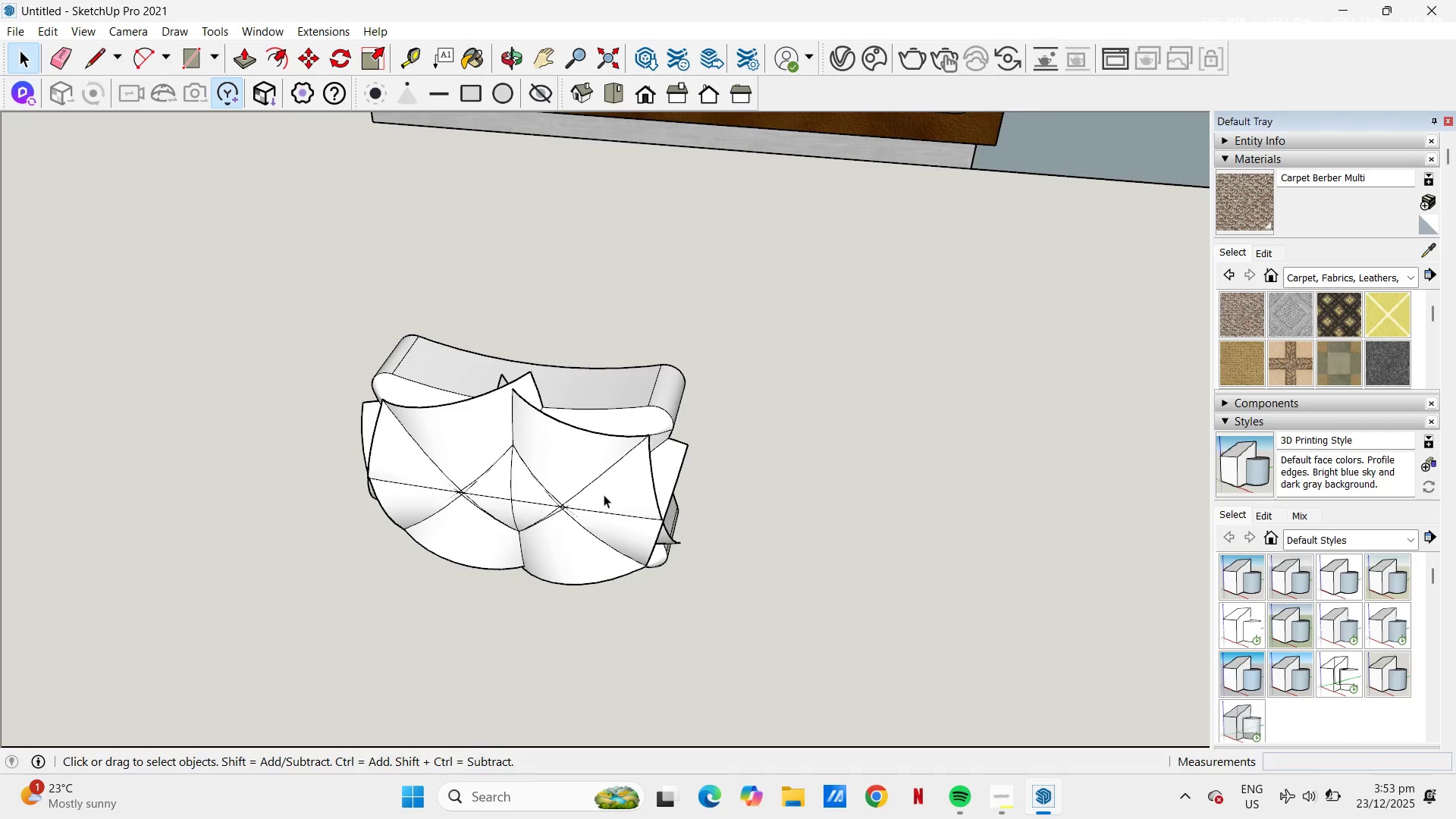 
scroll: coordinate [535, 528], scroll_direction: up, amount: 4.0
 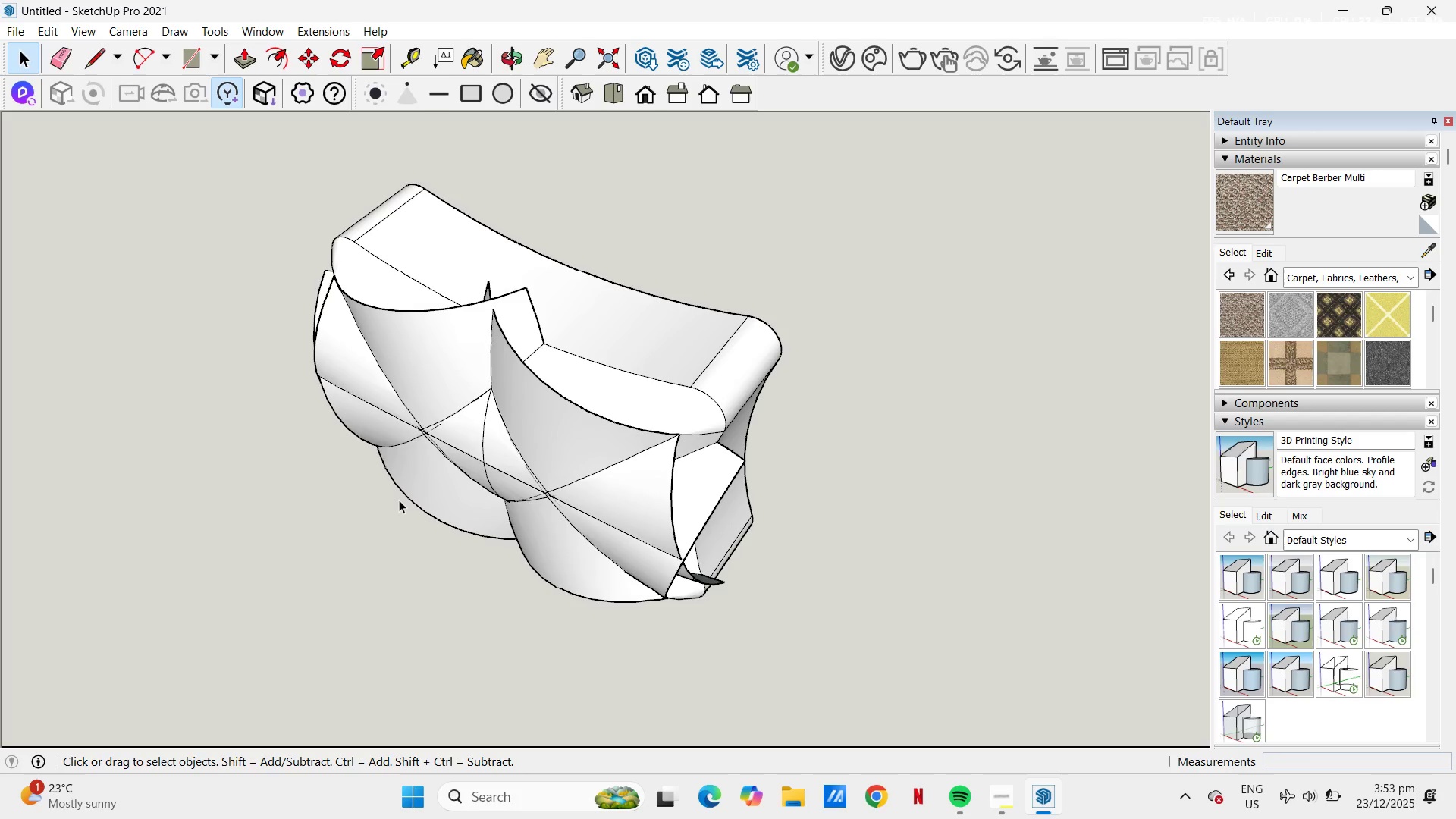 
key(E)
 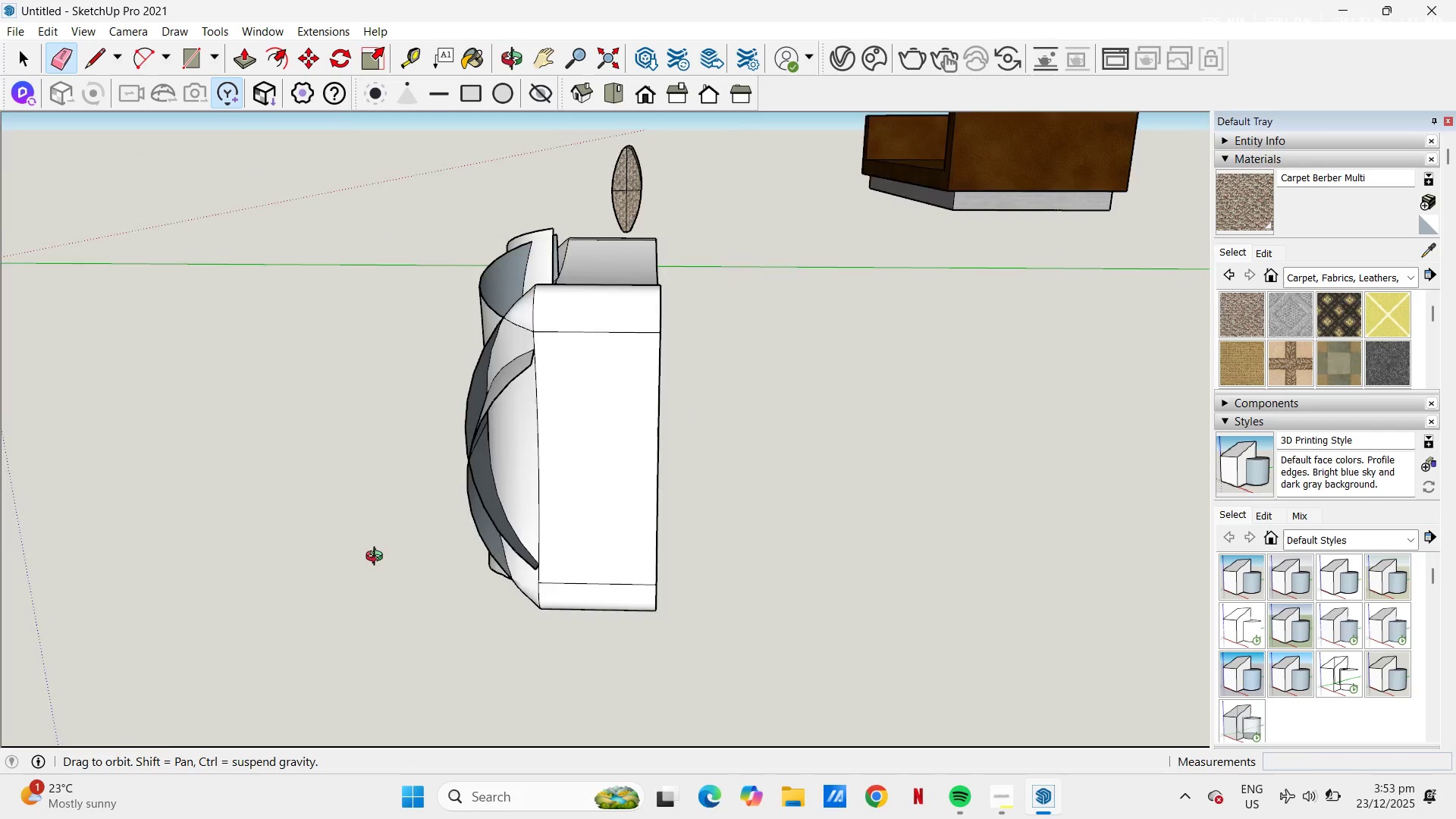 
left_click_drag(start_coordinate=[447, 504], to_coordinate=[404, 388])
 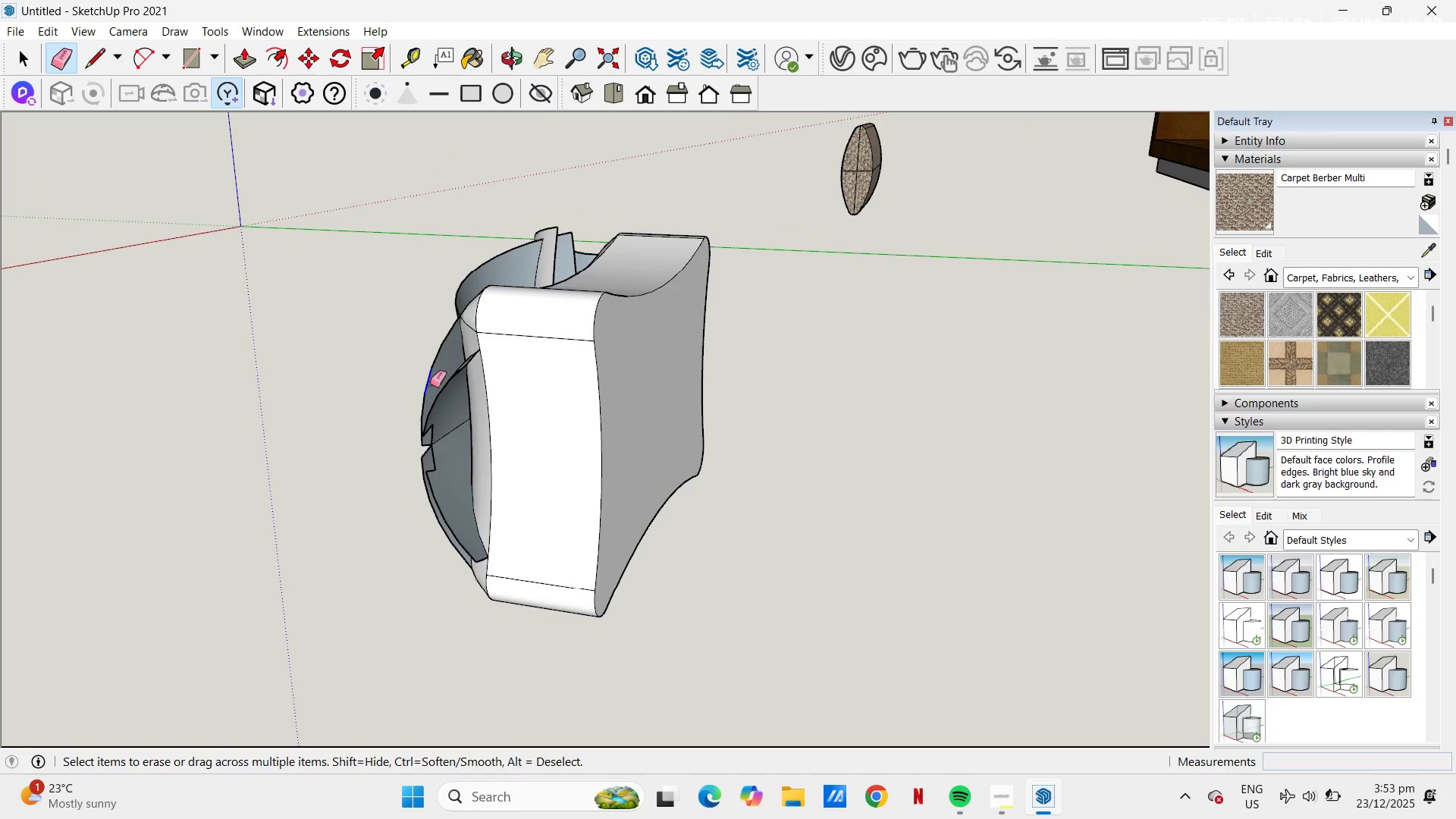 
left_click_drag(start_coordinate=[426, 376], to_coordinate=[434, 436])
 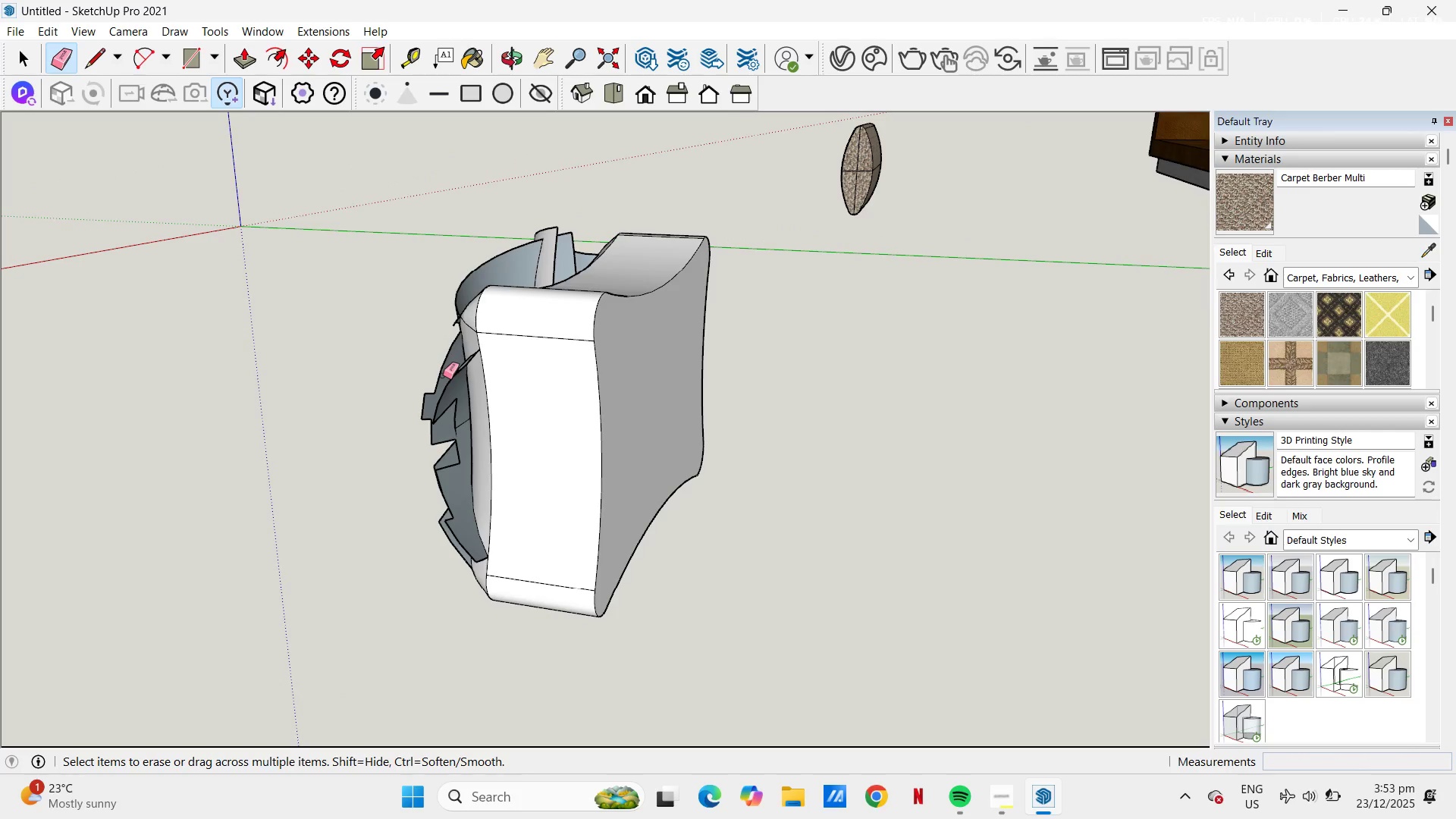 
left_click_drag(start_coordinate=[443, 375], to_coordinate=[425, 404])
 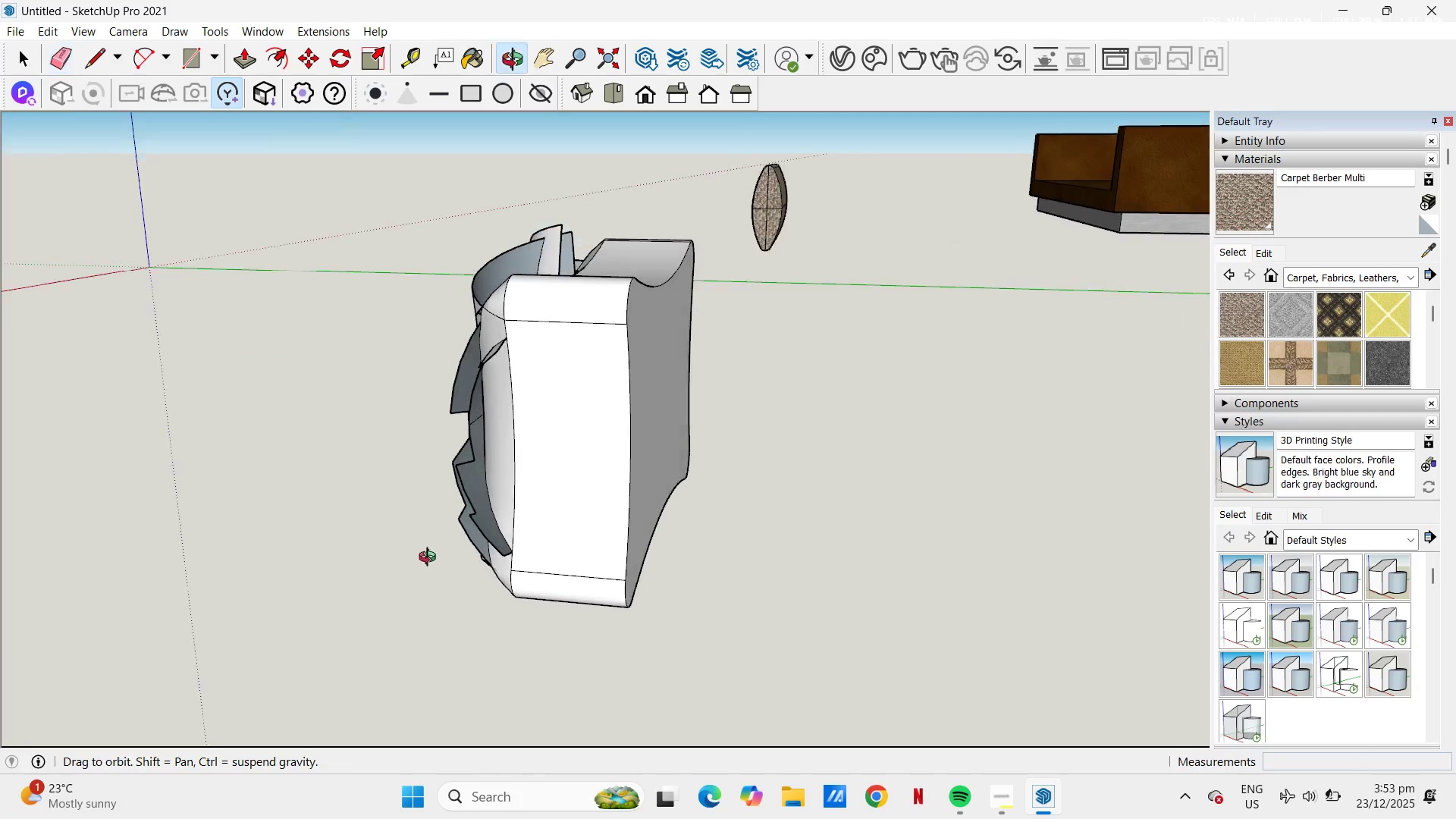 
left_click_drag(start_coordinate=[463, 535], to_coordinate=[457, 467])
 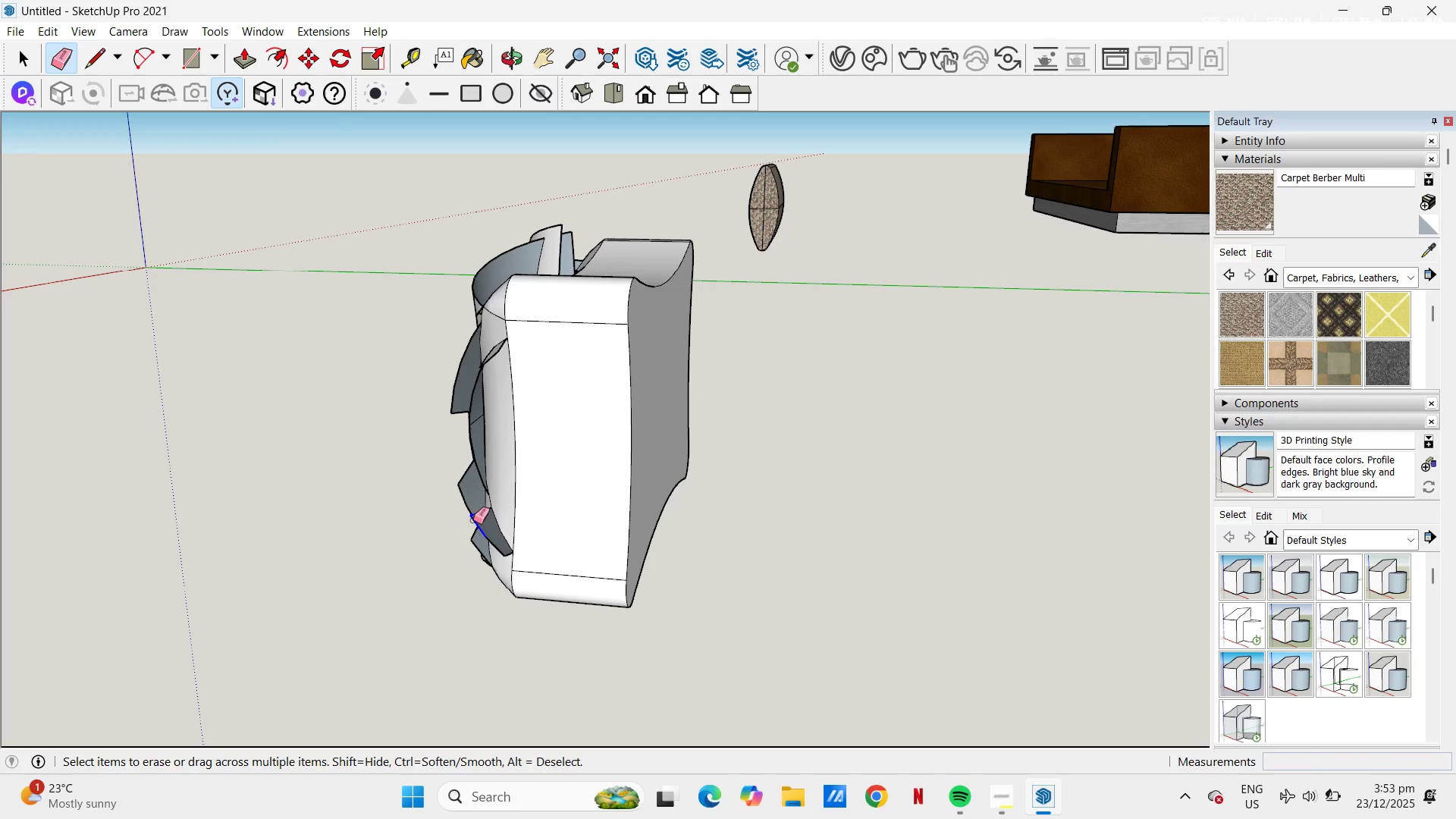 
left_click_drag(start_coordinate=[473, 516], to_coordinate=[474, 527])
 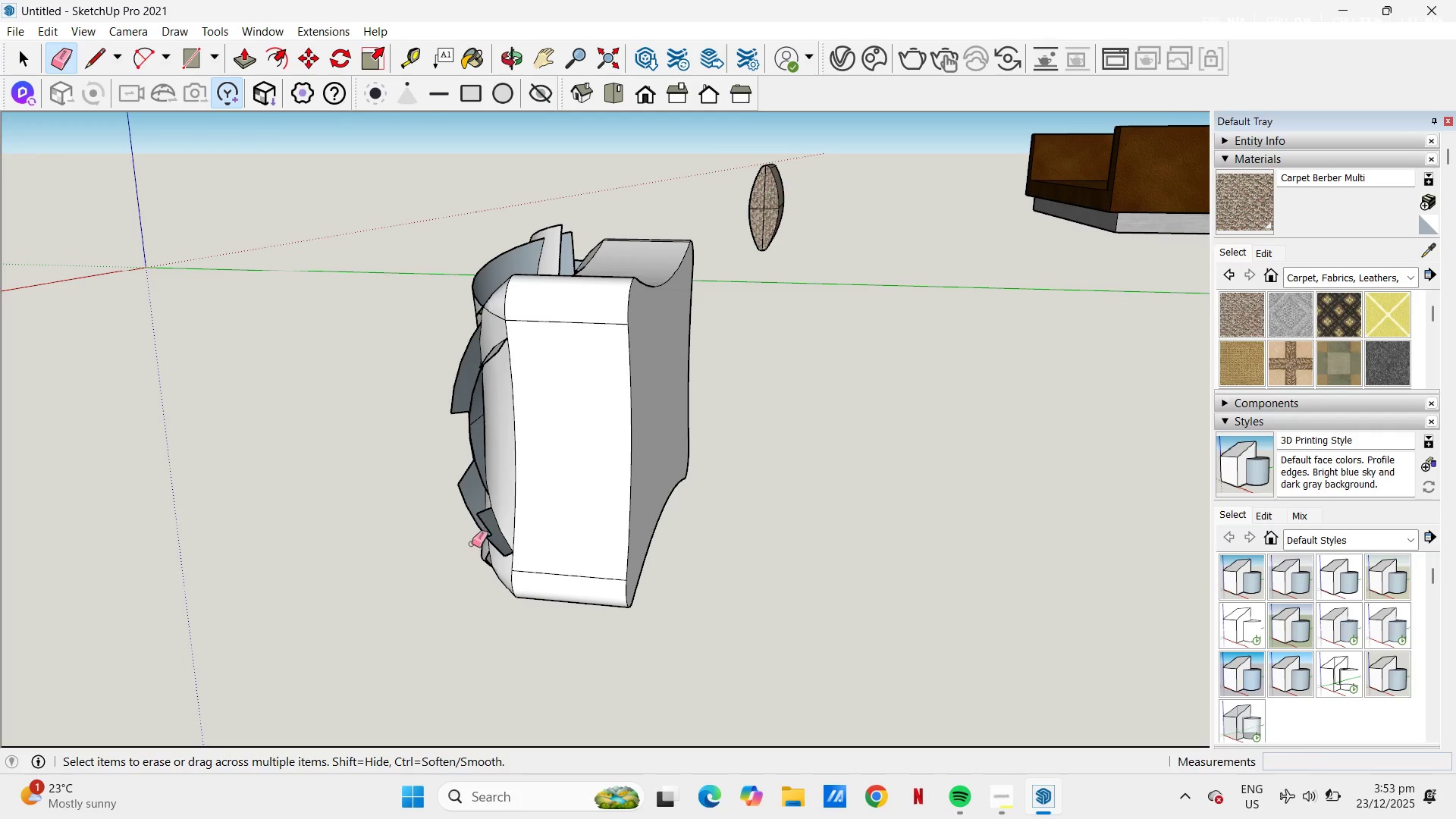 
left_click_drag(start_coordinate=[472, 542], to_coordinate=[444, 357])
 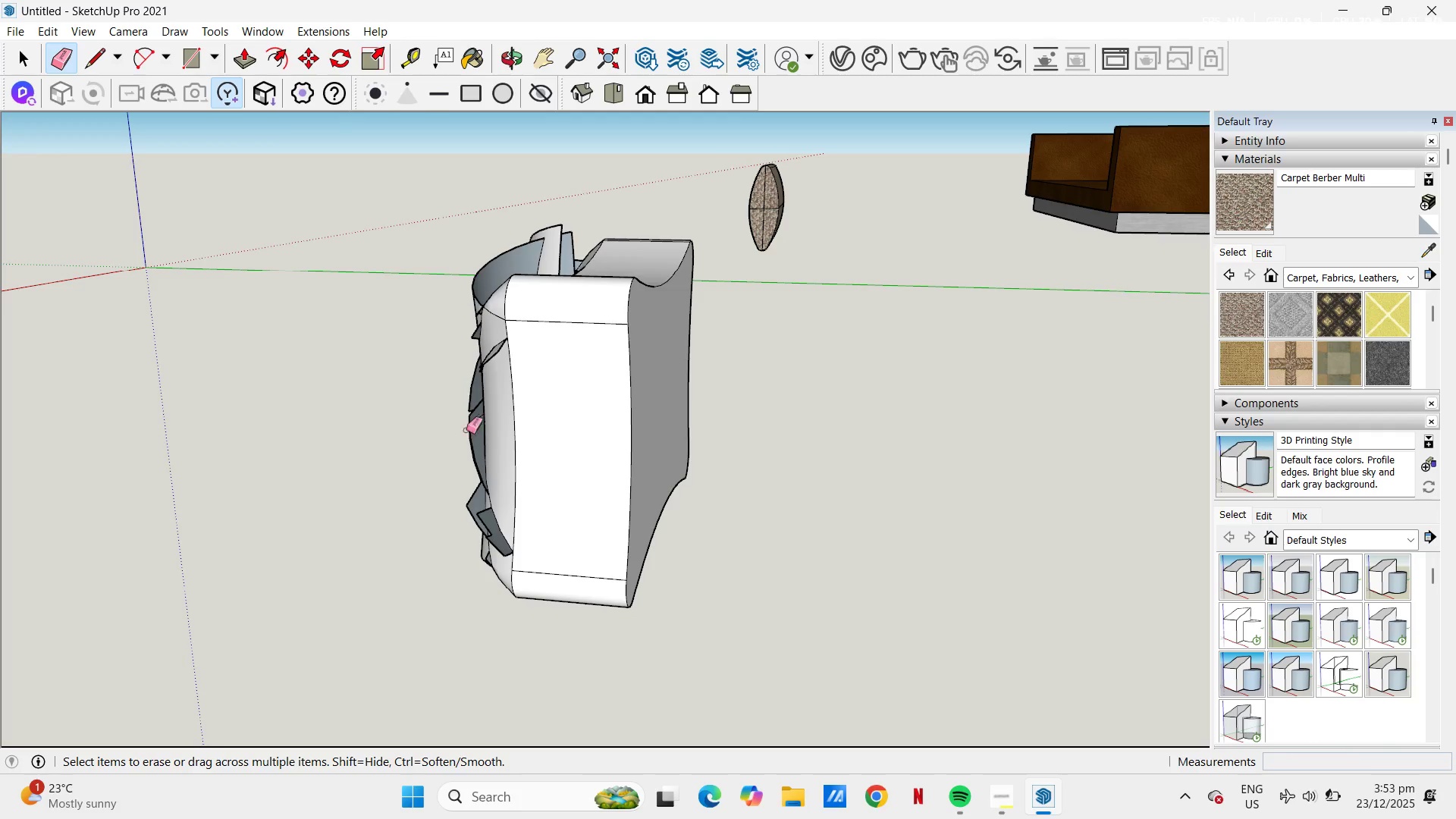 
left_click_drag(start_coordinate=[453, 397], to_coordinate=[465, 447])
 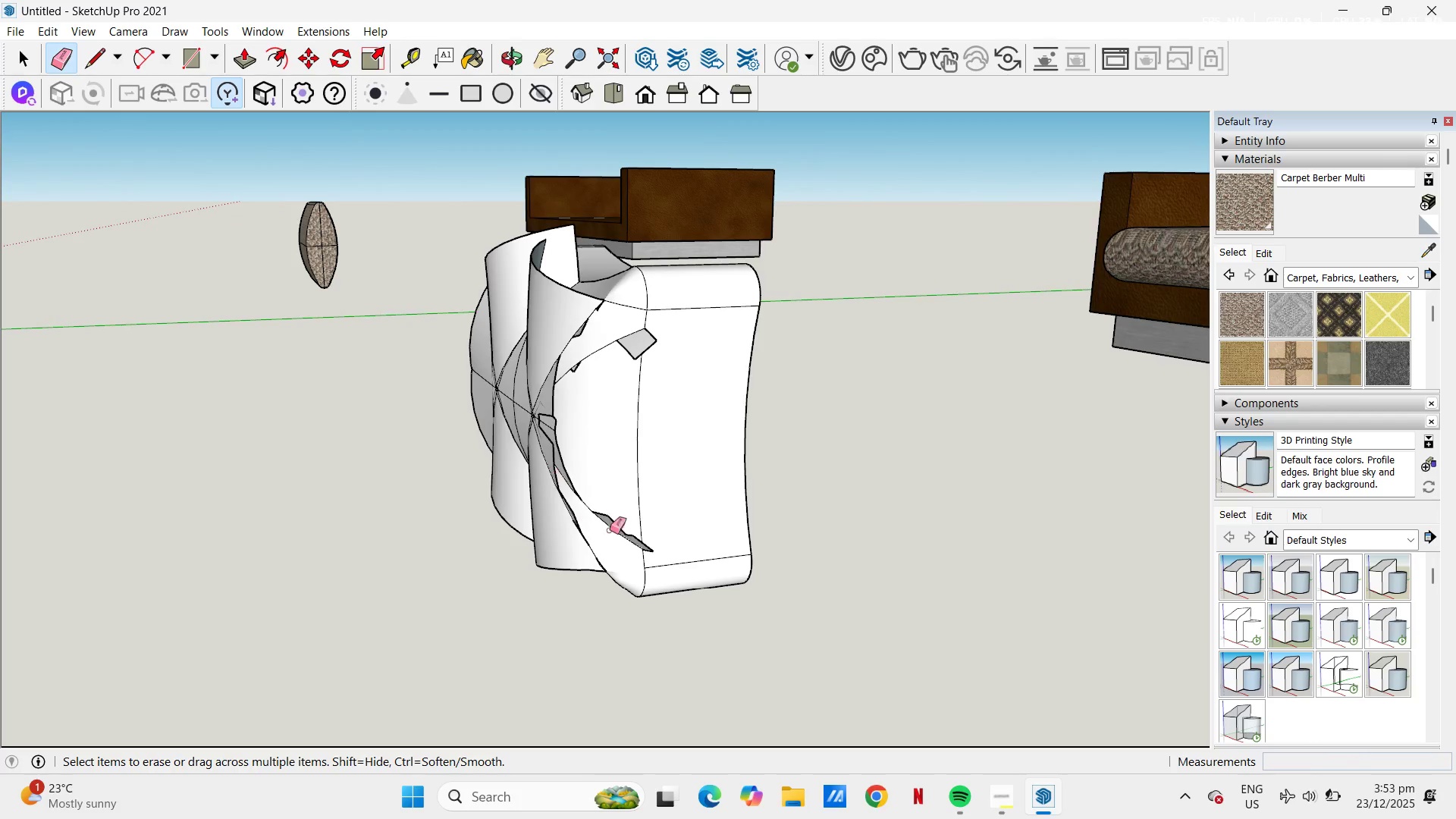 
left_click_drag(start_coordinate=[629, 529], to_coordinate=[602, 514])
 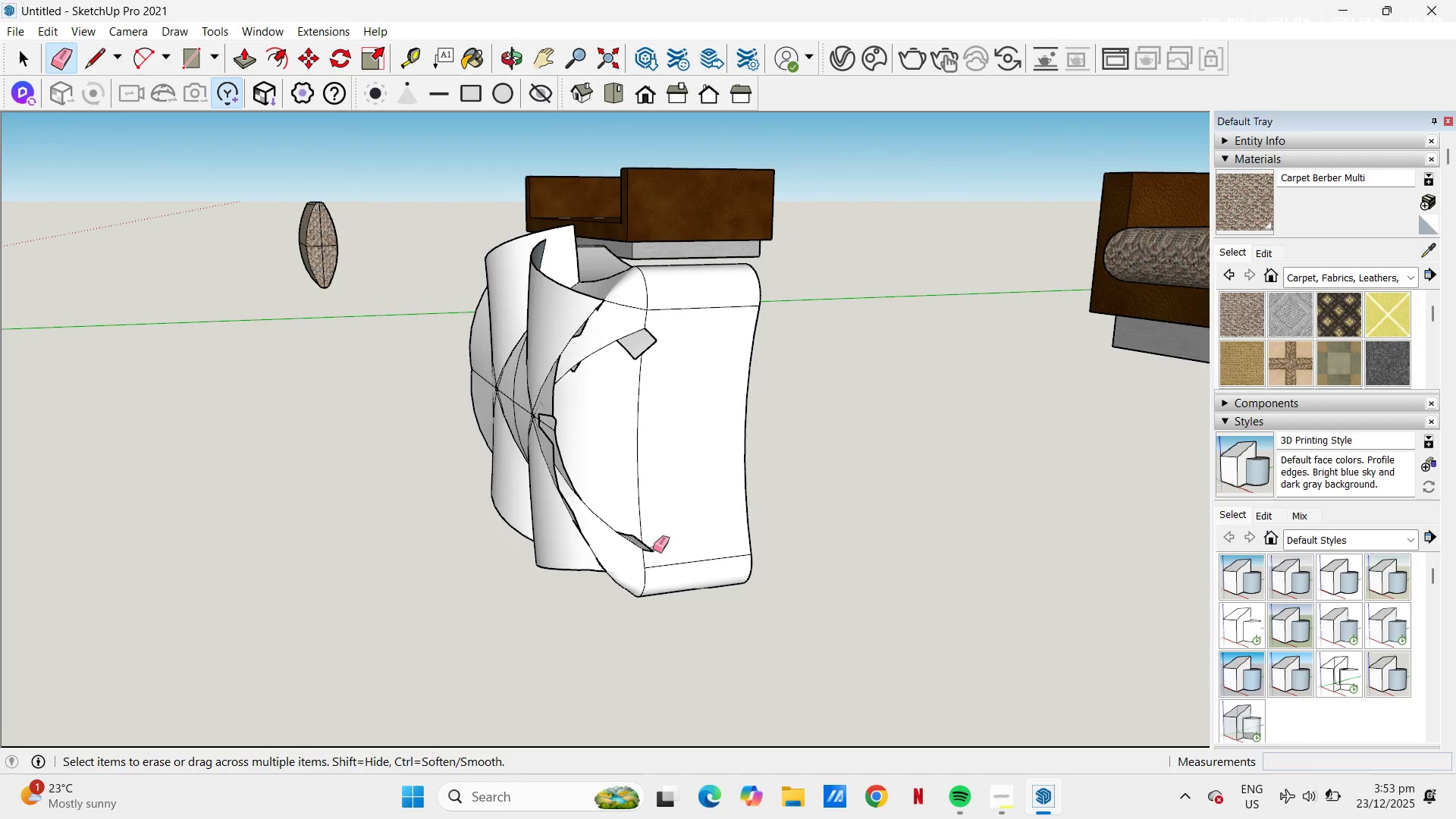 
left_click_drag(start_coordinate=[653, 550], to_coordinate=[653, 556])
 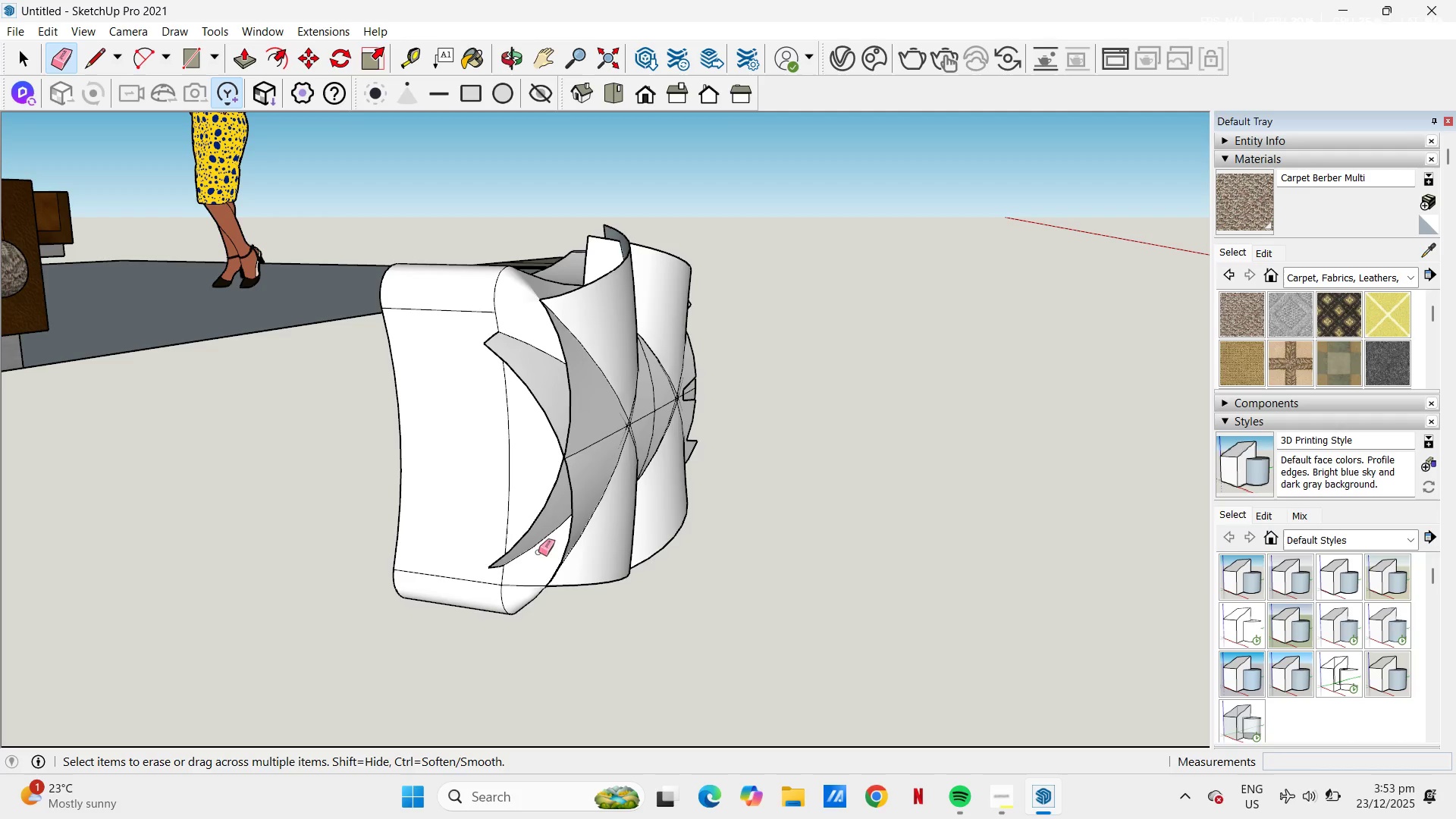 
left_click_drag(start_coordinate=[529, 496], to_coordinate=[548, 350])
 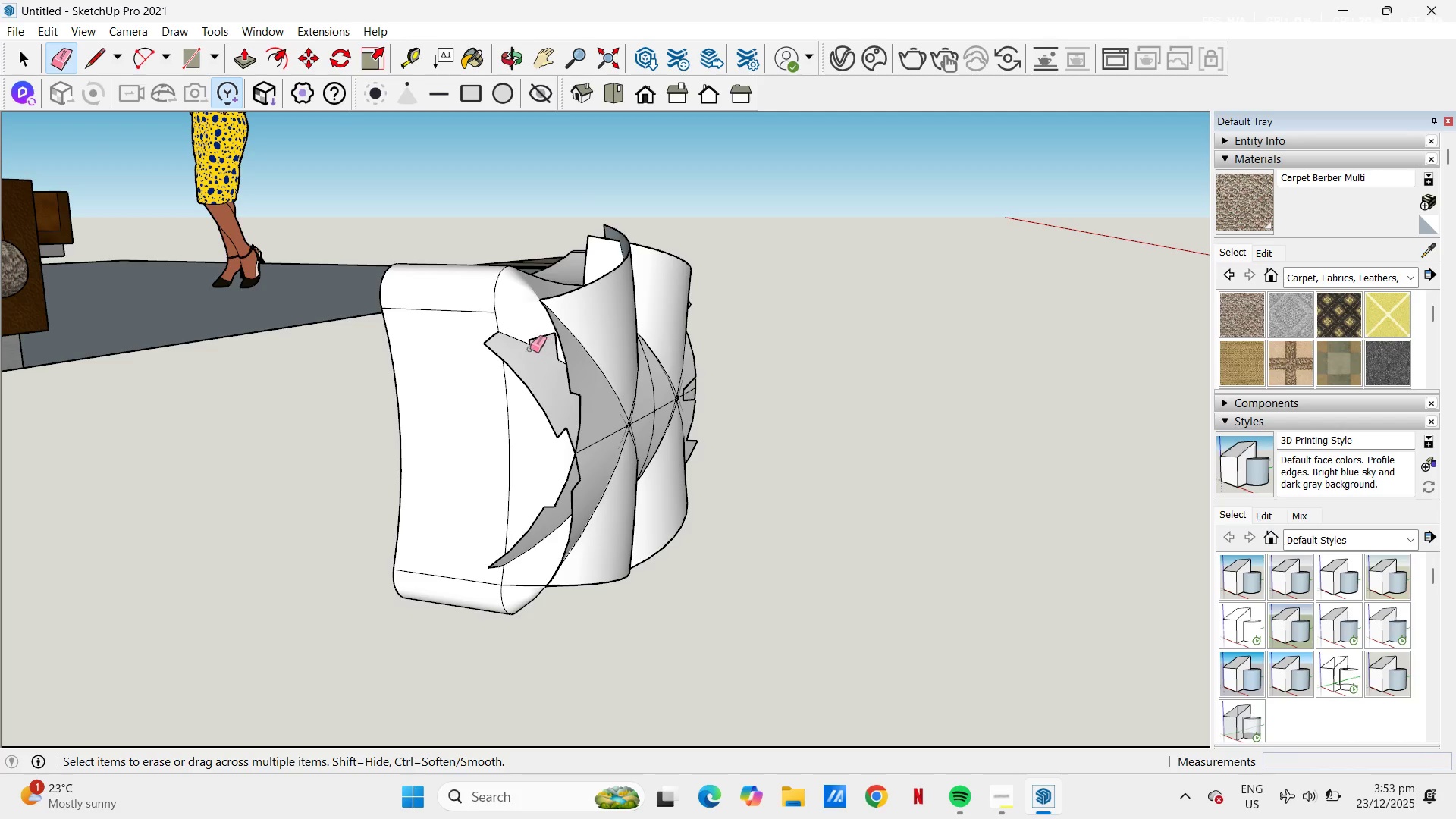 
left_click_drag(start_coordinate=[529, 349], to_coordinate=[547, 403])
 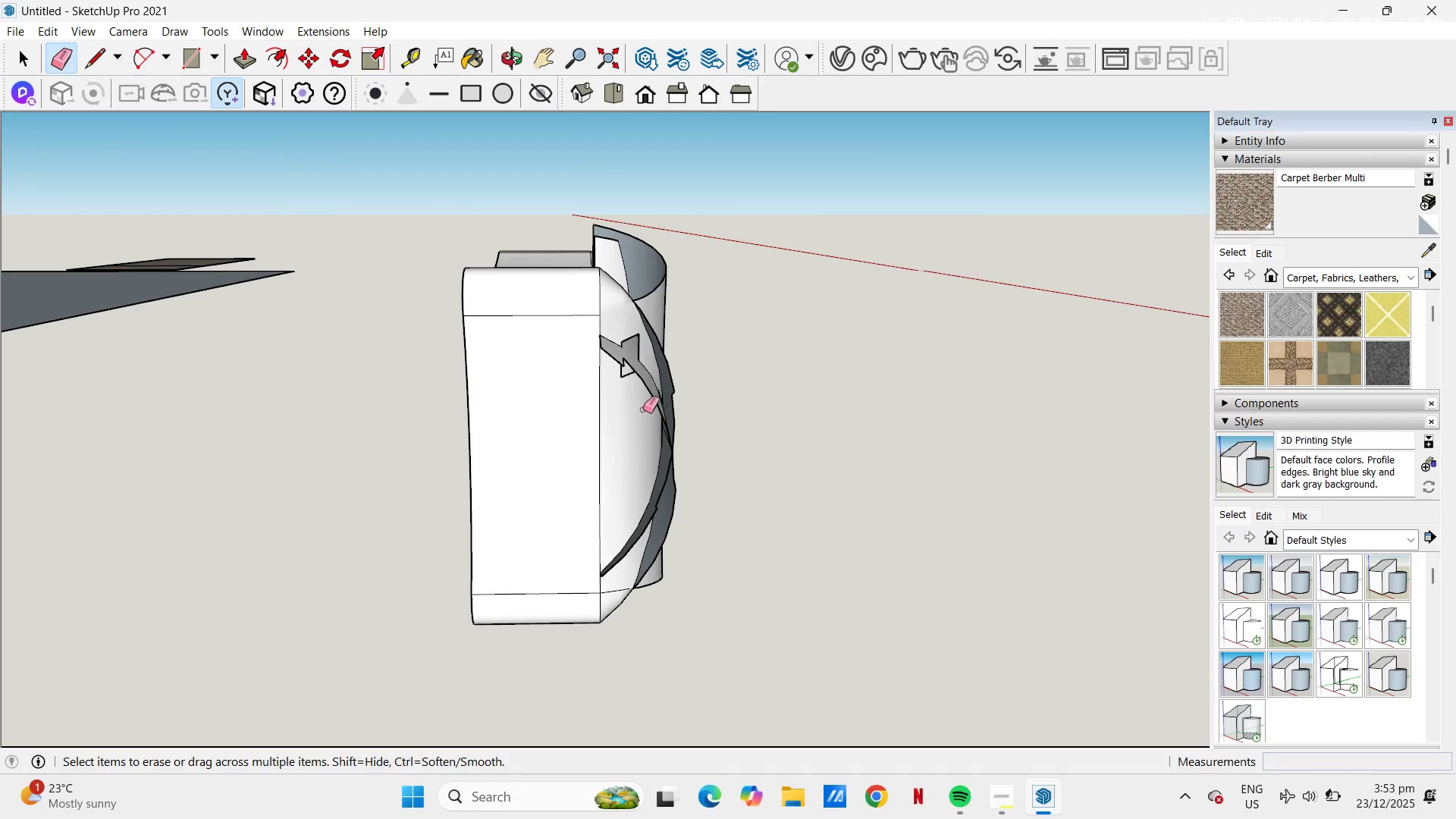 
scroll: coordinate [708, 384], scroll_direction: up, amount: 1.0
 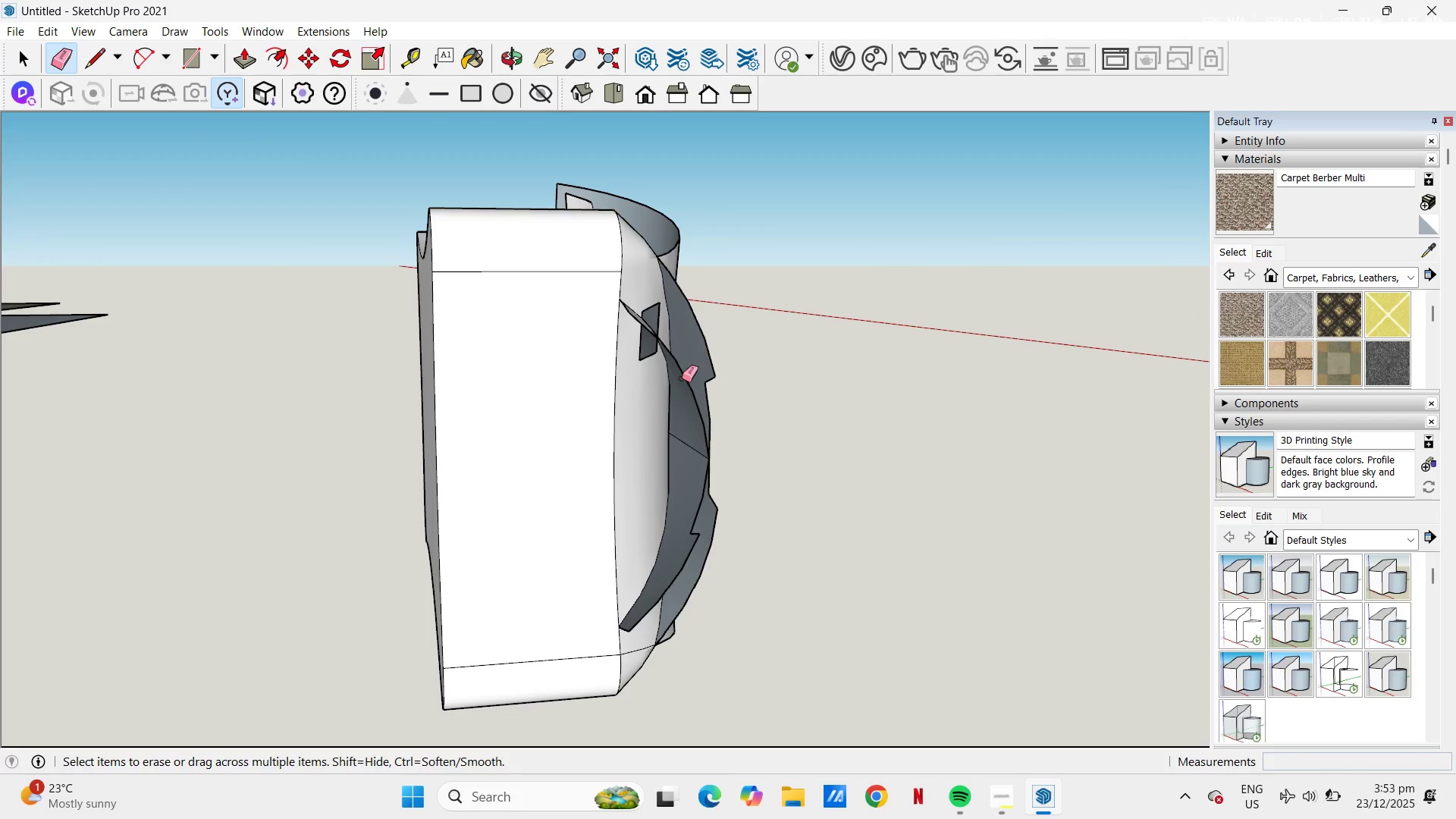 
left_click_drag(start_coordinate=[682, 378], to_coordinate=[668, 227])
 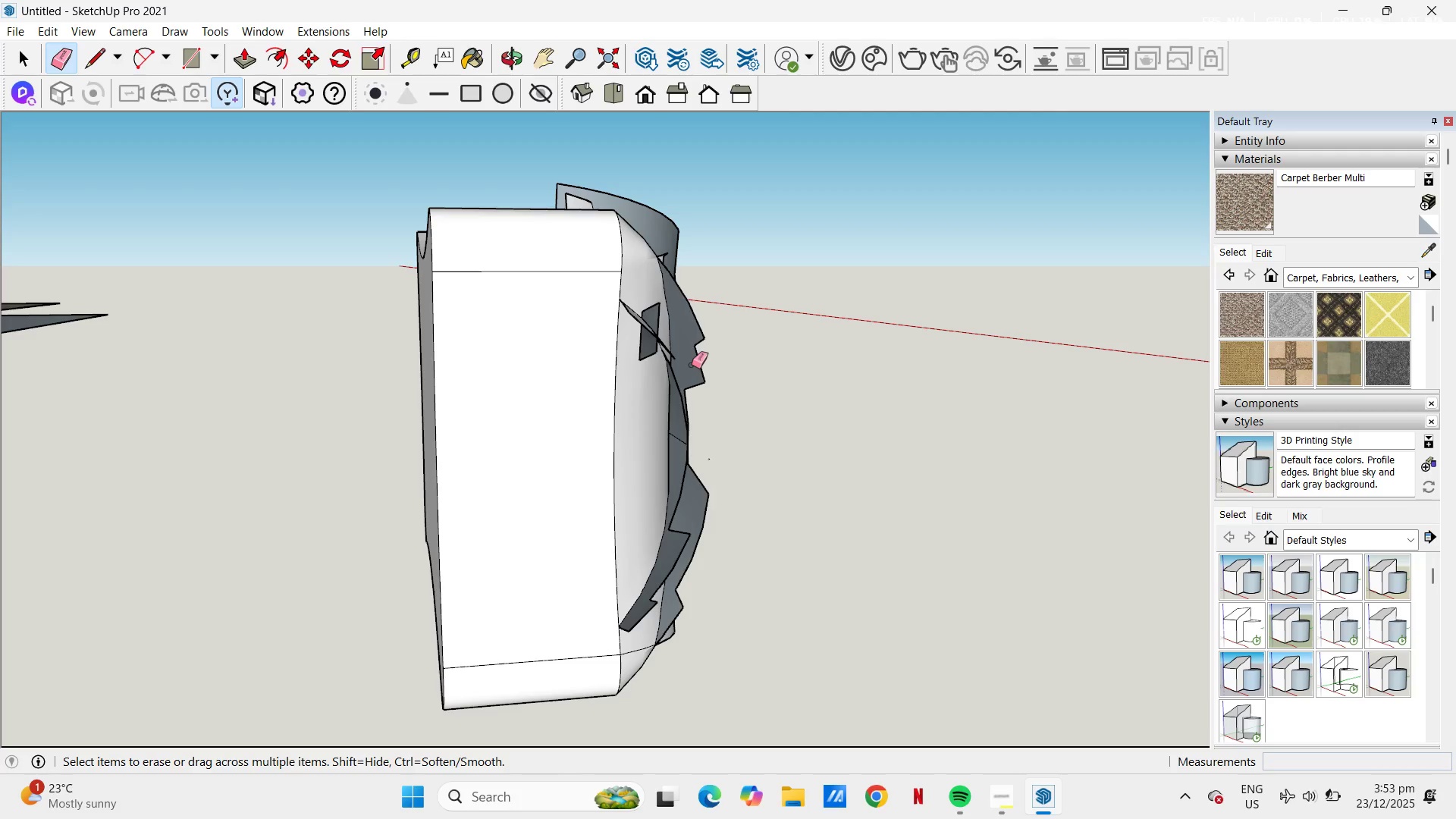 
left_click_drag(start_coordinate=[695, 338], to_coordinate=[704, 505])
 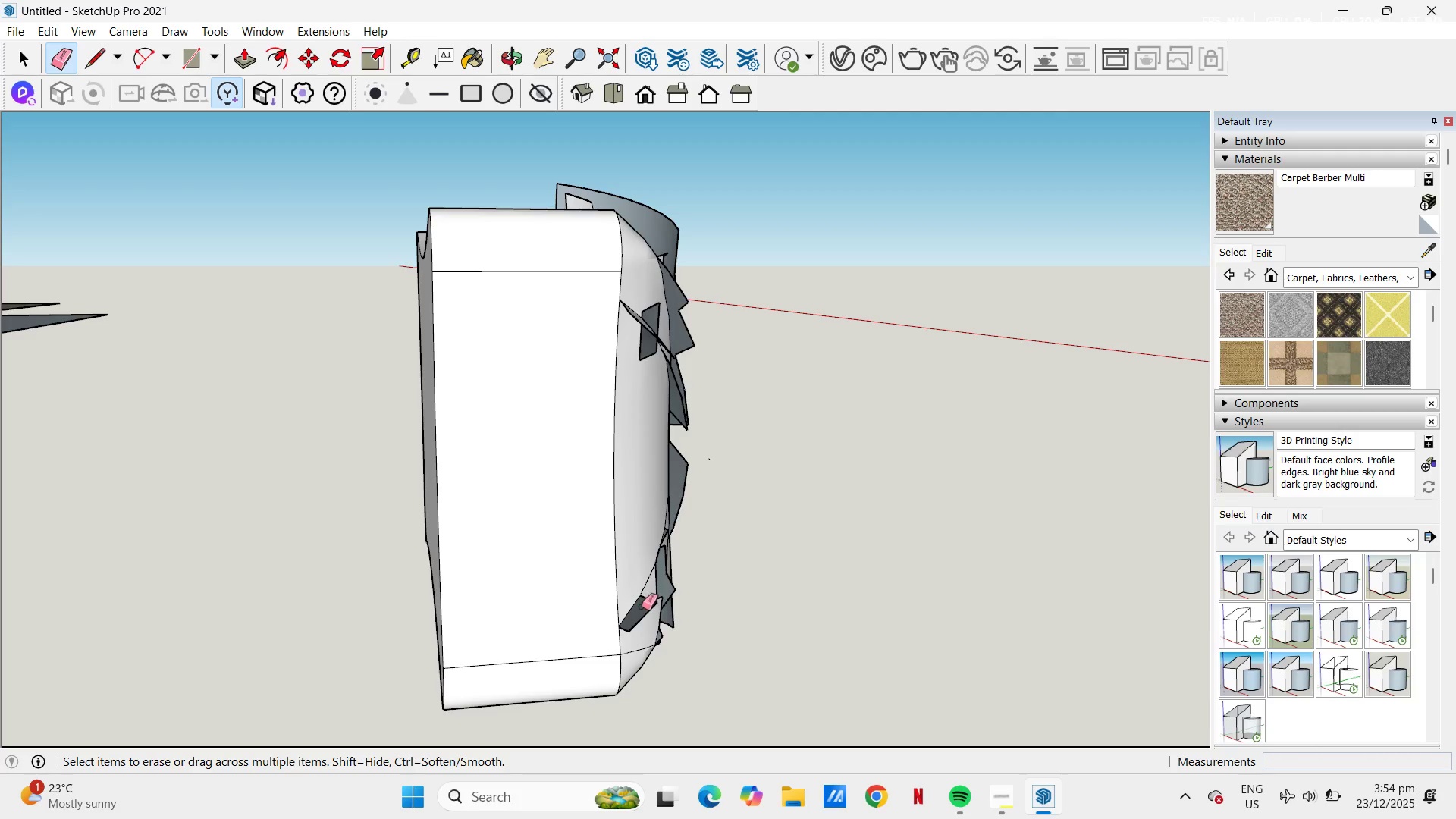 
left_click_drag(start_coordinate=[643, 609], to_coordinate=[643, 623])
 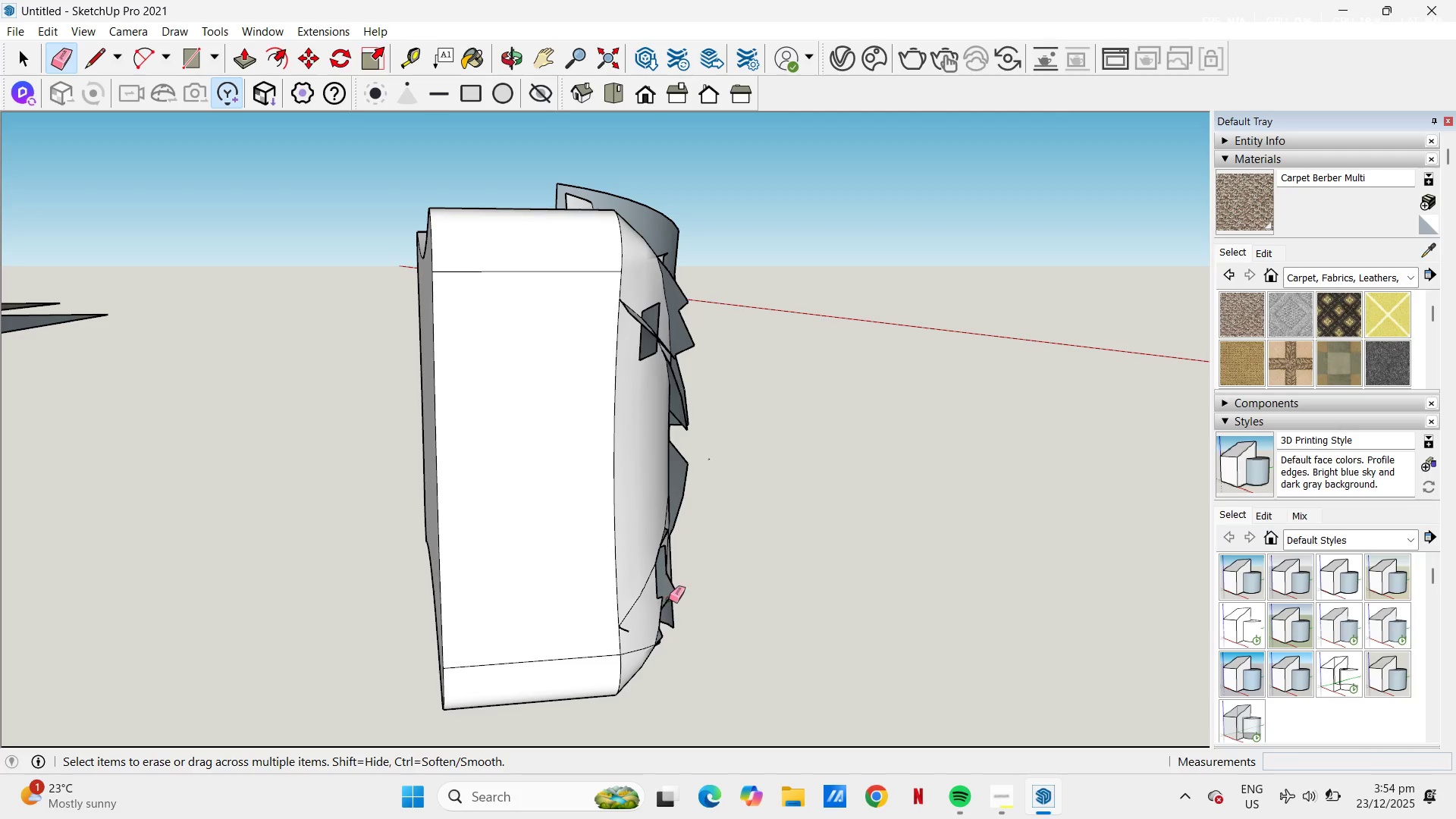 
left_click_drag(start_coordinate=[672, 607], to_coordinate=[665, 567])
 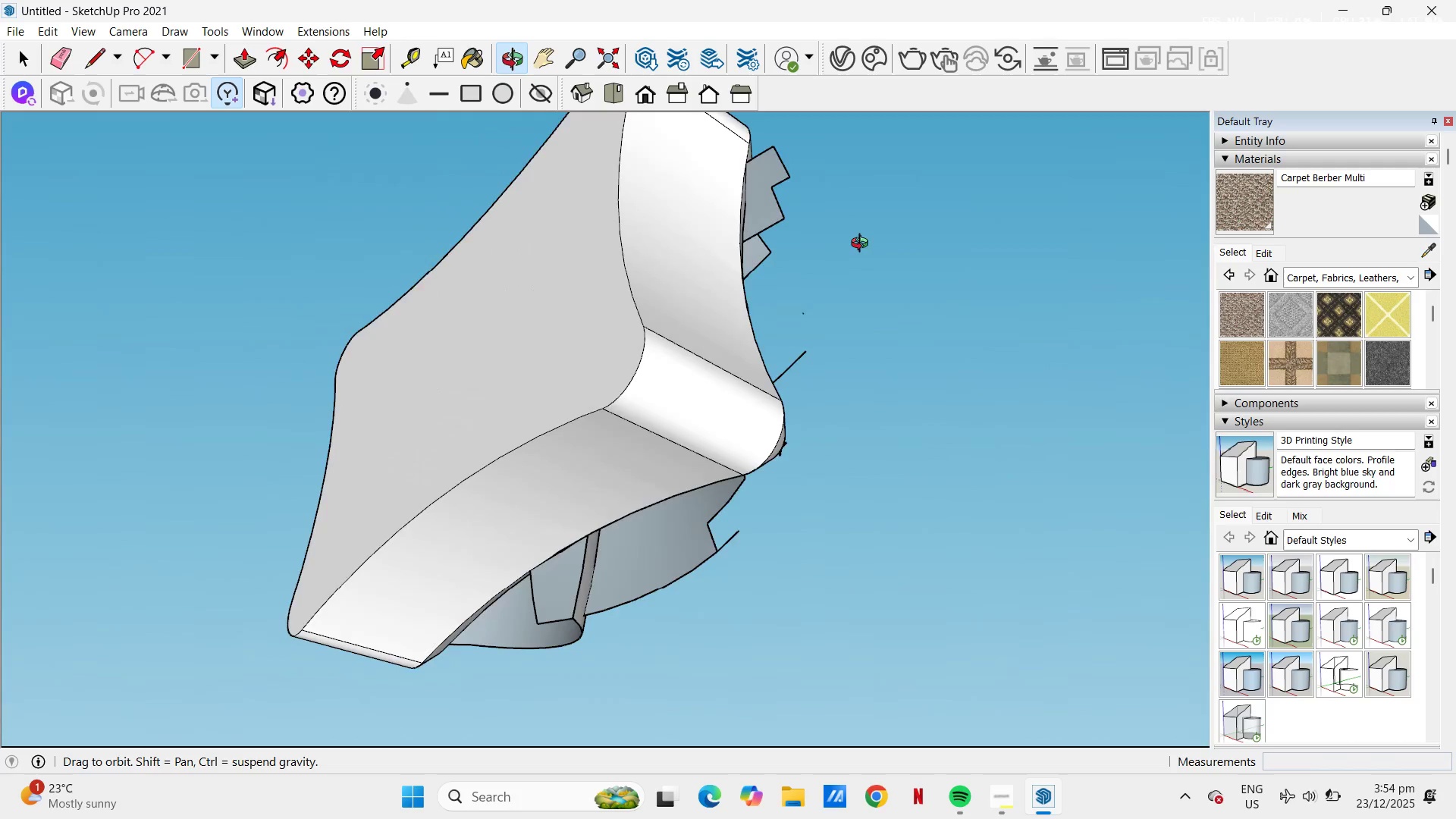 
scroll: coordinate [494, 424], scroll_direction: down, amount: 4.0
 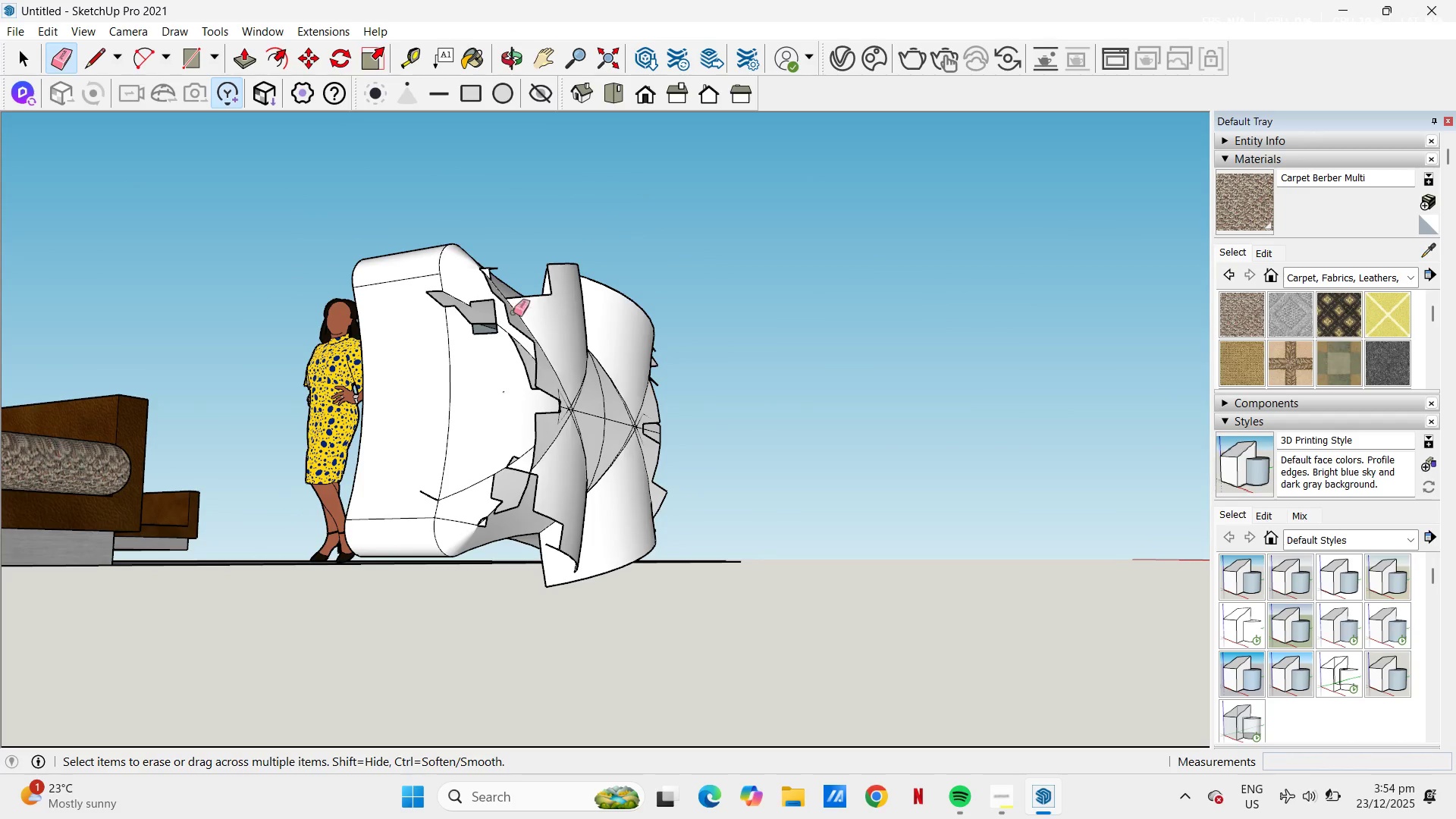 
key(Space)
 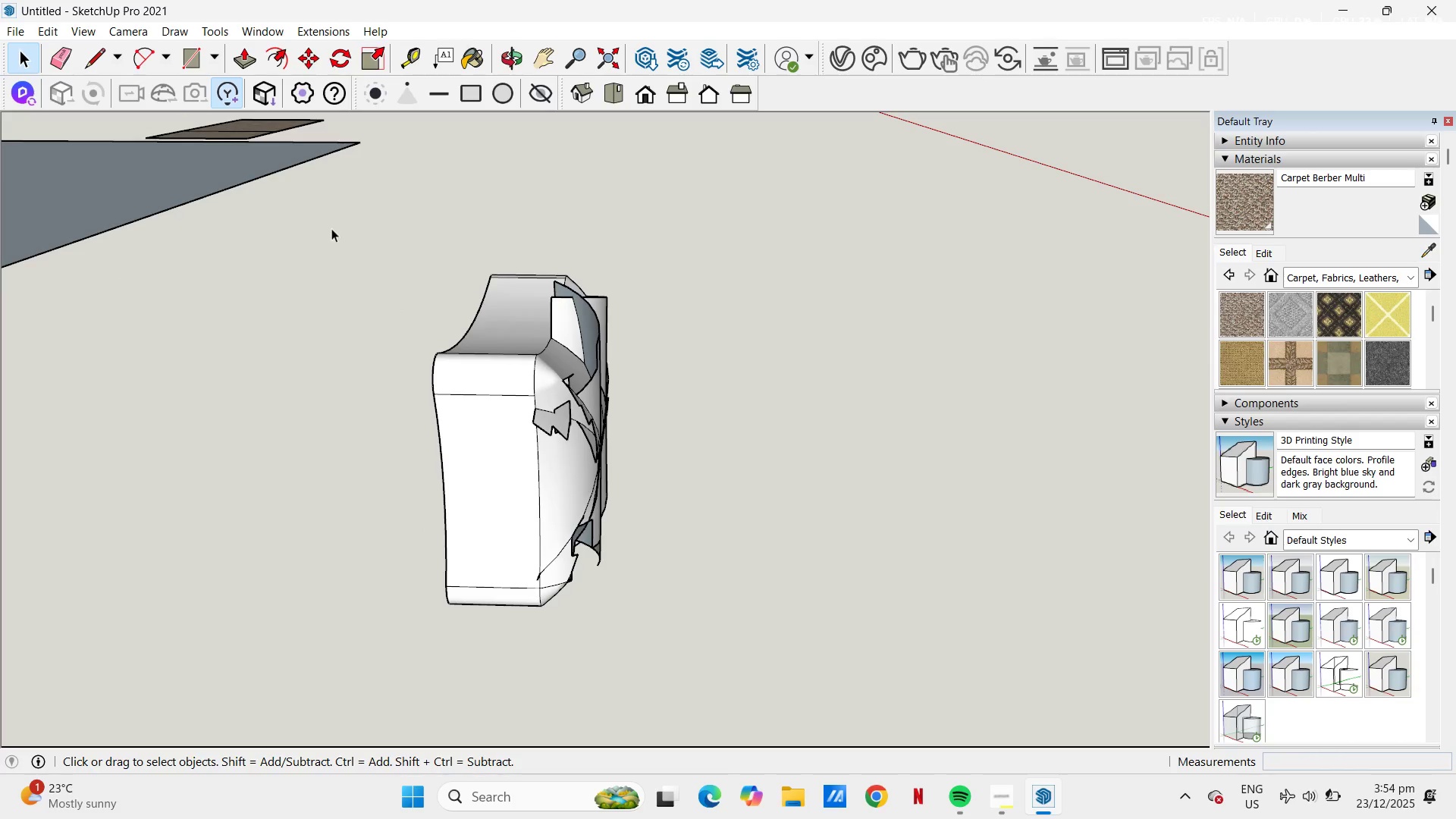 
scroll: coordinate [538, 385], scroll_direction: down, amount: 2.0
 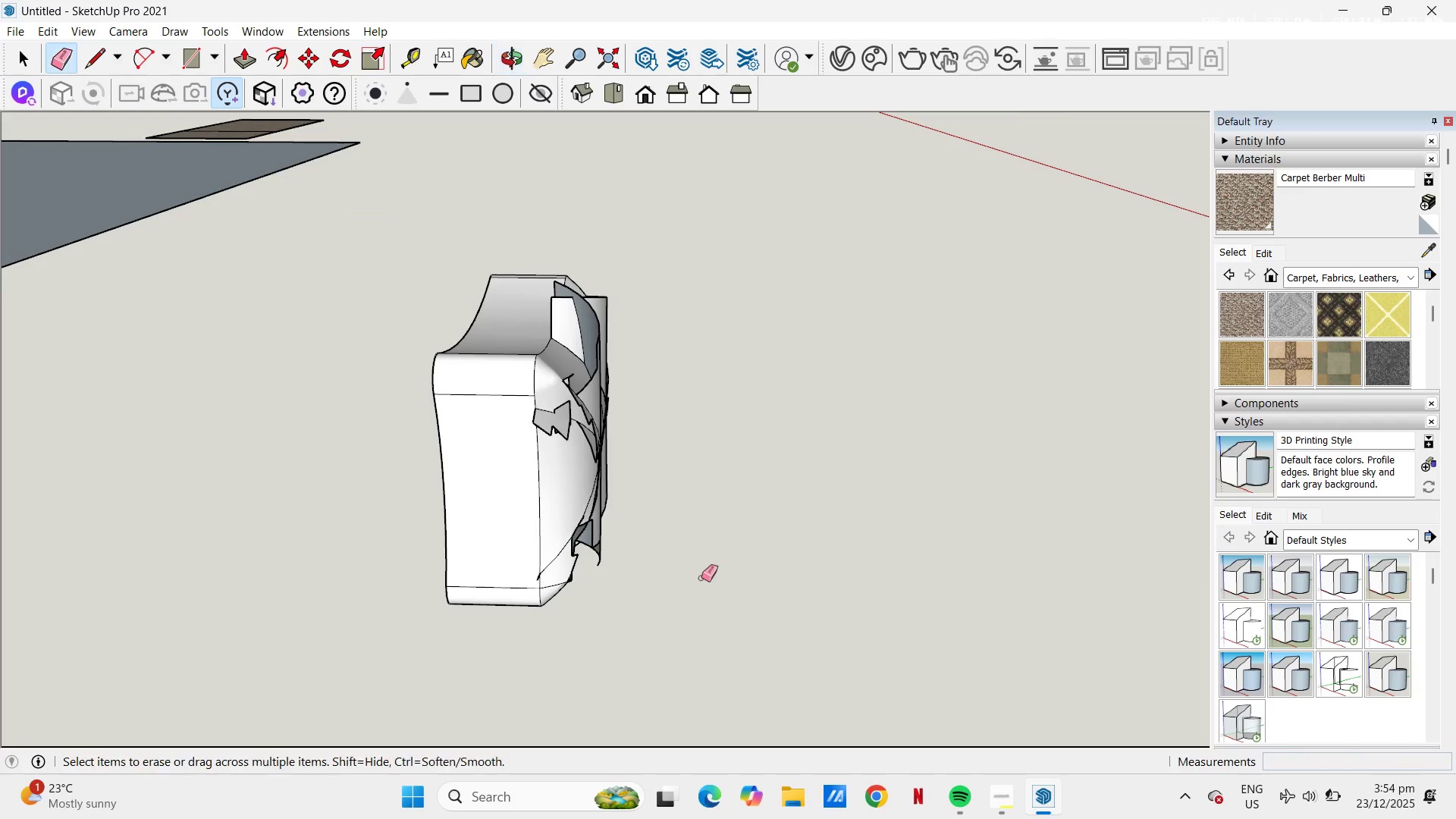 
left_click_drag(start_coordinate=[326, 216], to_coordinate=[720, 643])
 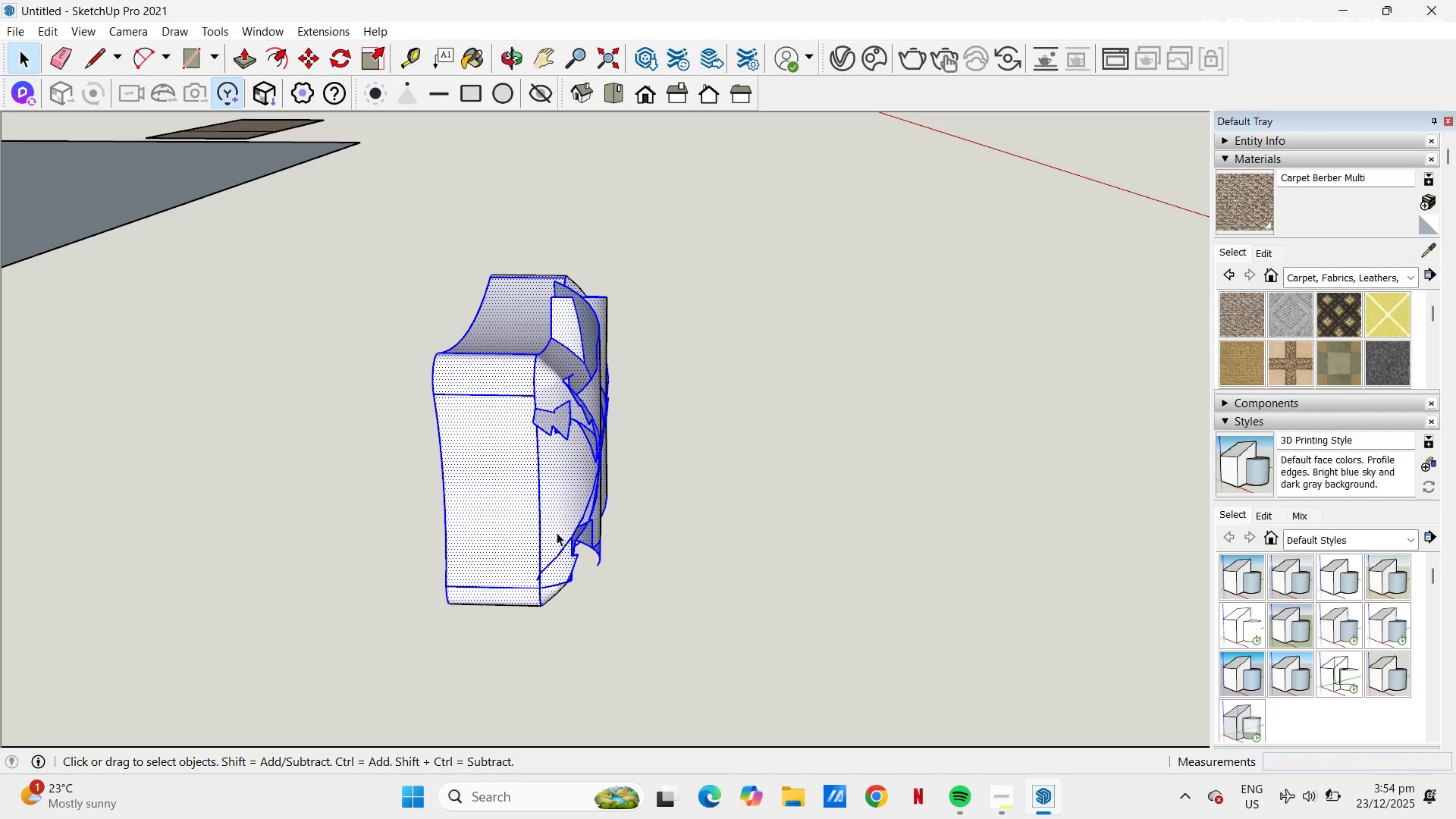 
right_click([557, 532])
 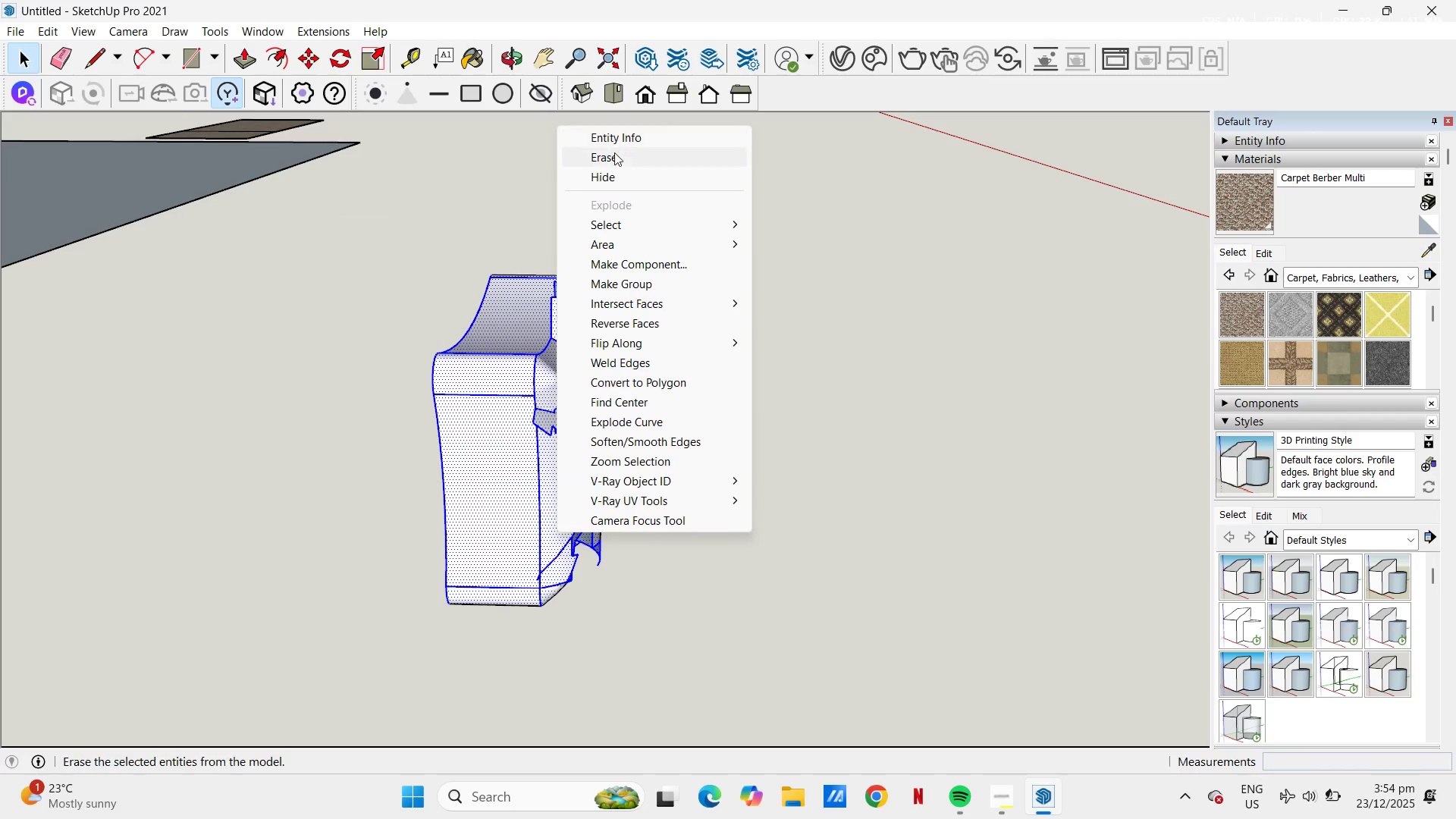 
left_click([614, 158])
 